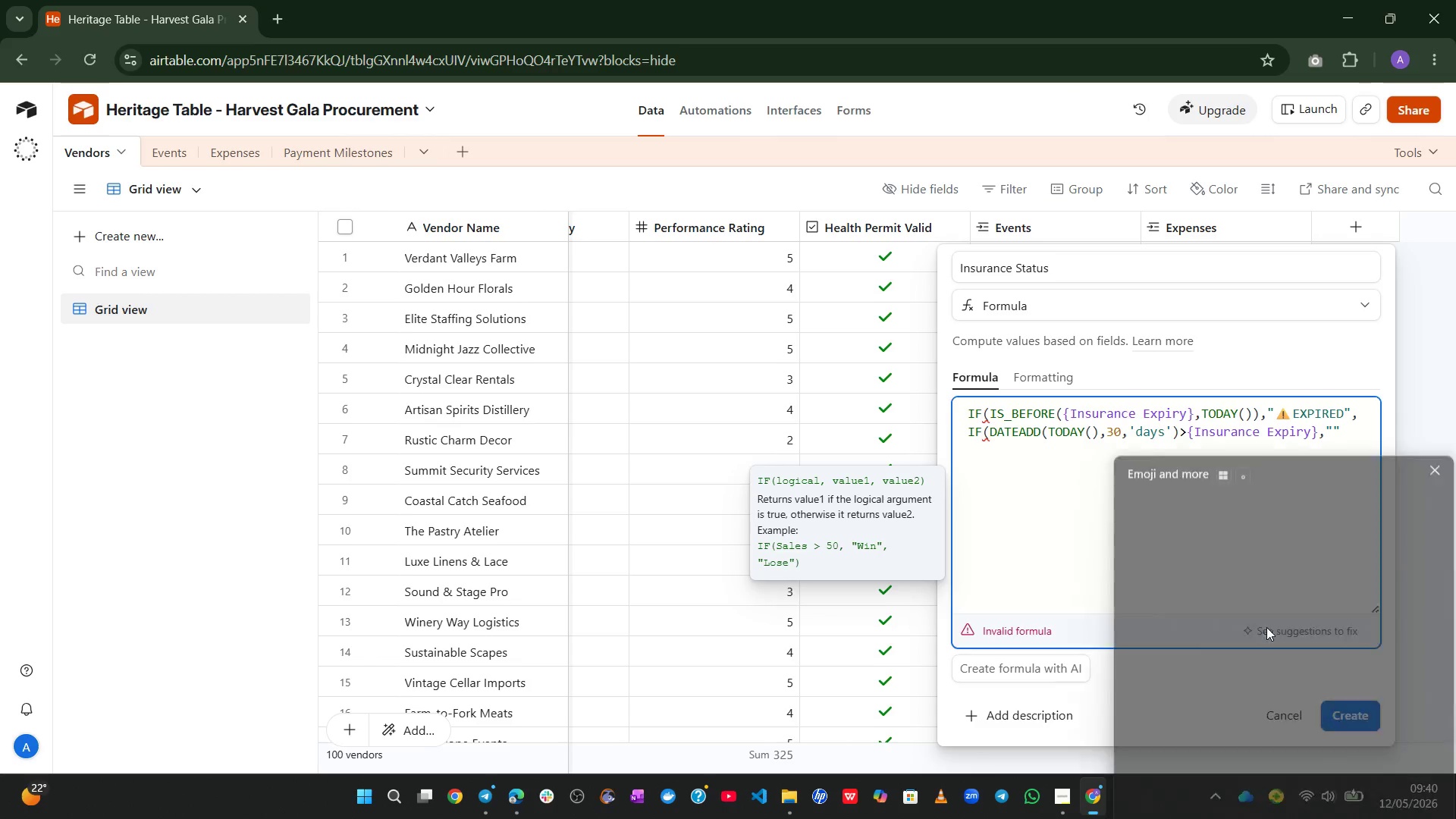 
key(Alt+Control+Meta+Shift+ShiftLeft)
 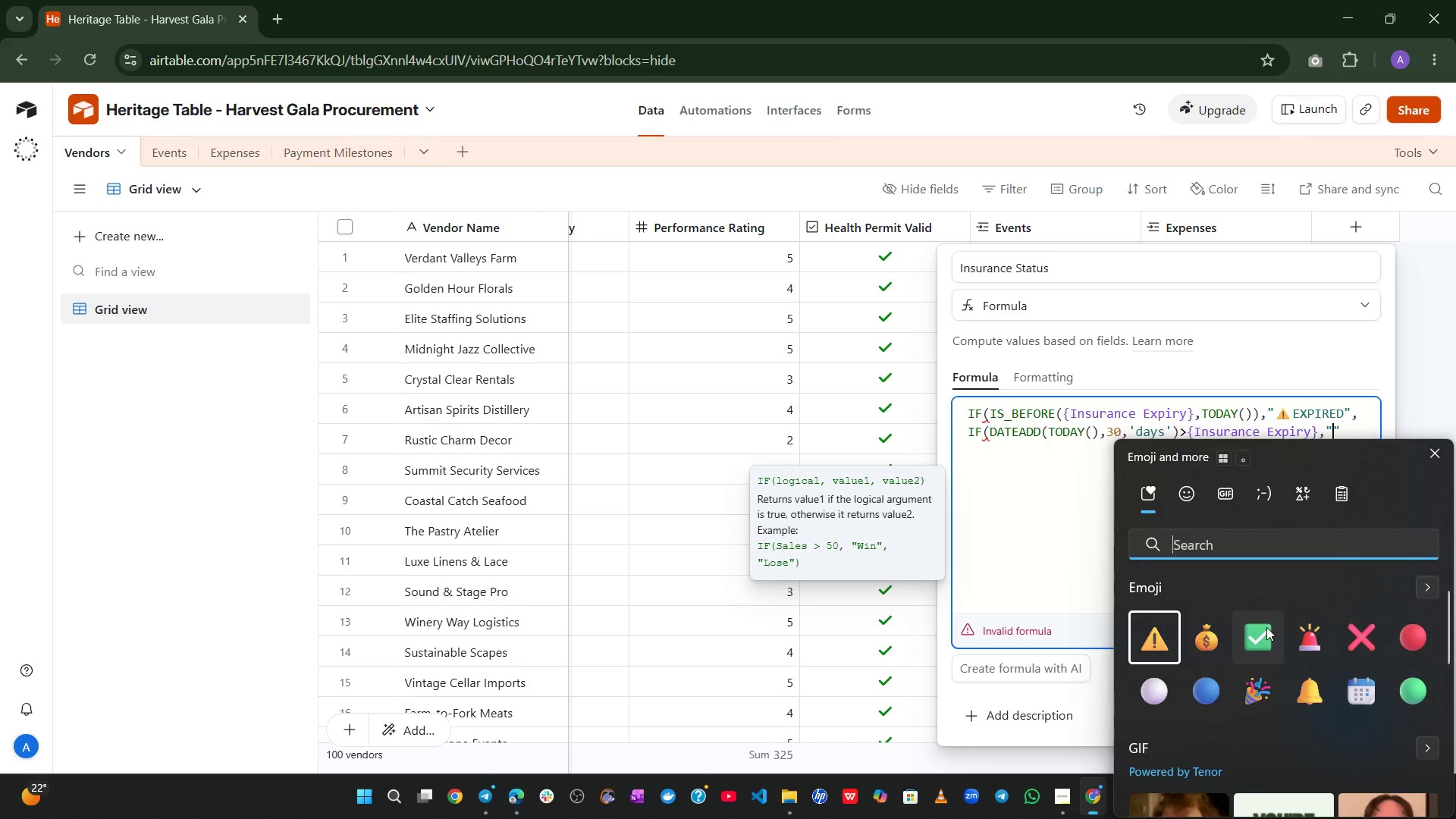 
key(Alt+Control+Meta+Shift+Space)
 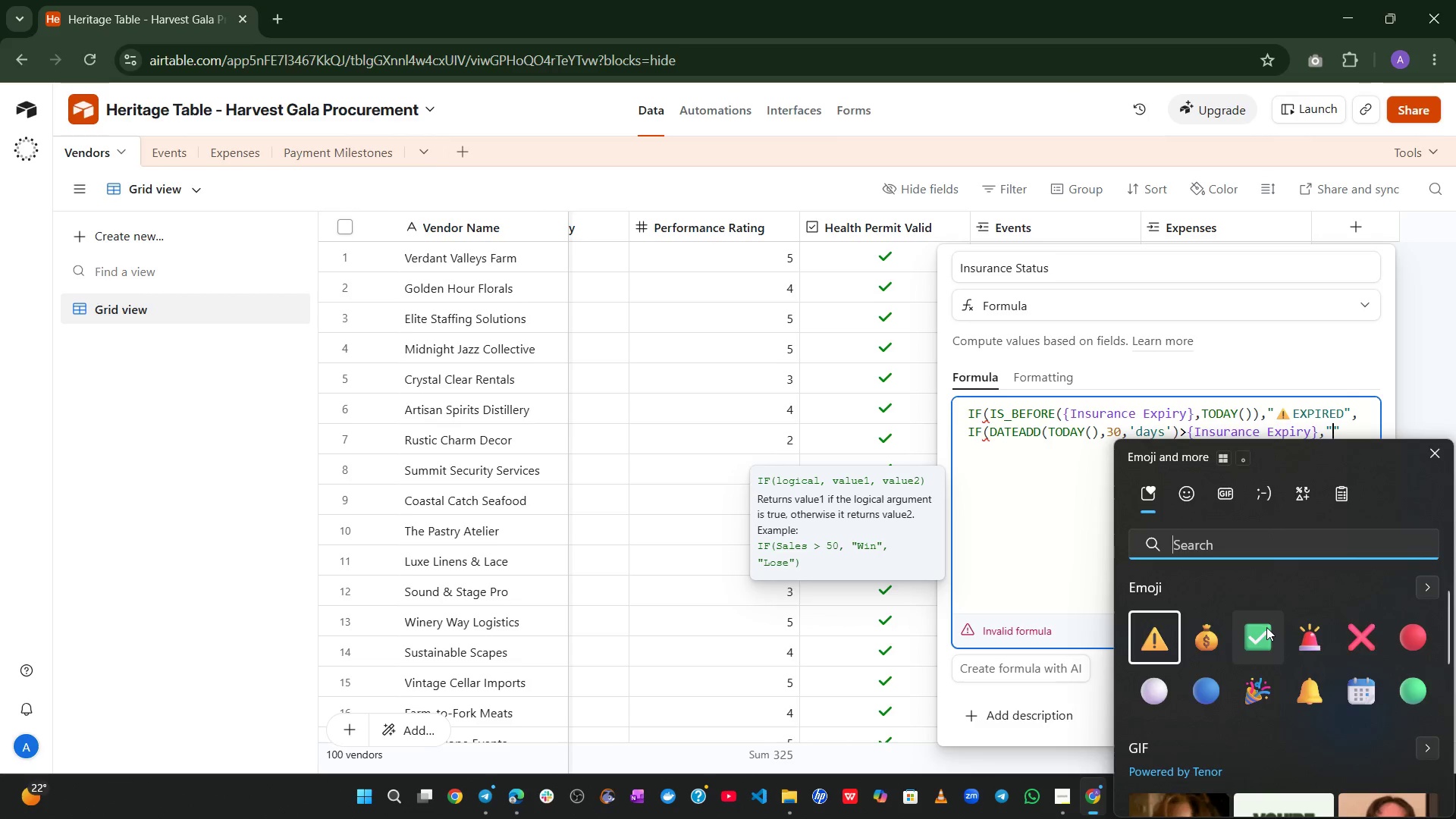 
key(Tab)
 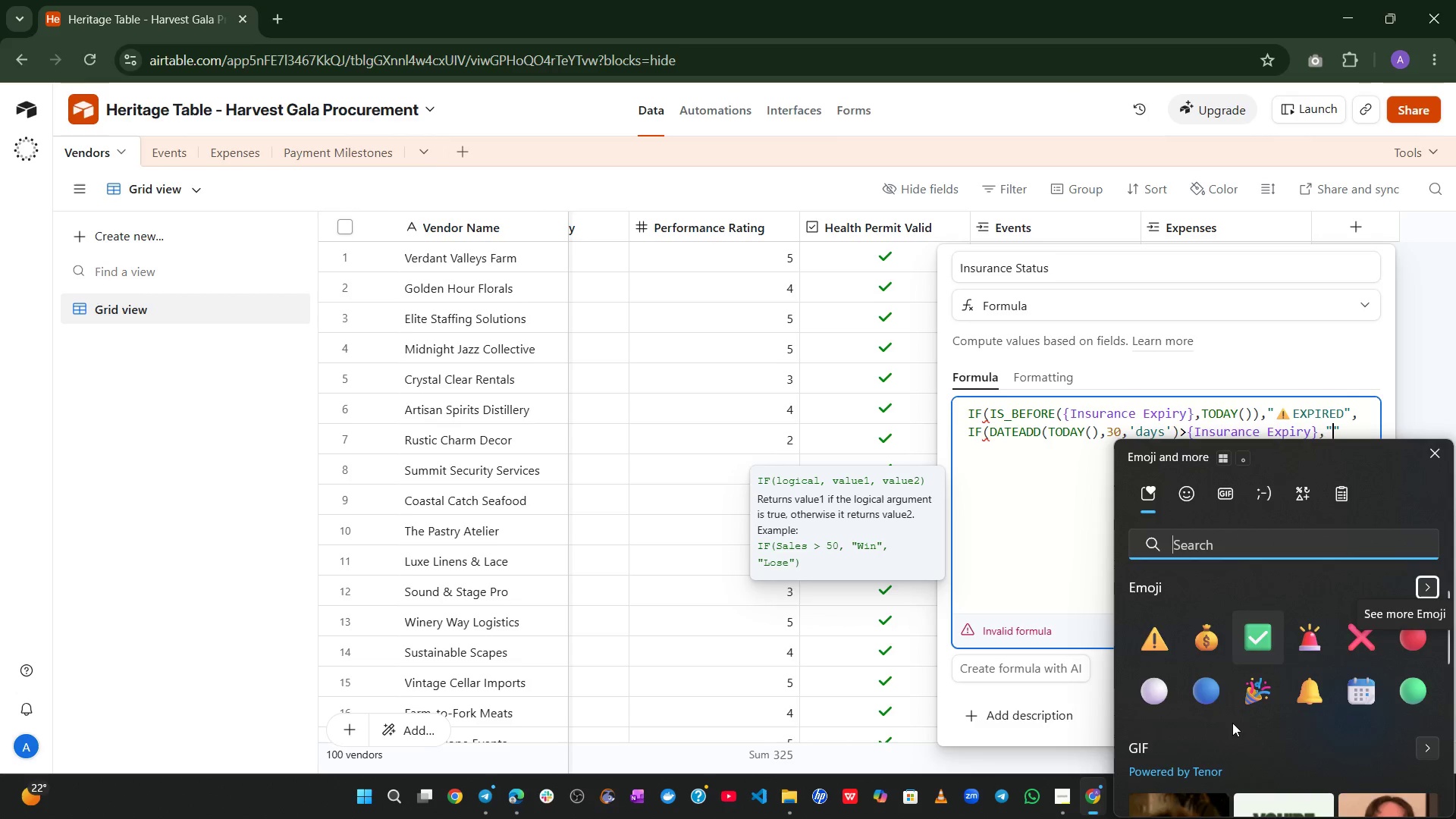 
left_click([1161, 632])
 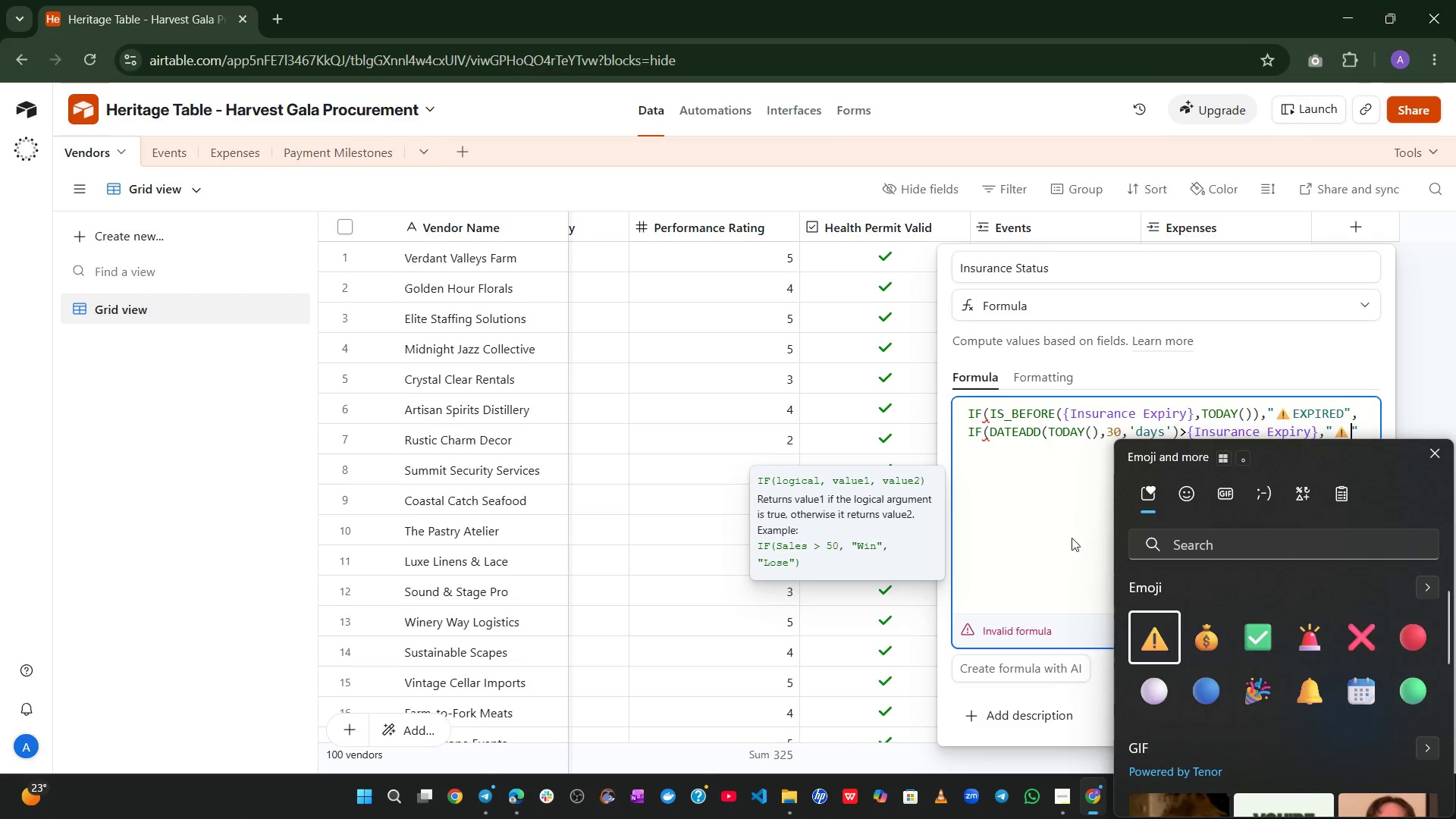 
left_click([1053, 513])
 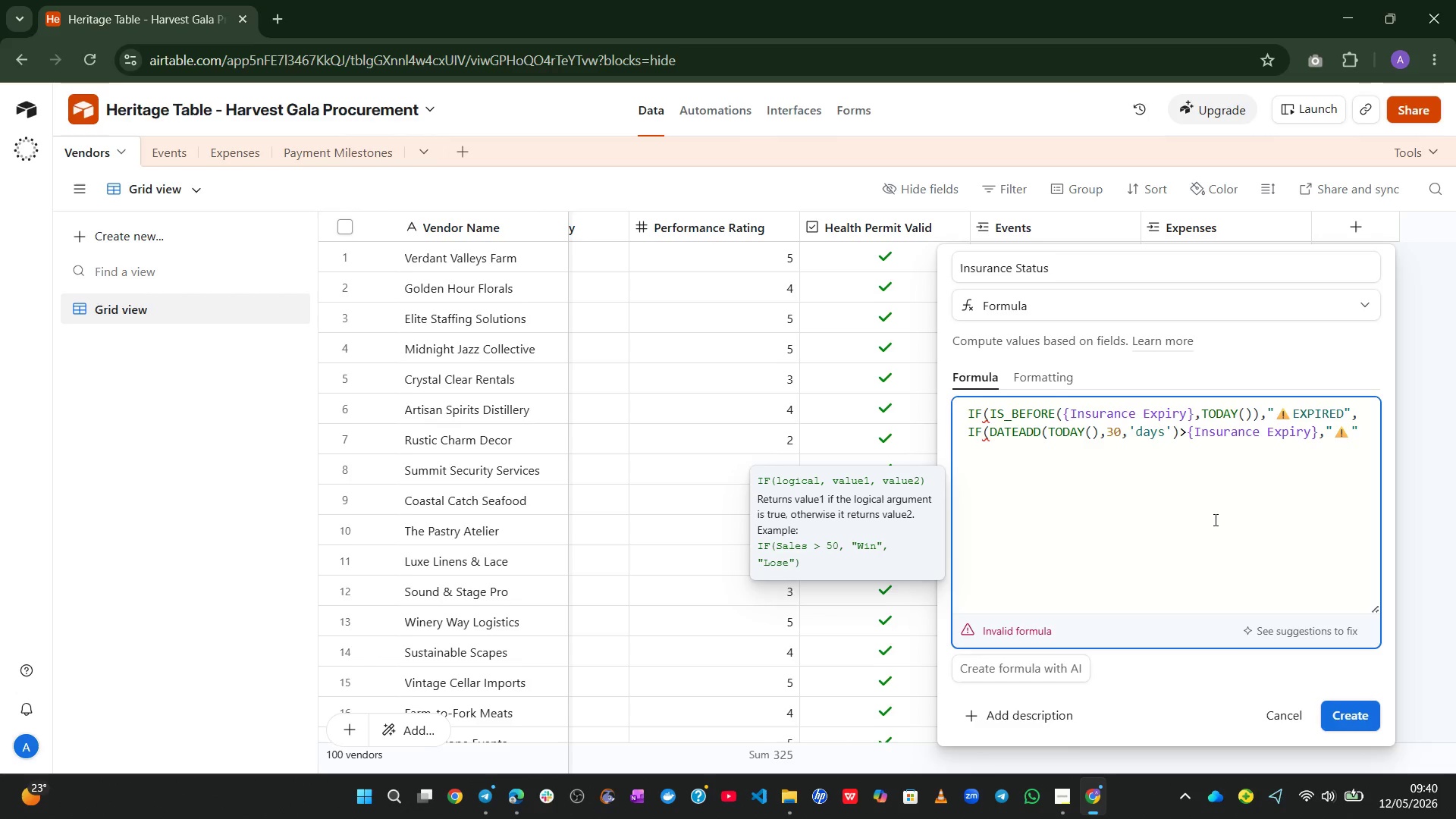 
wait(6.97)
 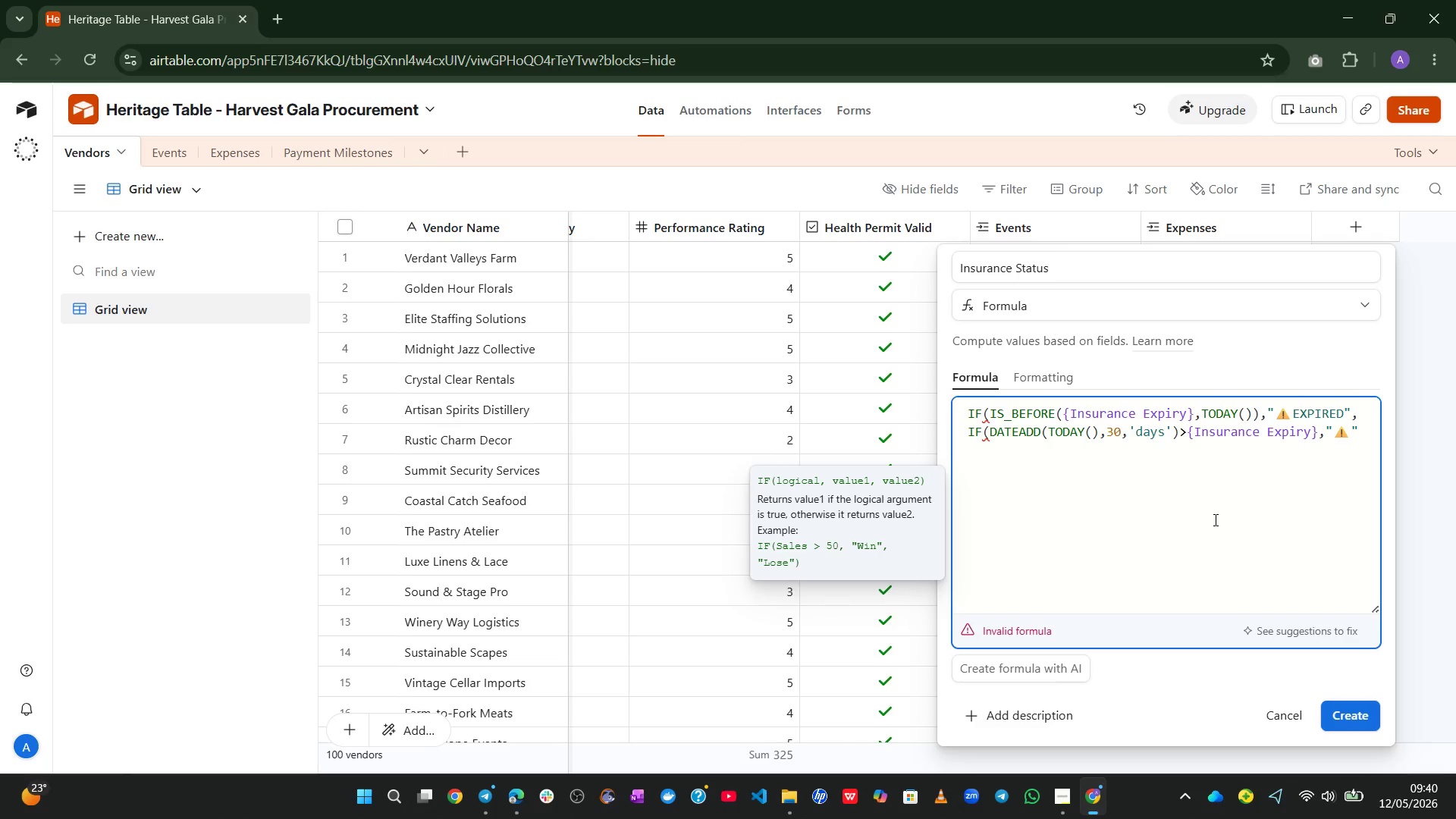 
type( Expiring Soon)
 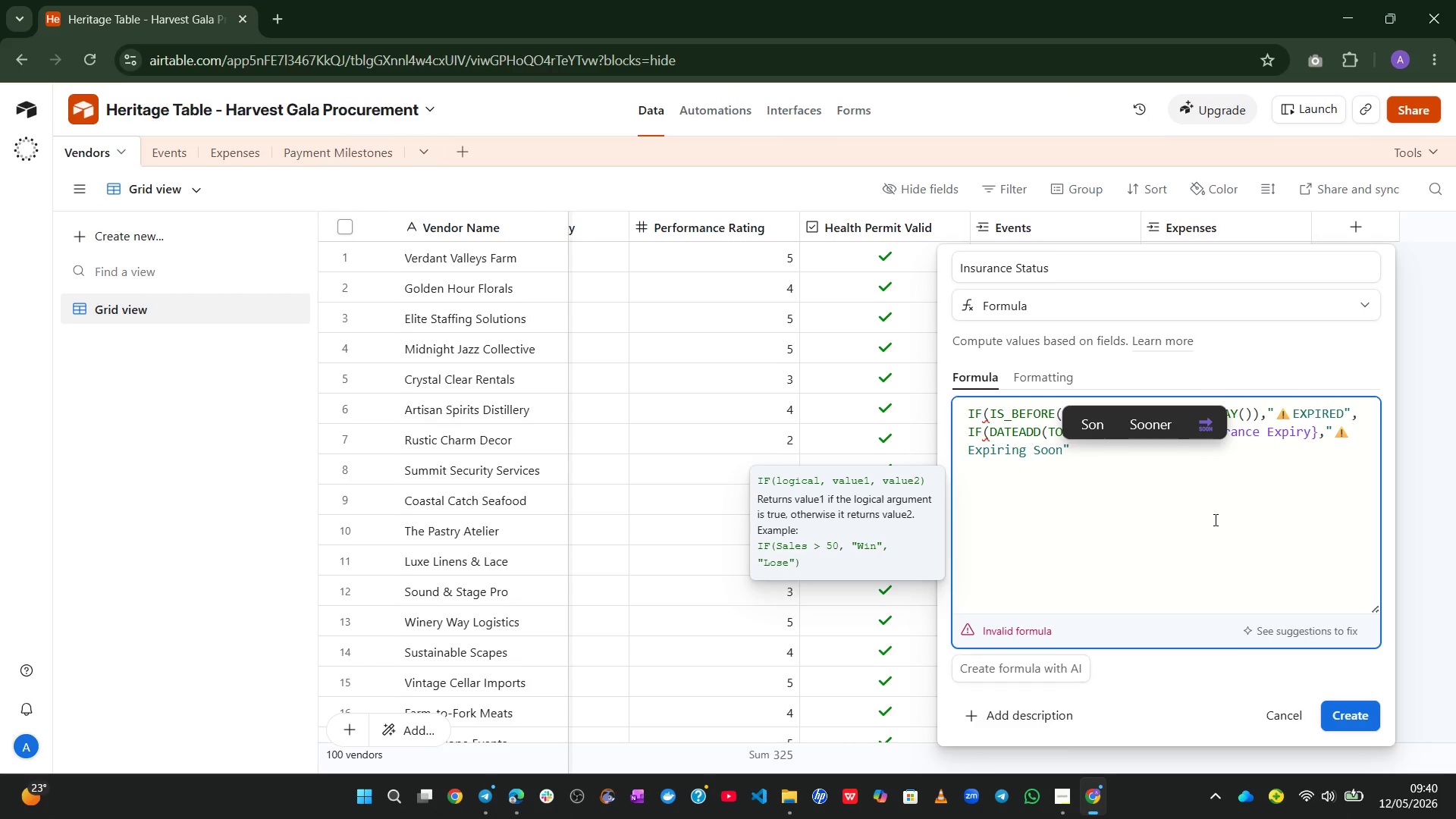 
key(ArrowRight)
 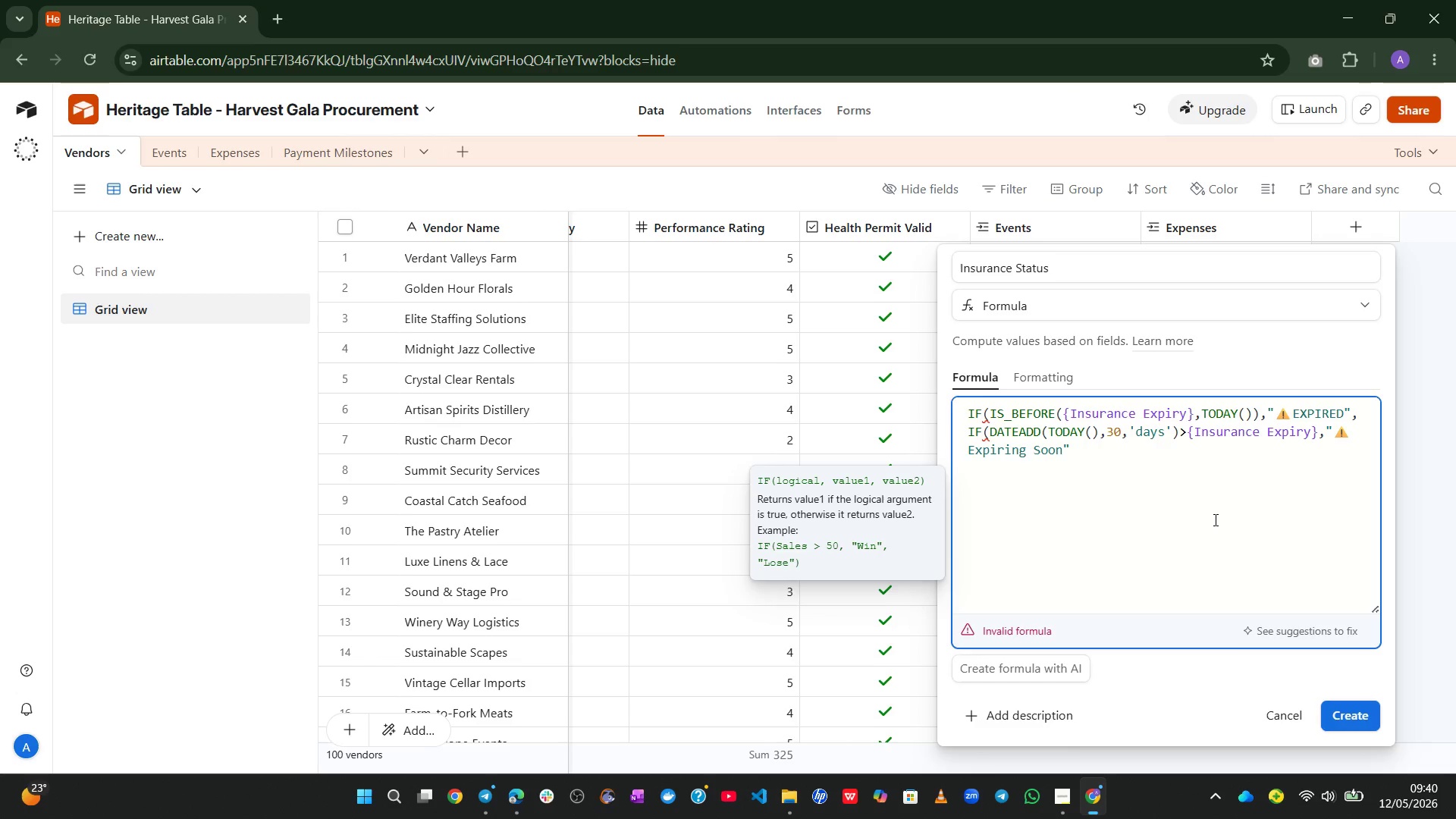 
key(Comma)
 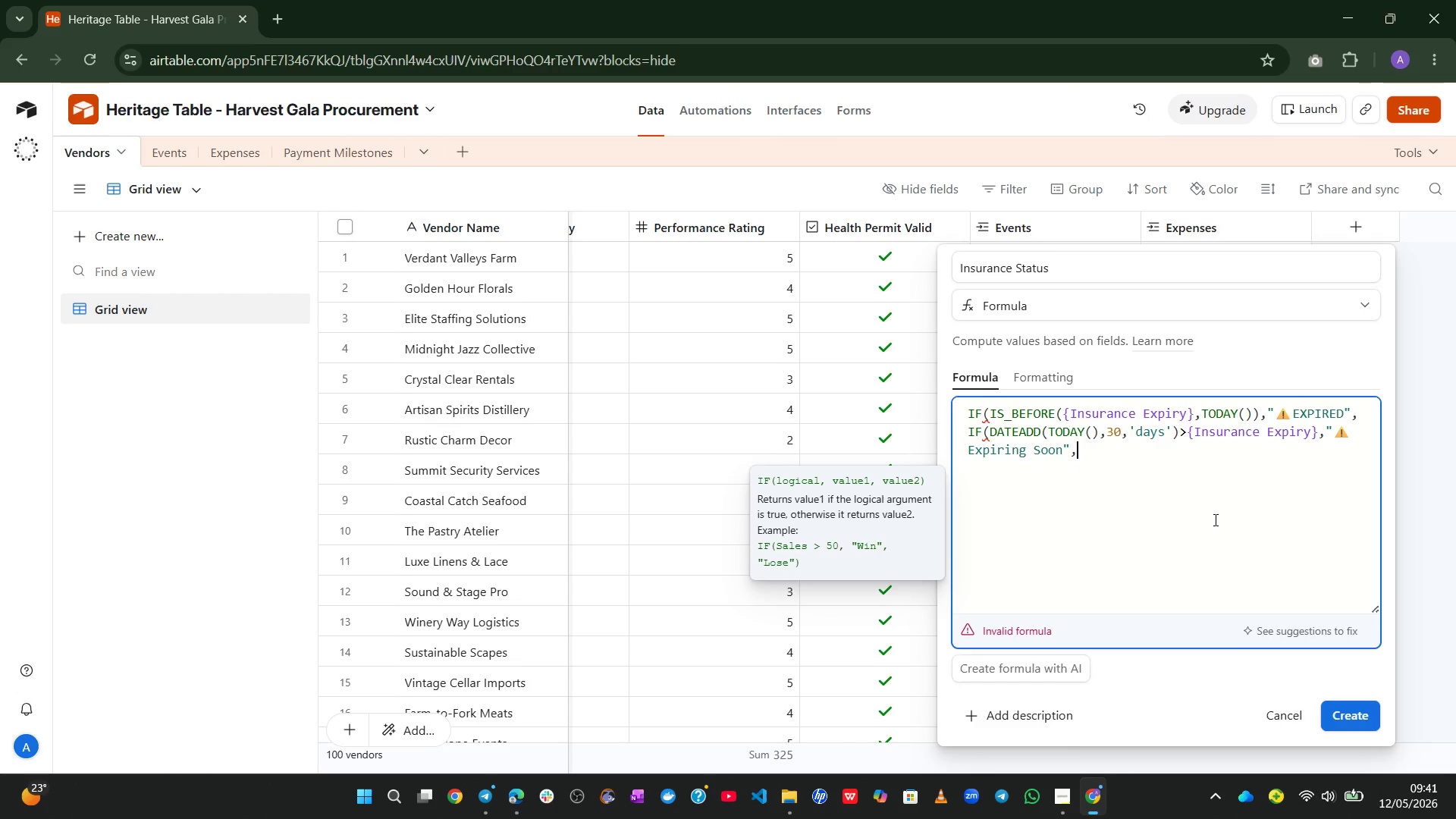 
key(Shift+2)
 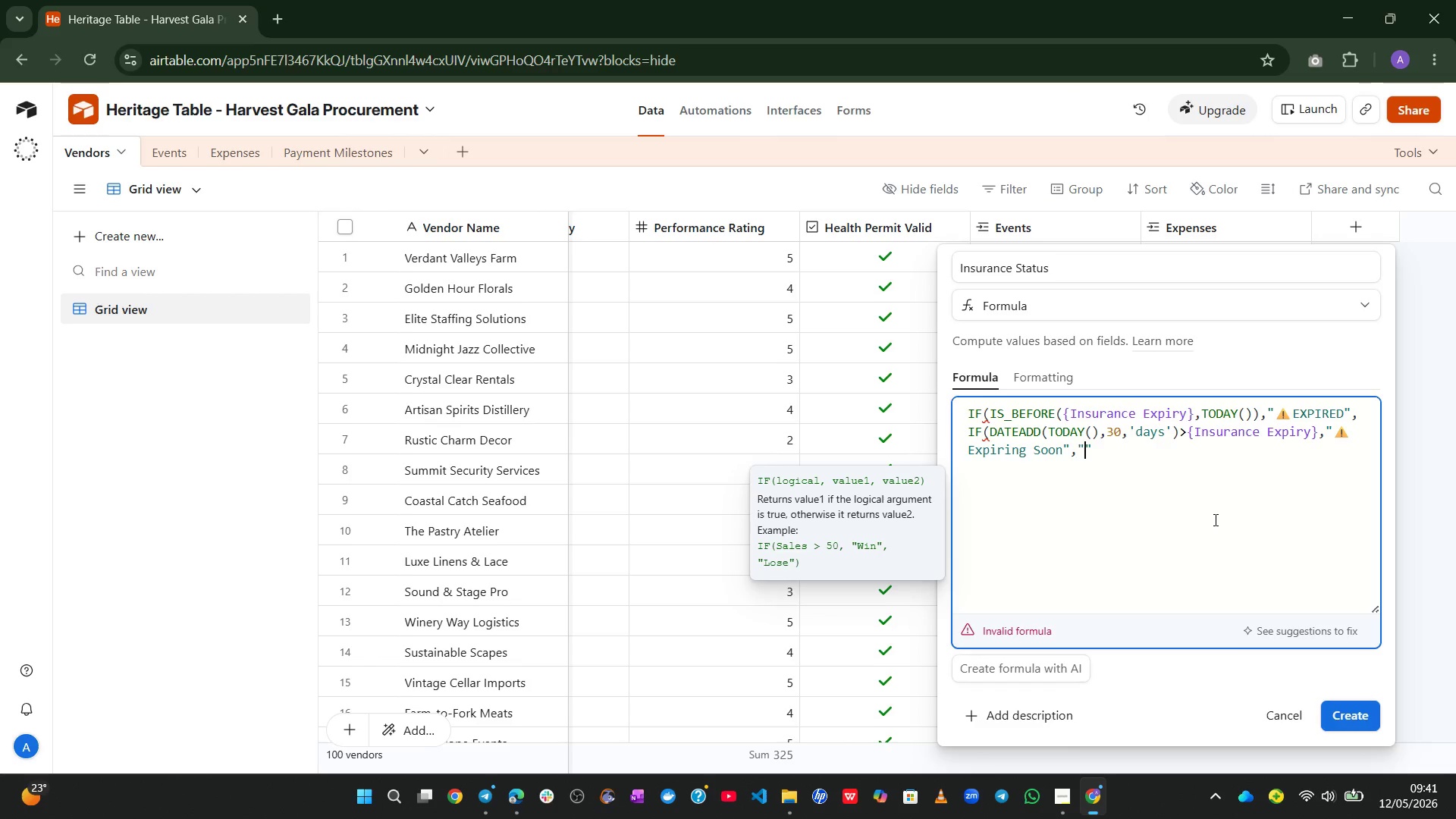 
key(Meta+MetaLeft)
 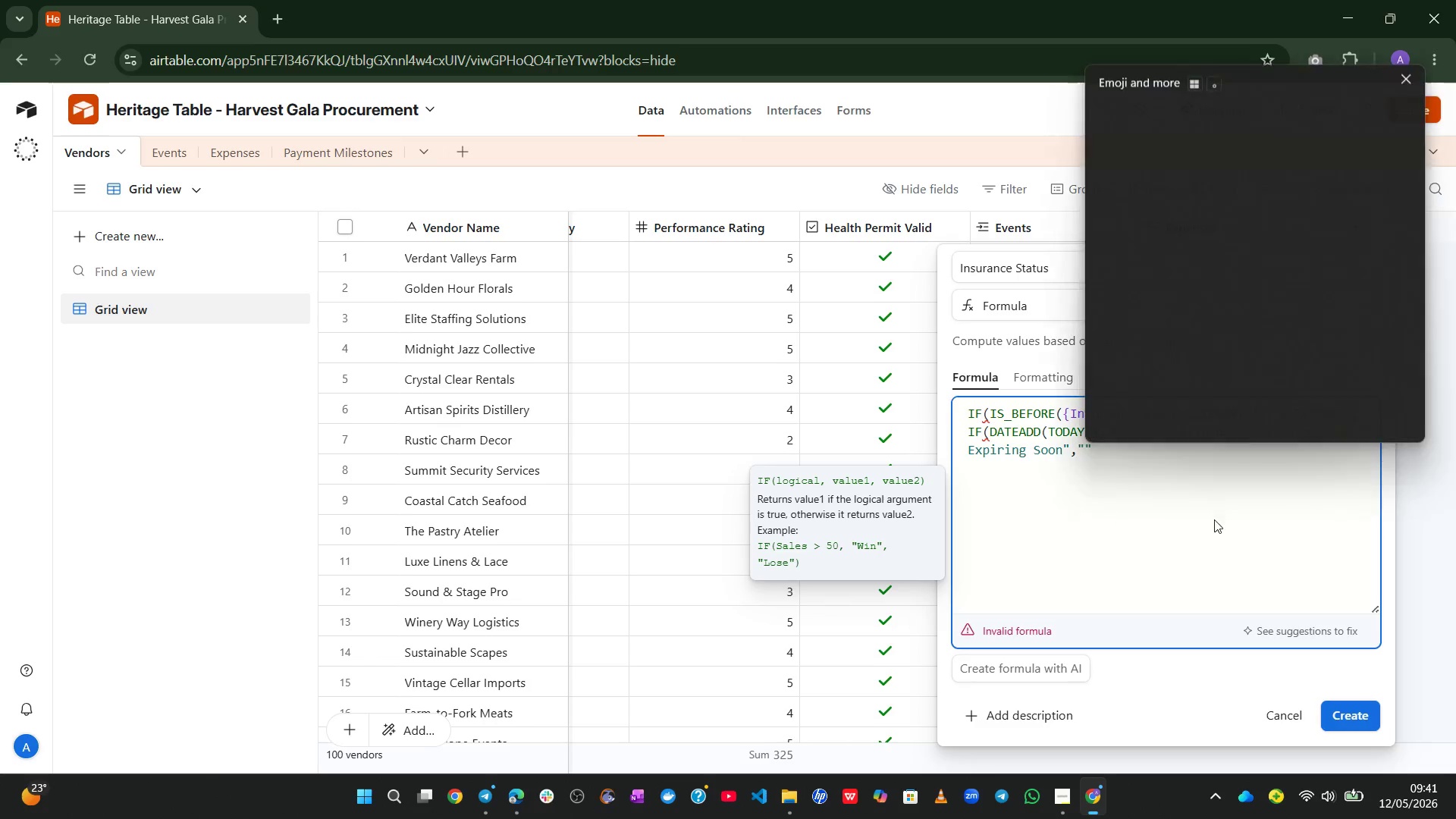 
key(Alt+Control+Meta+Shift+Space)
 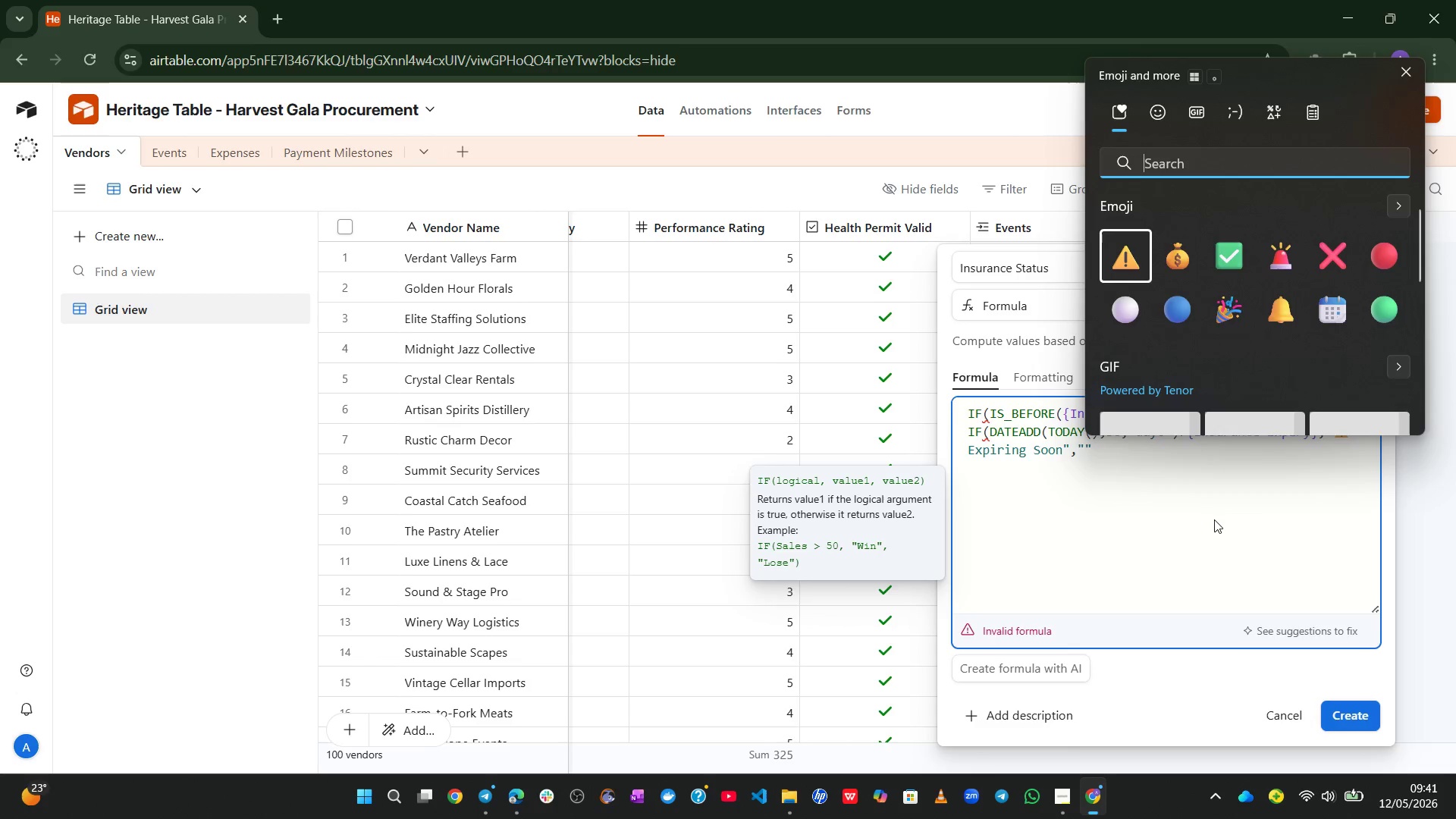 
key(Alt+Control+Meta+Shift+ShiftLeft)
 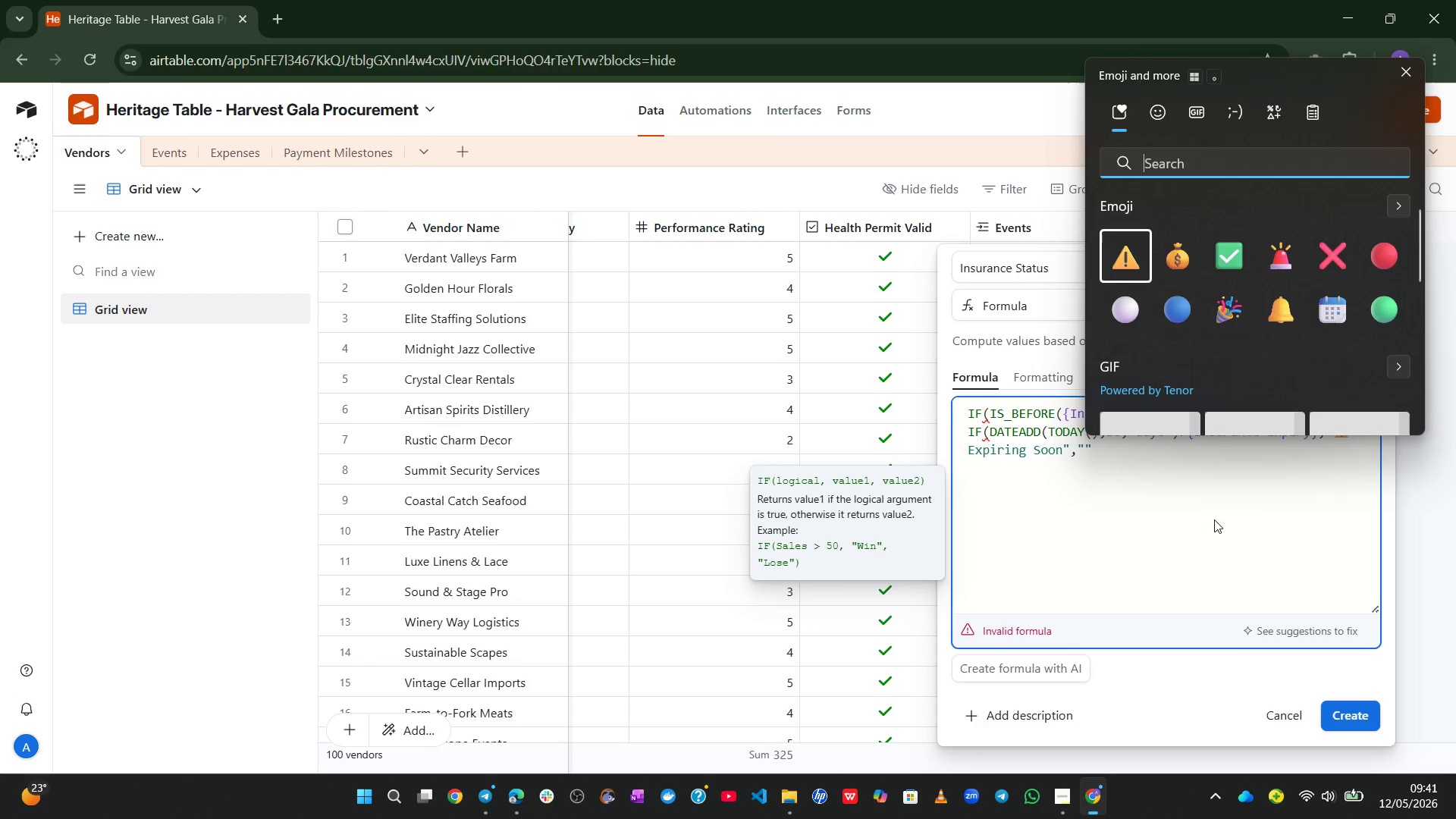 
key(Control+Meta+ControlLeft)
 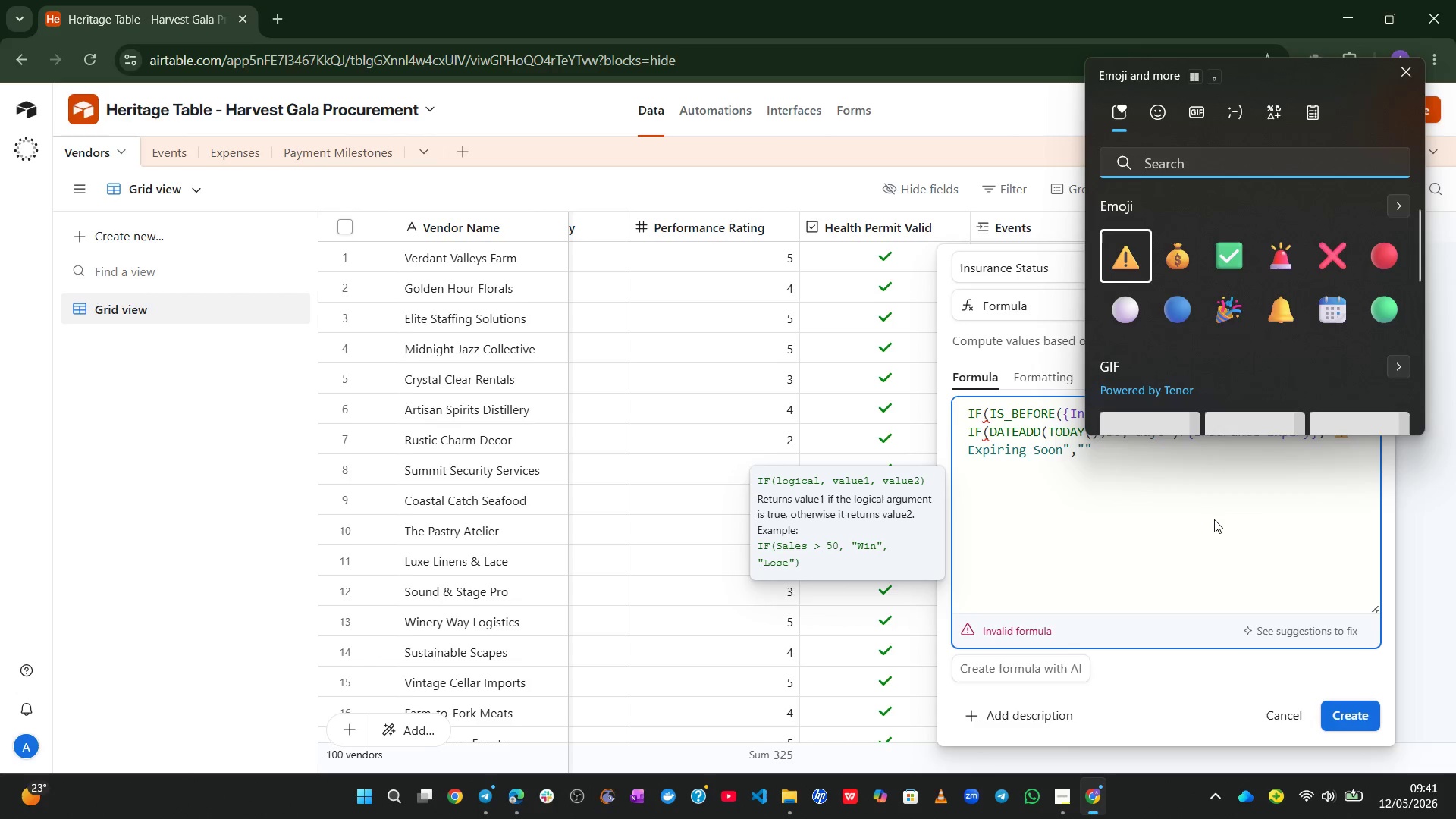 
key(Alt+Control+Meta+AltLeft)
 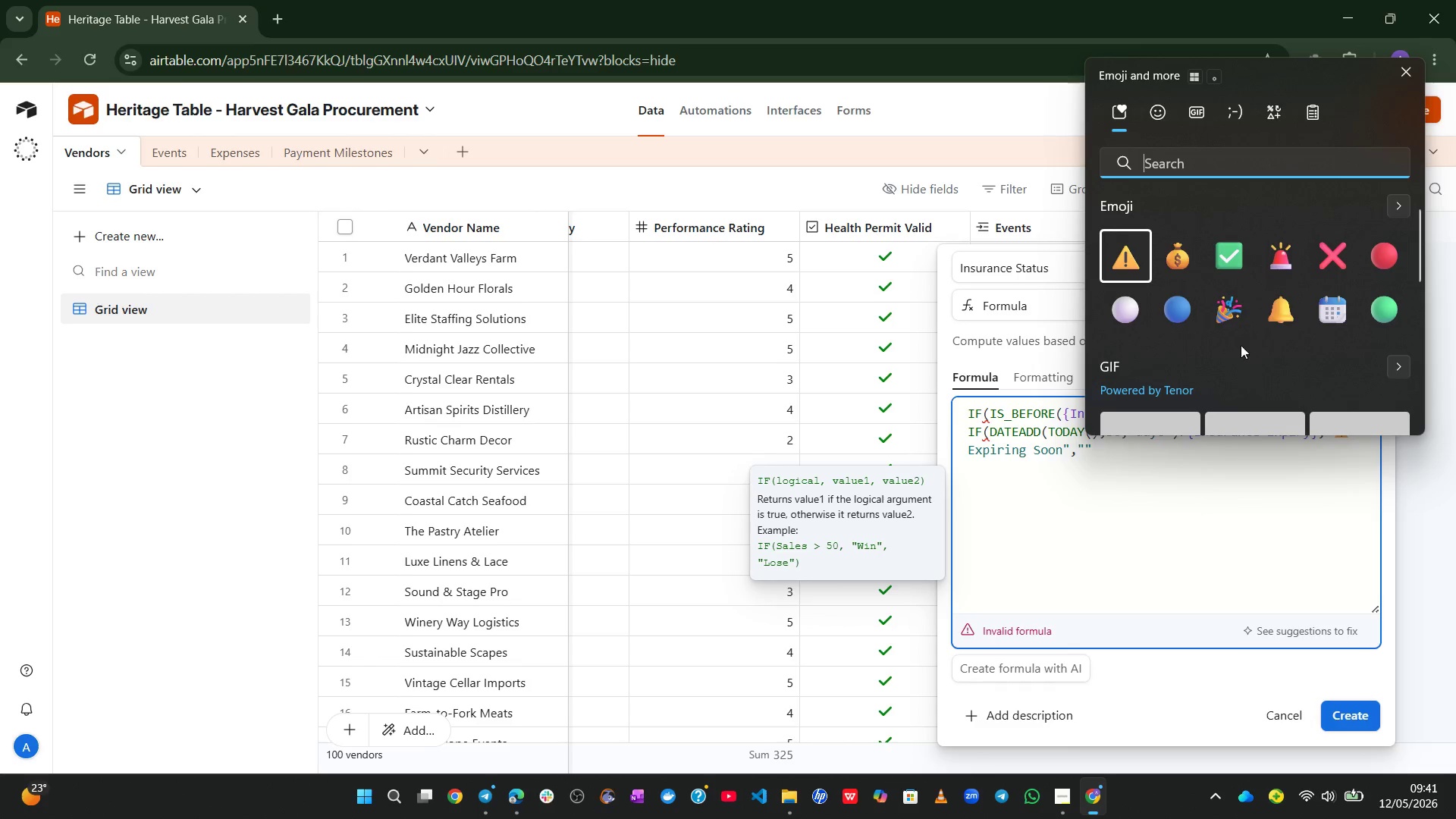 
left_click([1240, 258])
 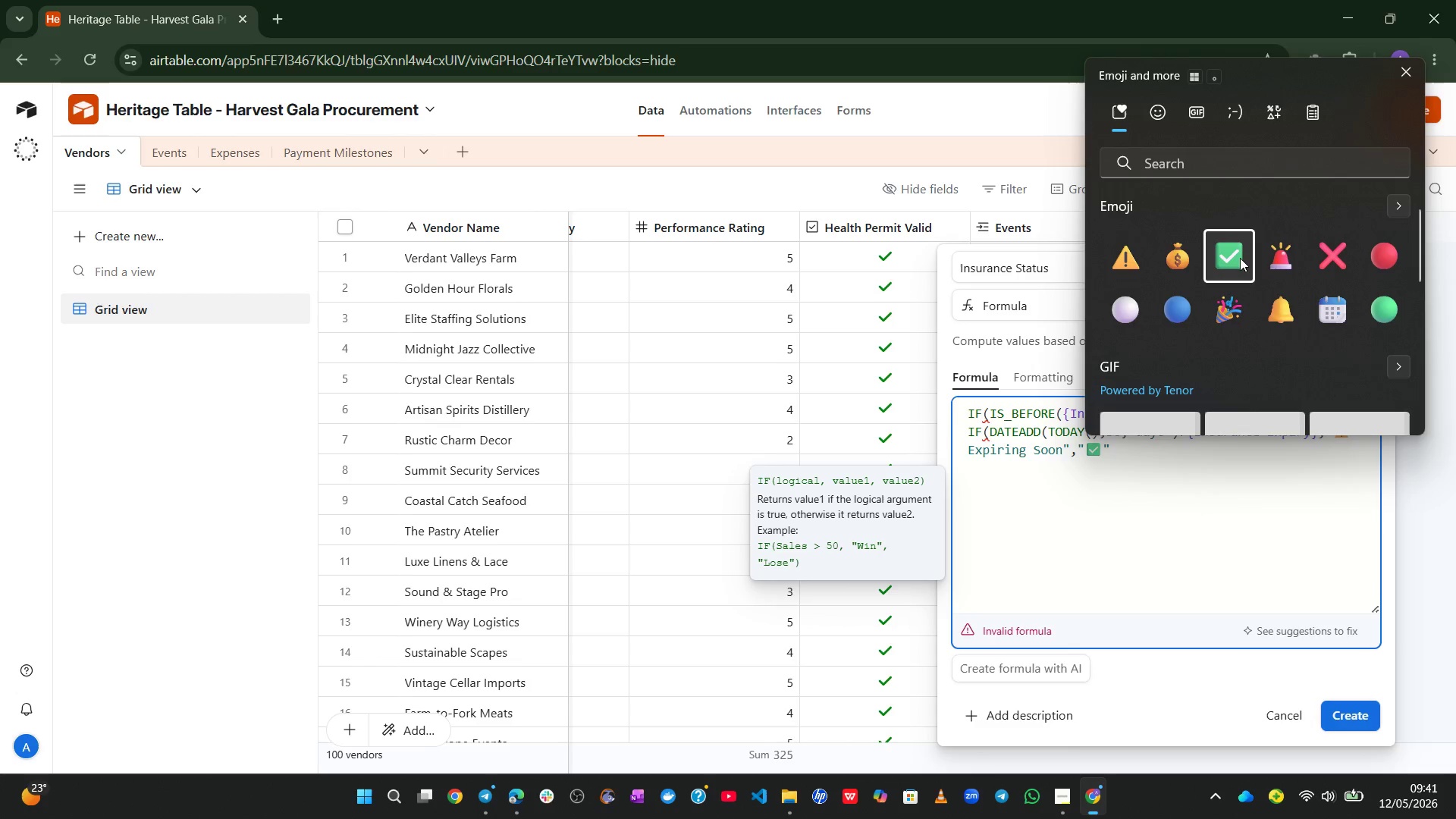 
type(Valid)
 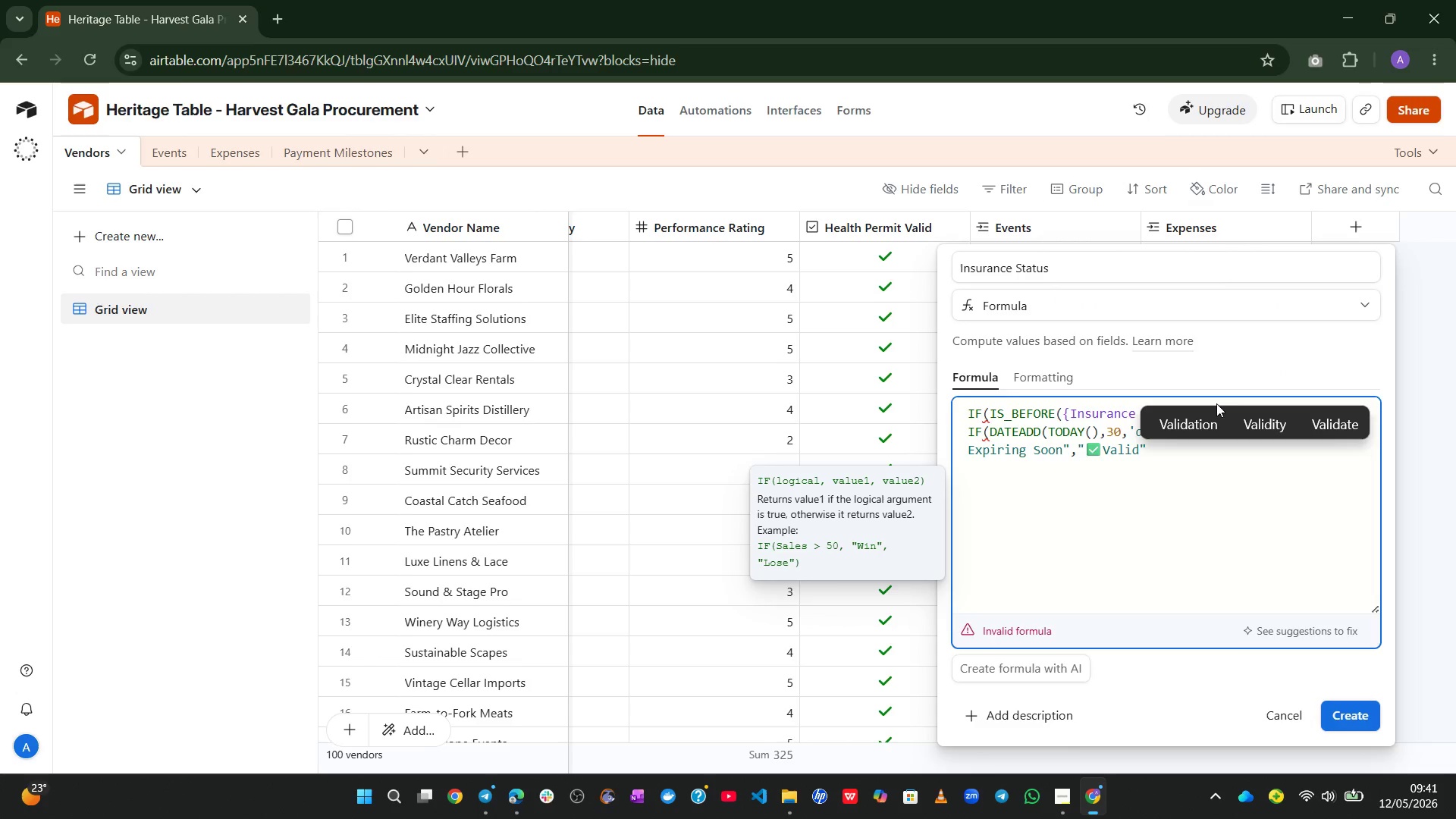 
left_click([1123, 523])
 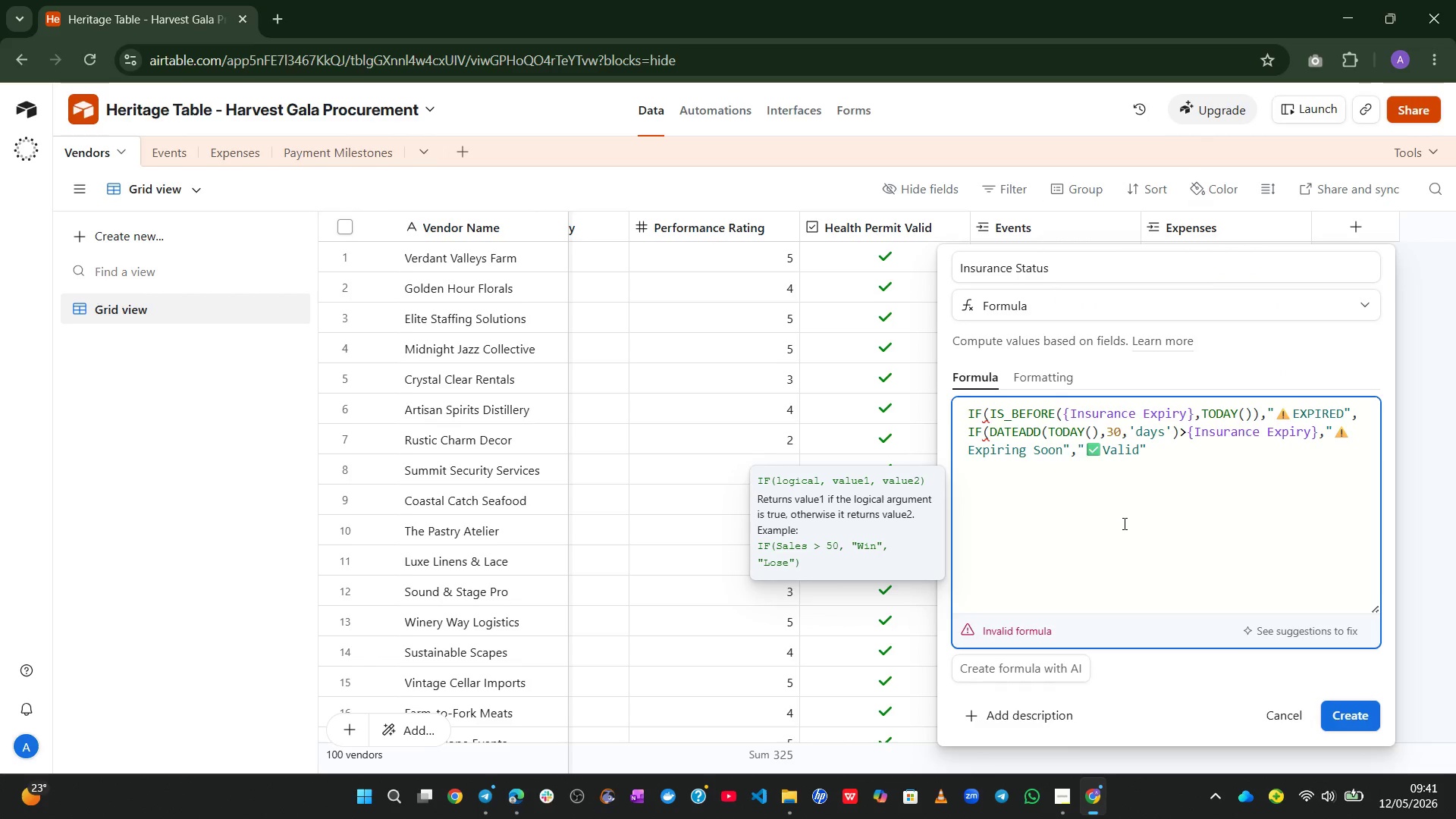 
type()))
 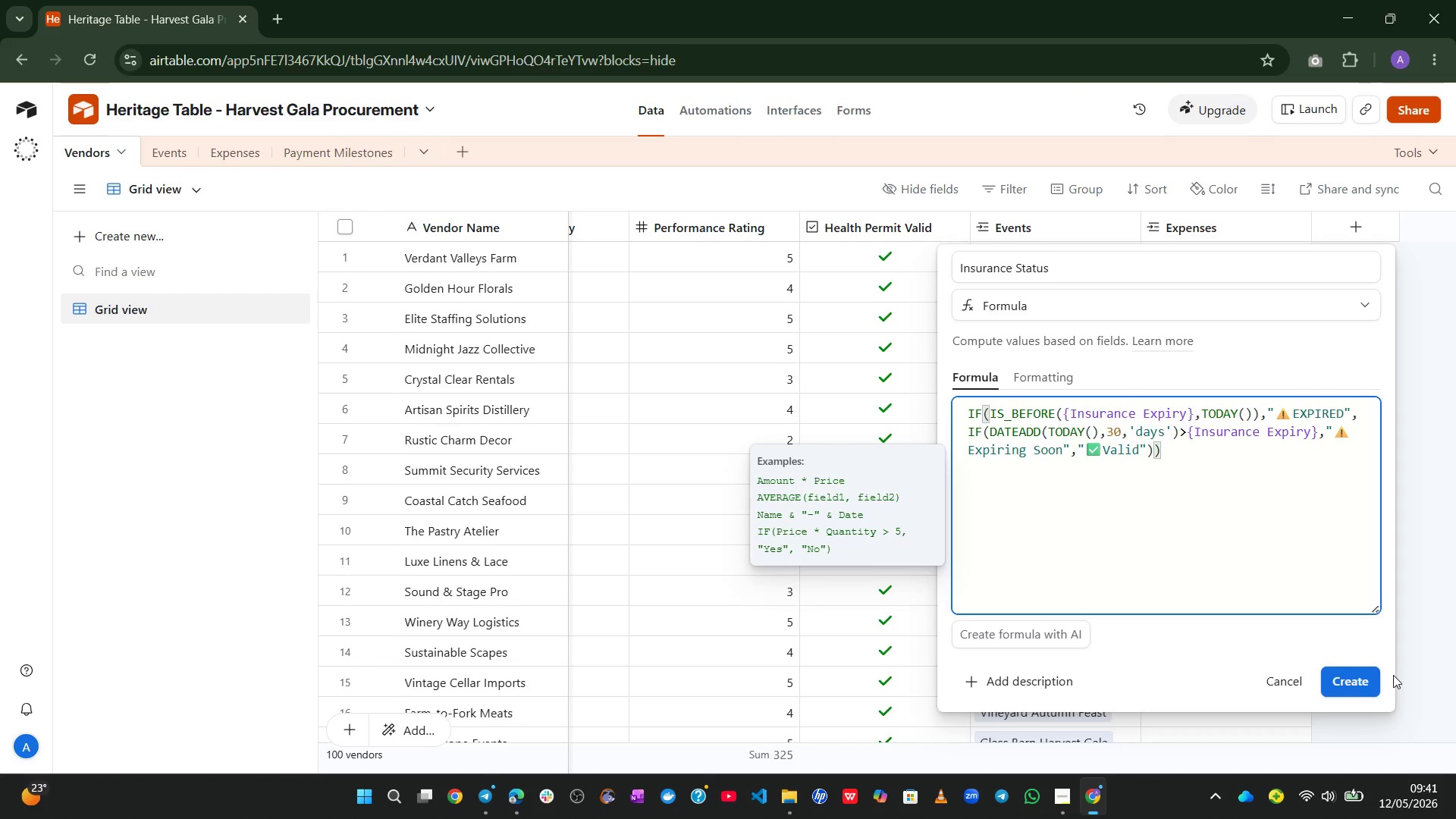 
left_click([1357, 676])
 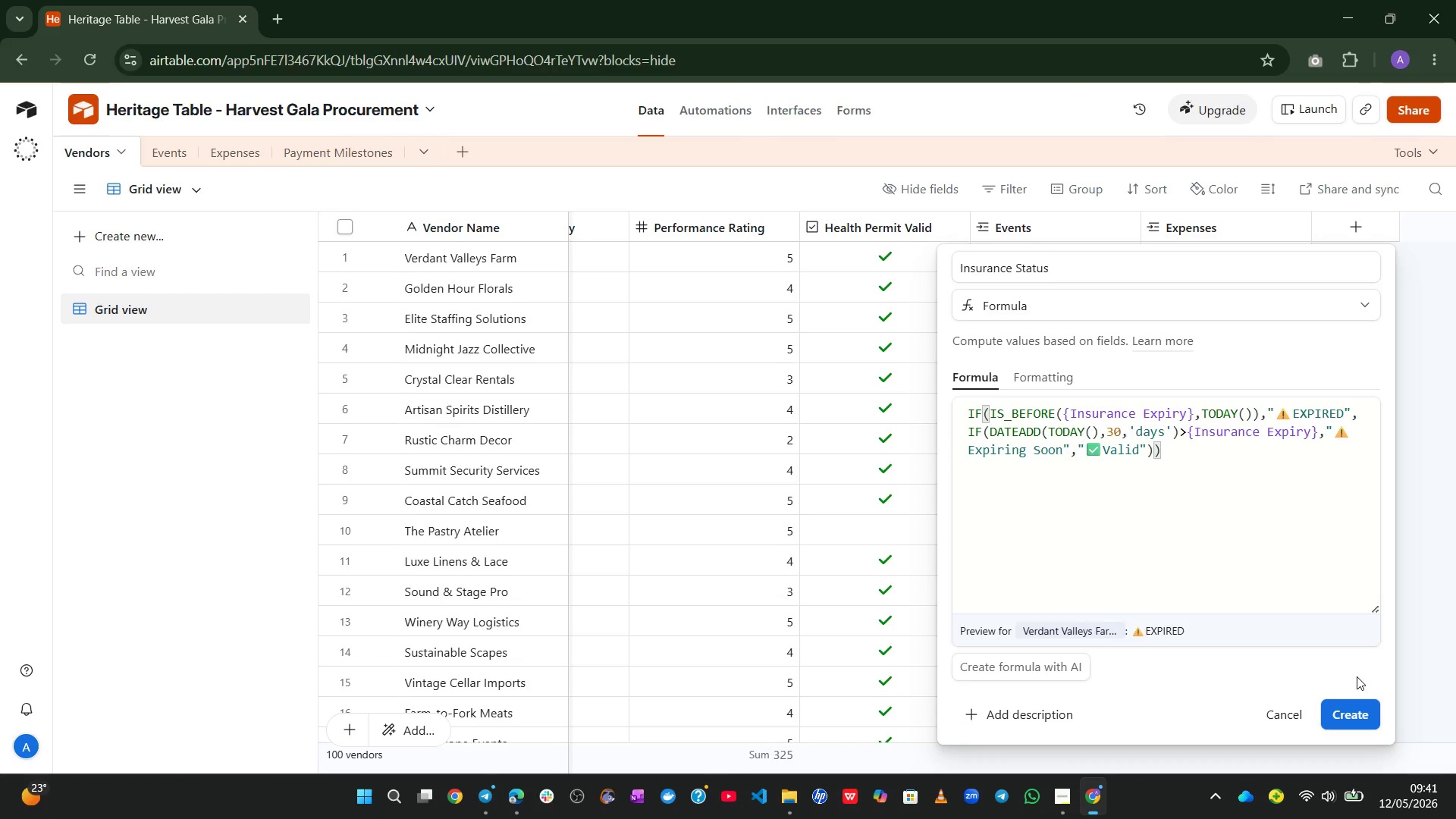 
left_click([1359, 730])
 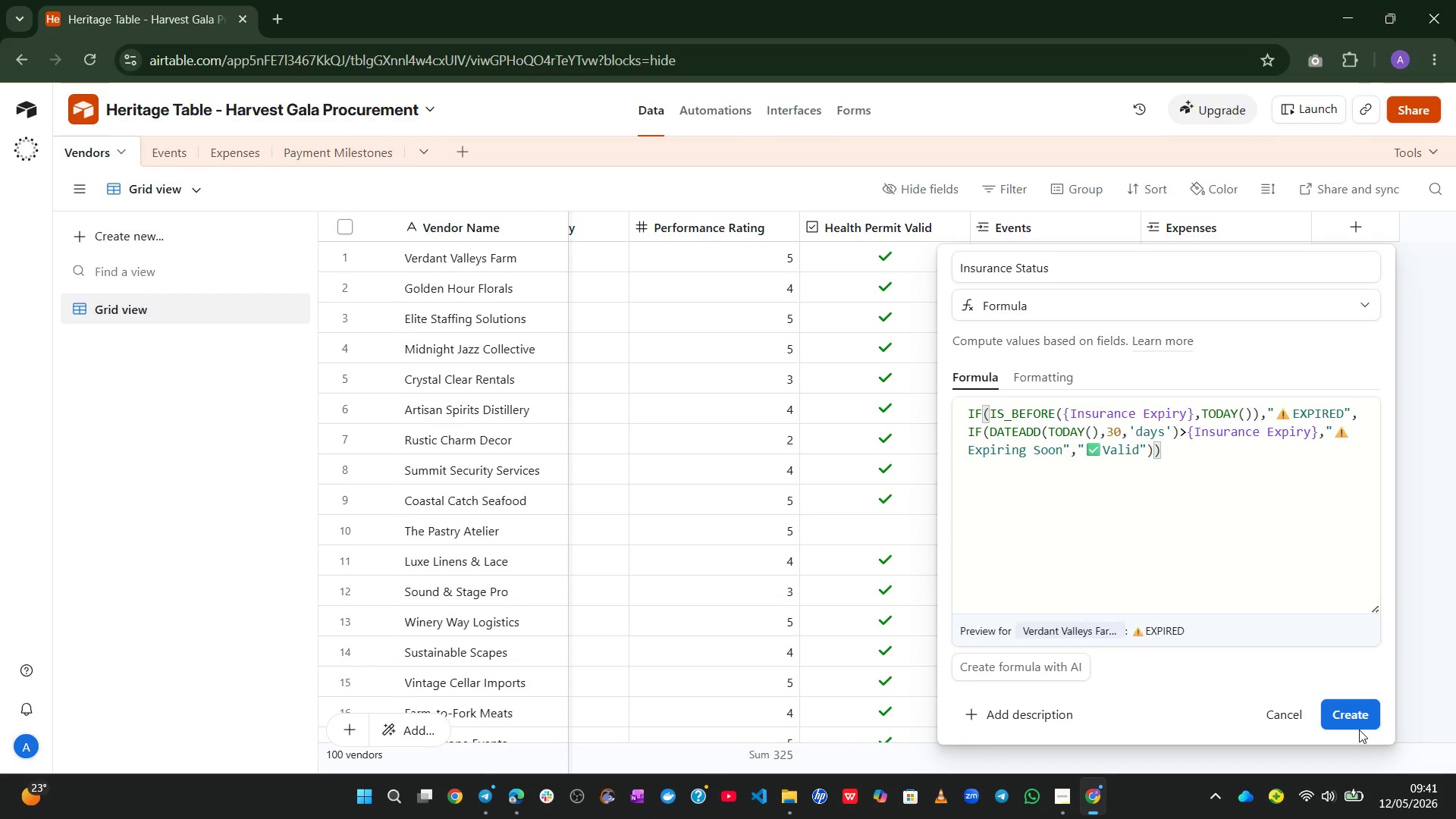 
left_click_drag(start_coordinate=[1359, 730], to_coordinate=[1359, 715])
 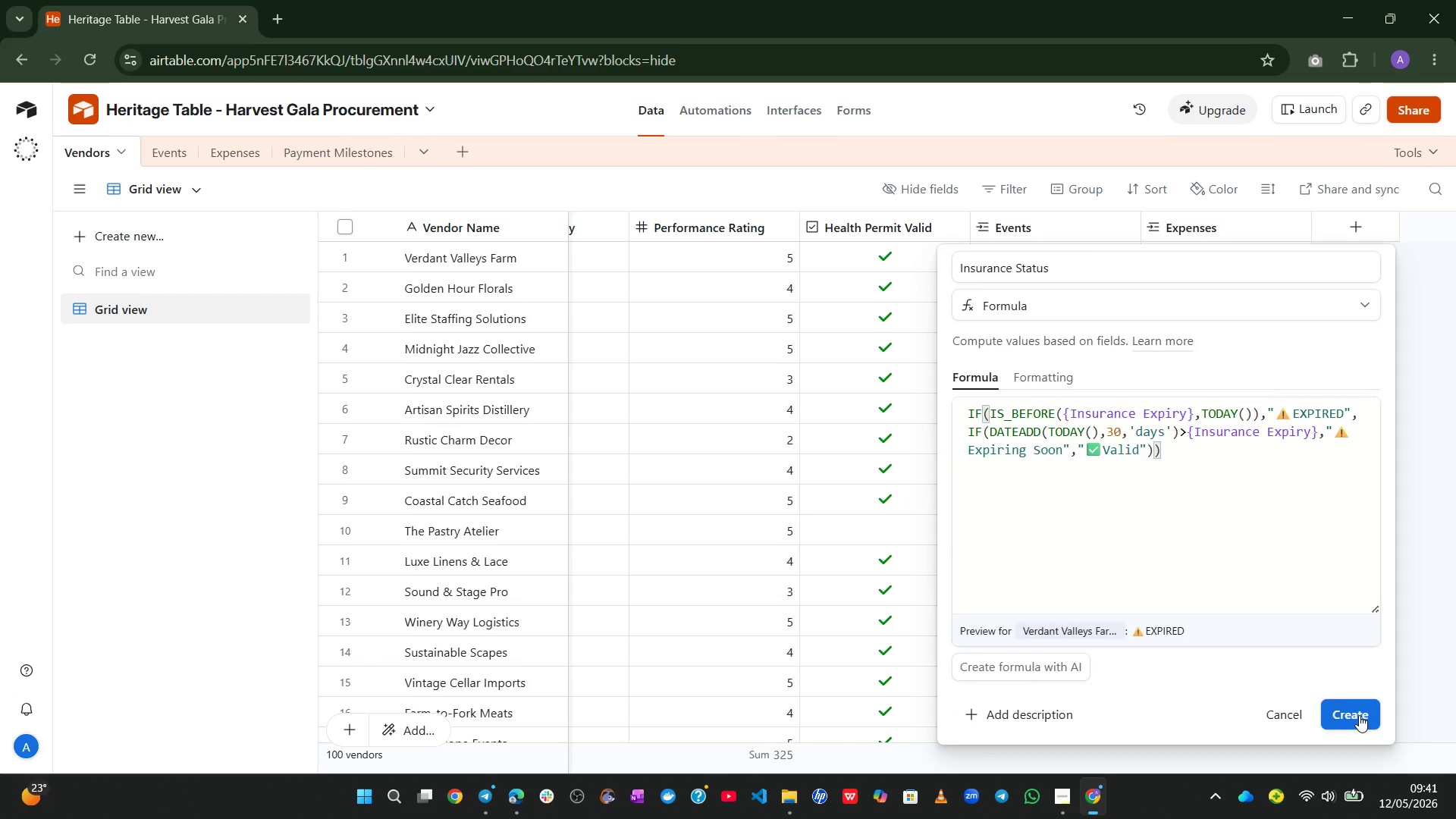 
left_click([1359, 715])
 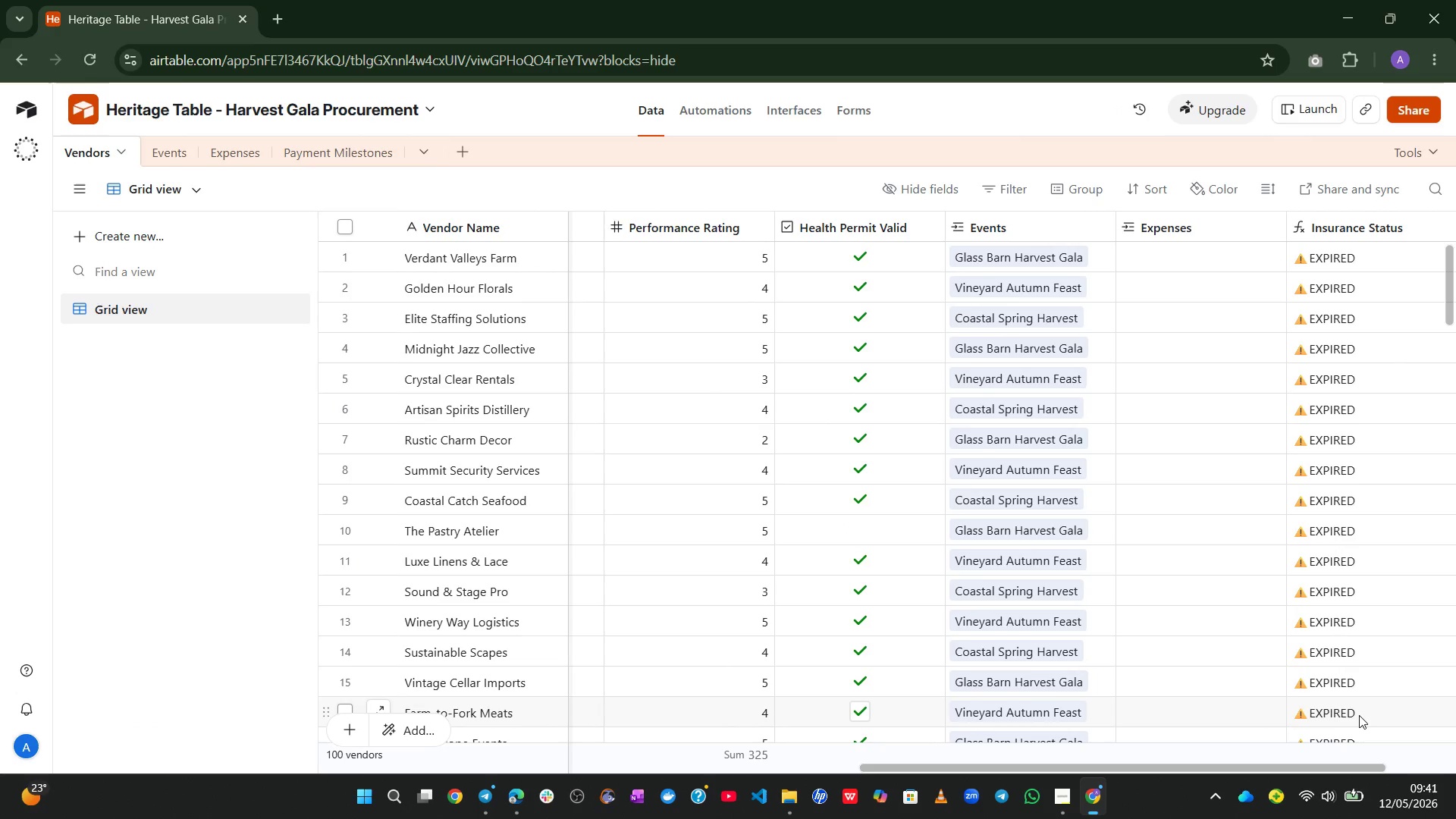 
wait(24.42)
 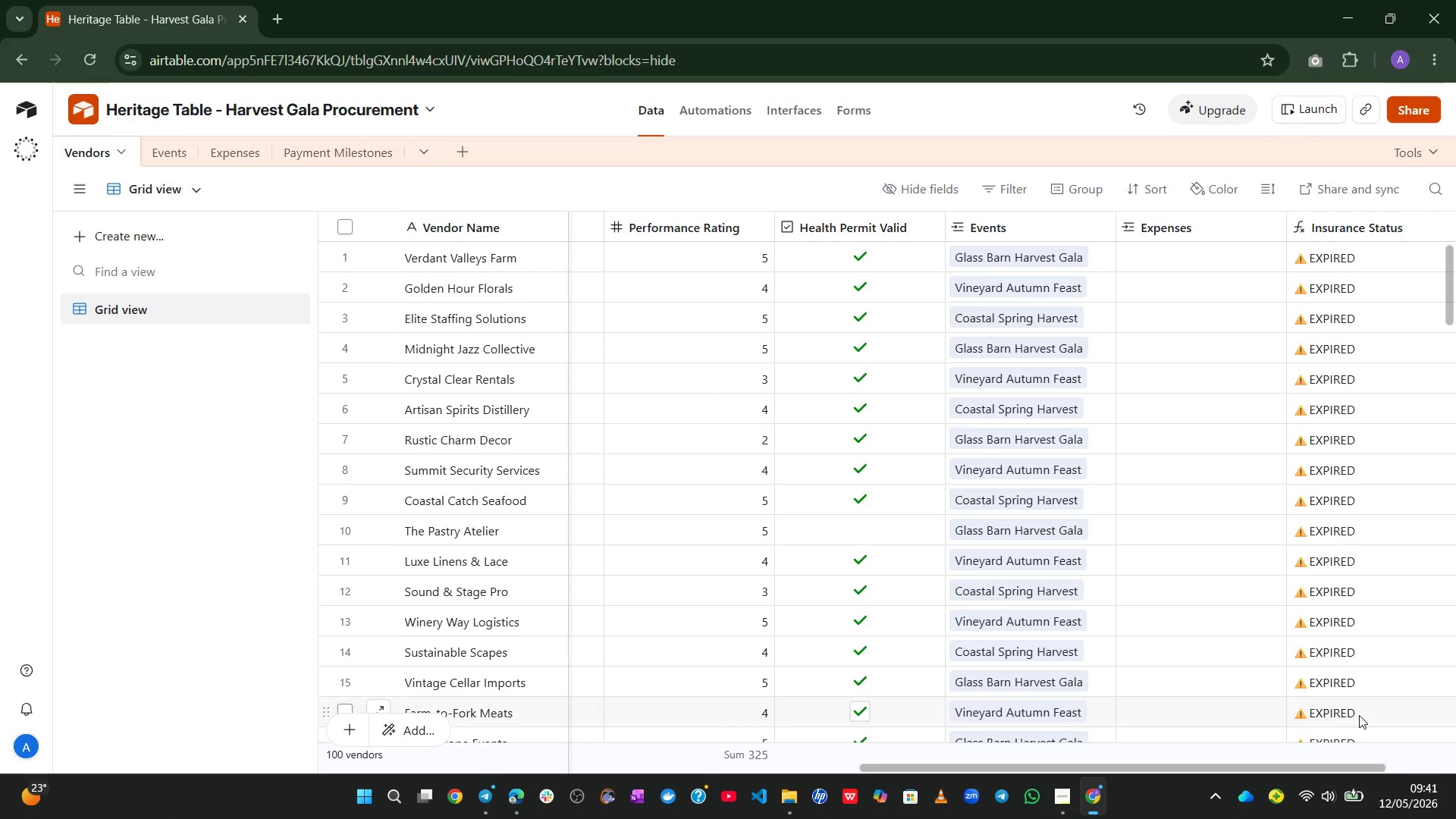 
left_click([1367, 231])
 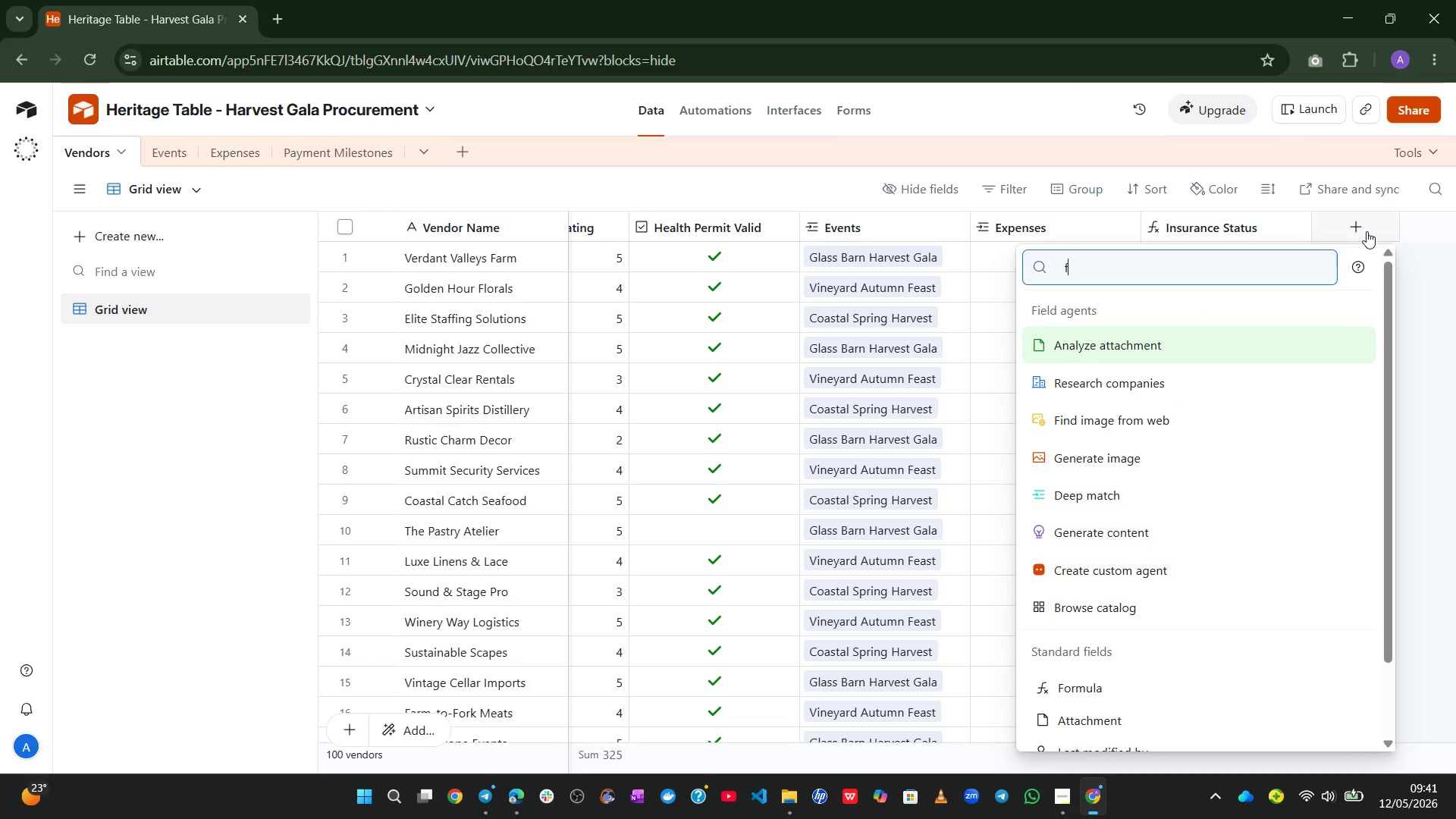 
type(for)
 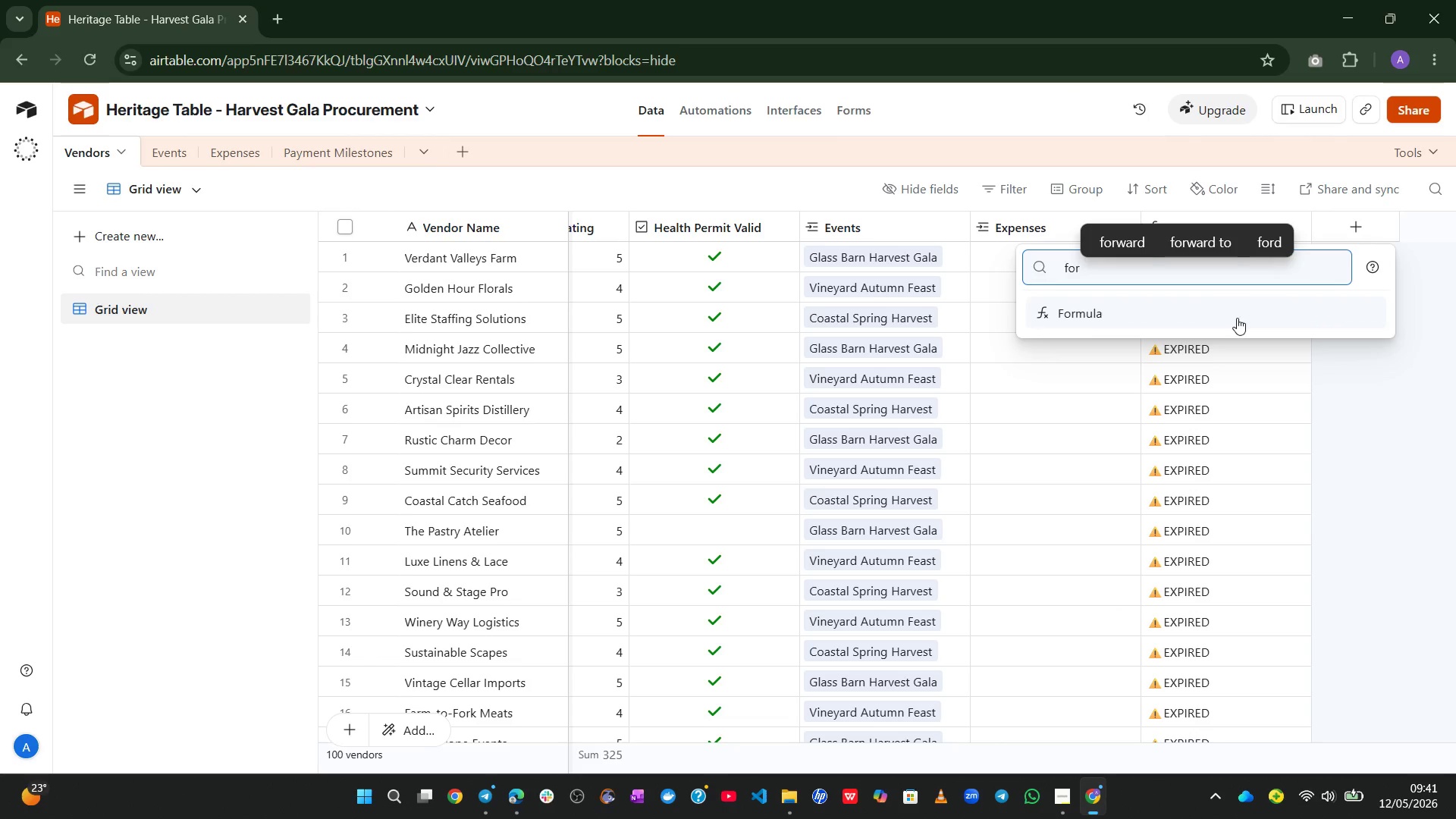 
left_click([1236, 318])
 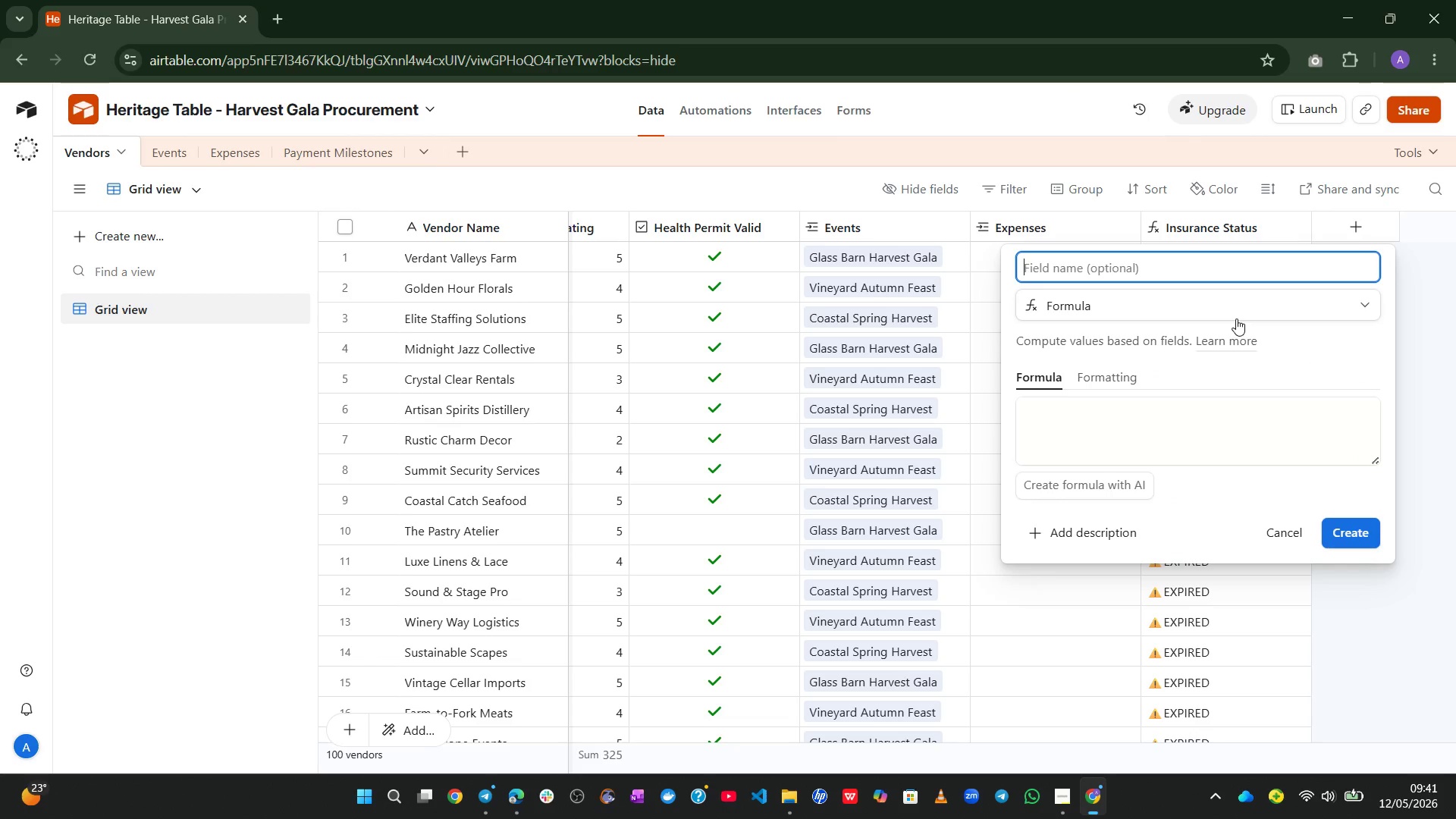 
type(Healht)
key(Backspace)
key(Backspace)
type(hth])
key(Backspace)
key(Backspace)
key(Backspace)
key(Backspace)
type(th permit )
key(Backspace)
key(Backspace)
key(Backspace)
type(permit )
key(Backspace)
key(Backspace)
type(Permit Status)
 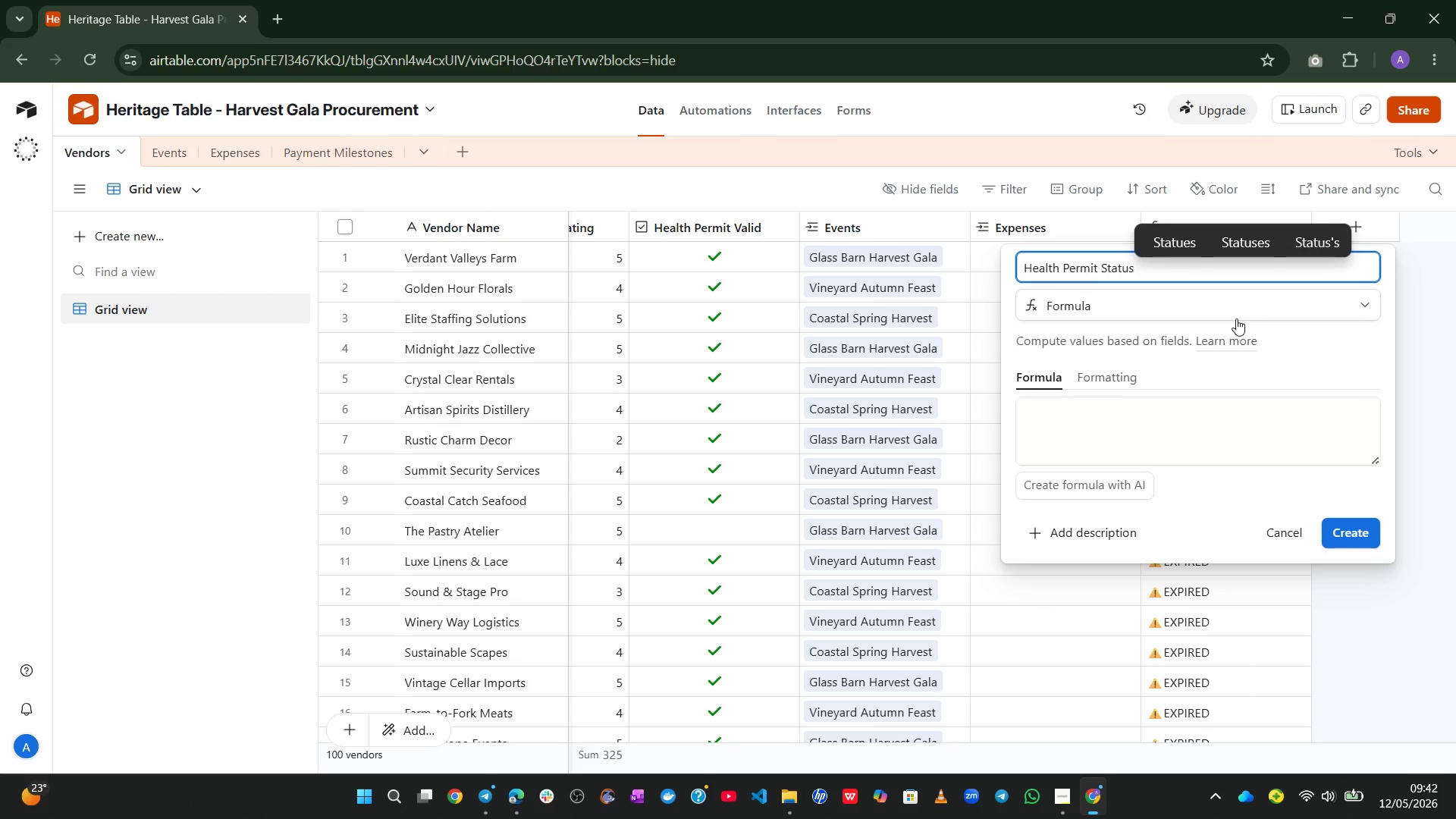 
wait(9.14)
 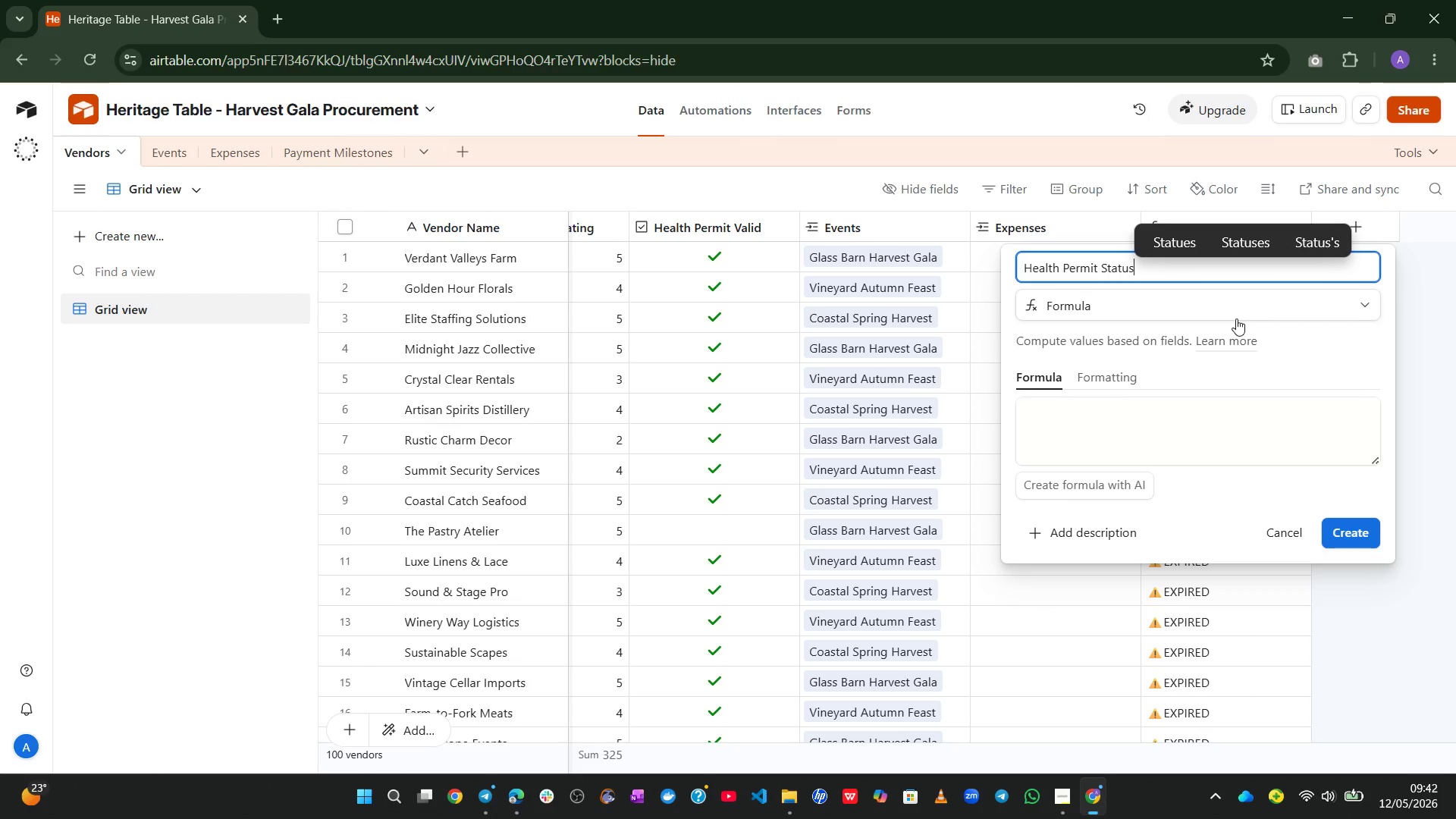 
left_click([1269, 384])
 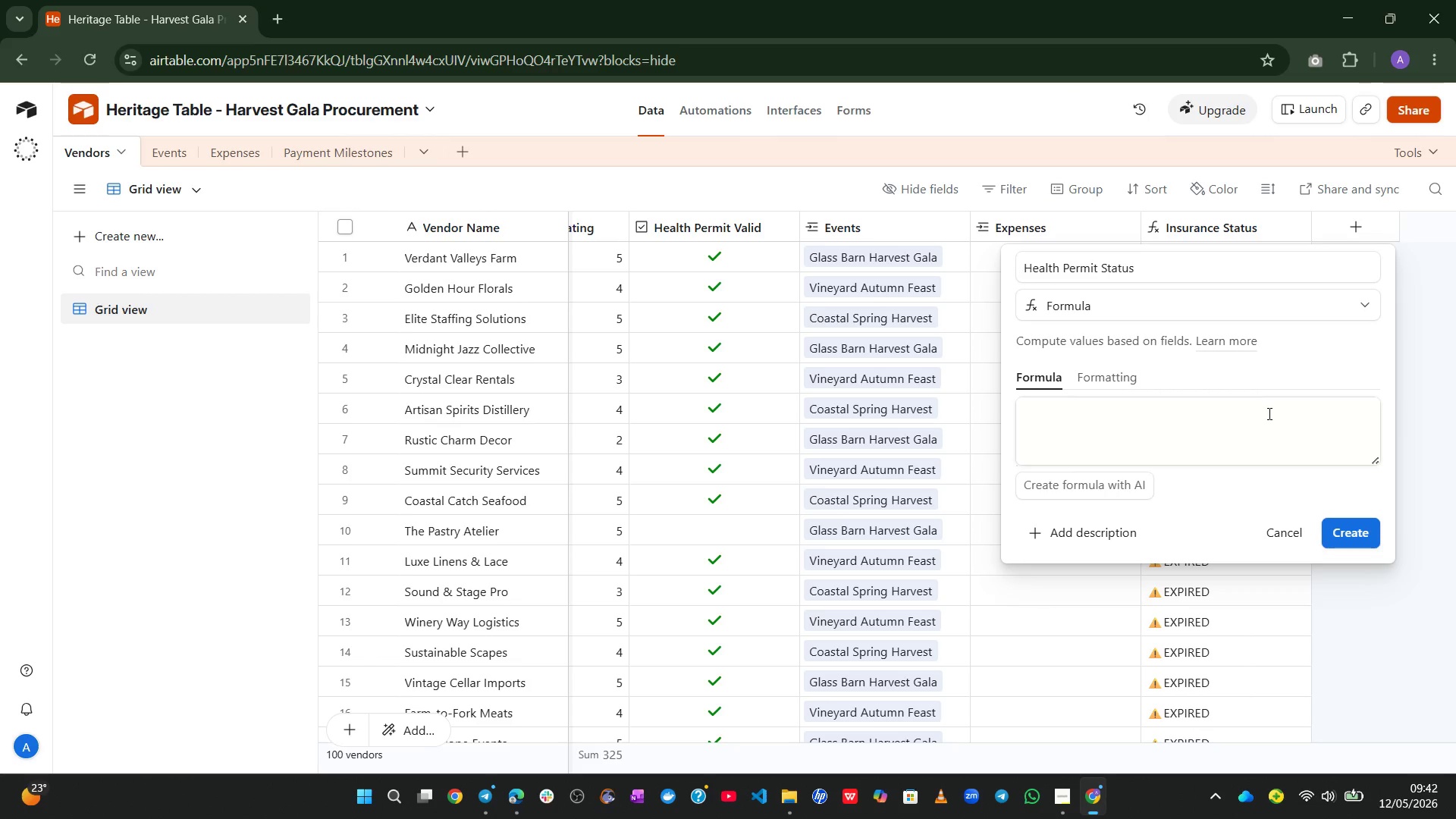 
left_click([1268, 413])
 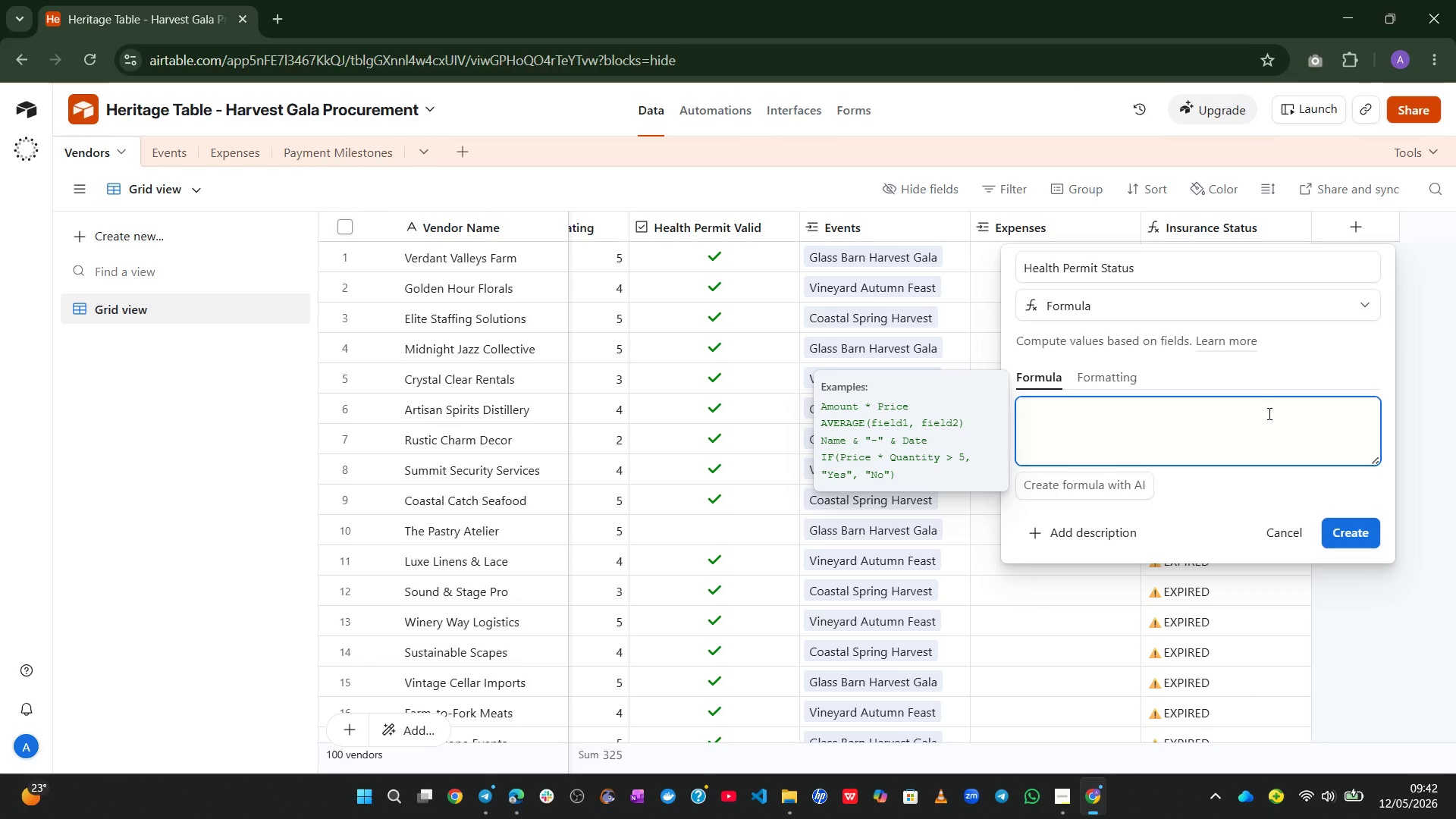 
type(if)
key(Tab)
type(he)
key(Tab)
type(,@[F1])
 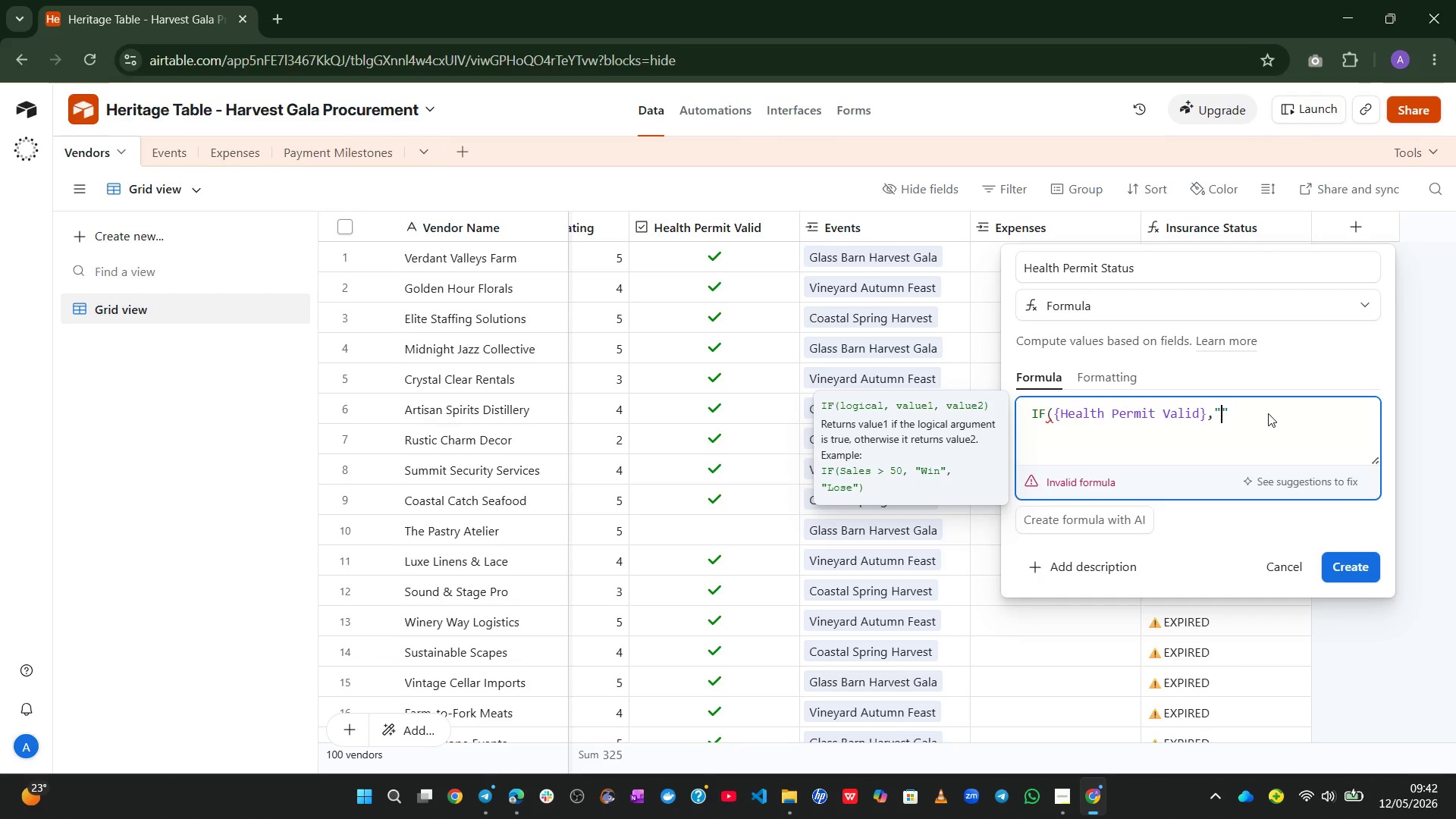 
key(Meta+MetaLeft)
 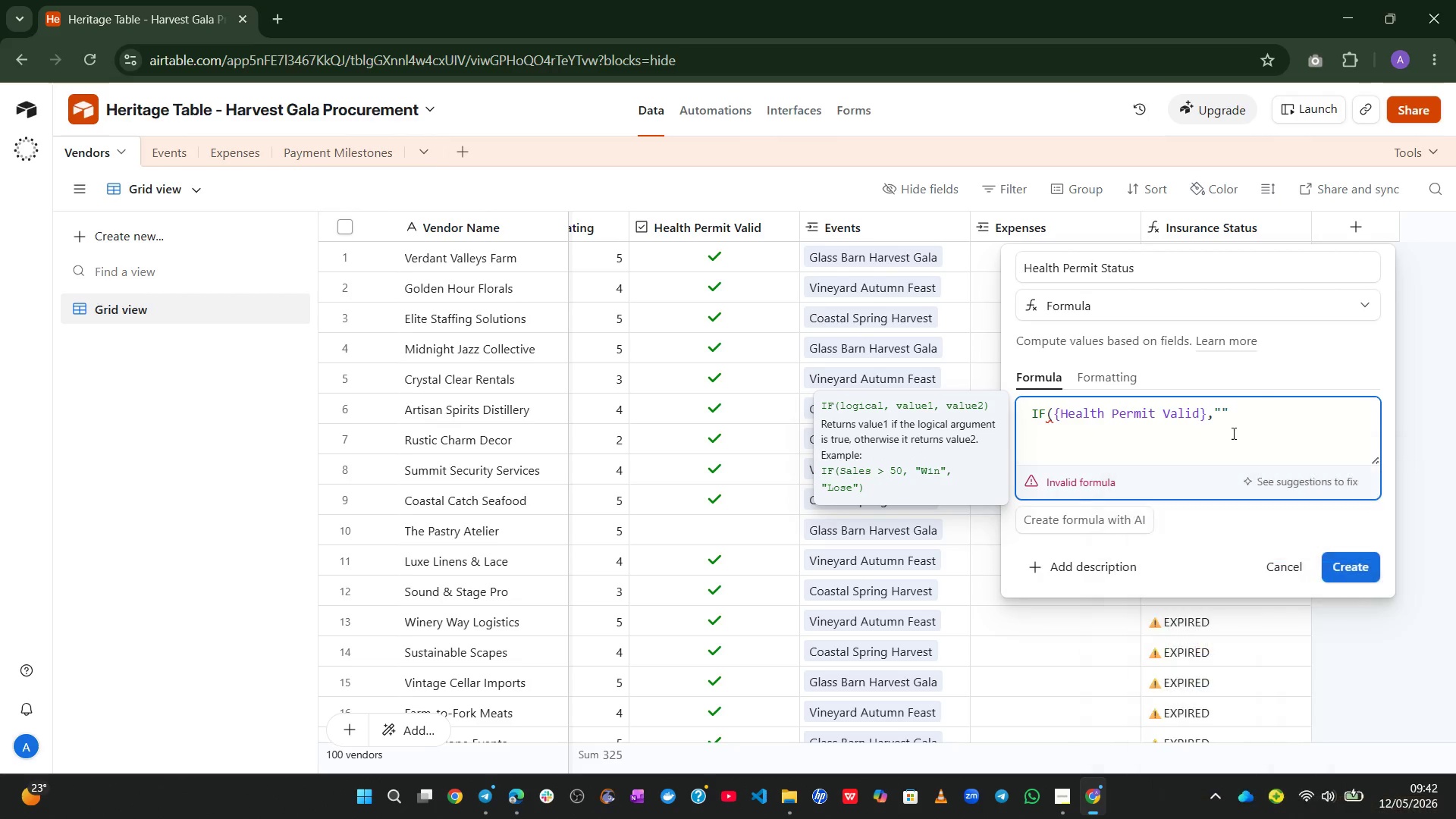 
key(Alt+Control+Meta+AltLeft)
 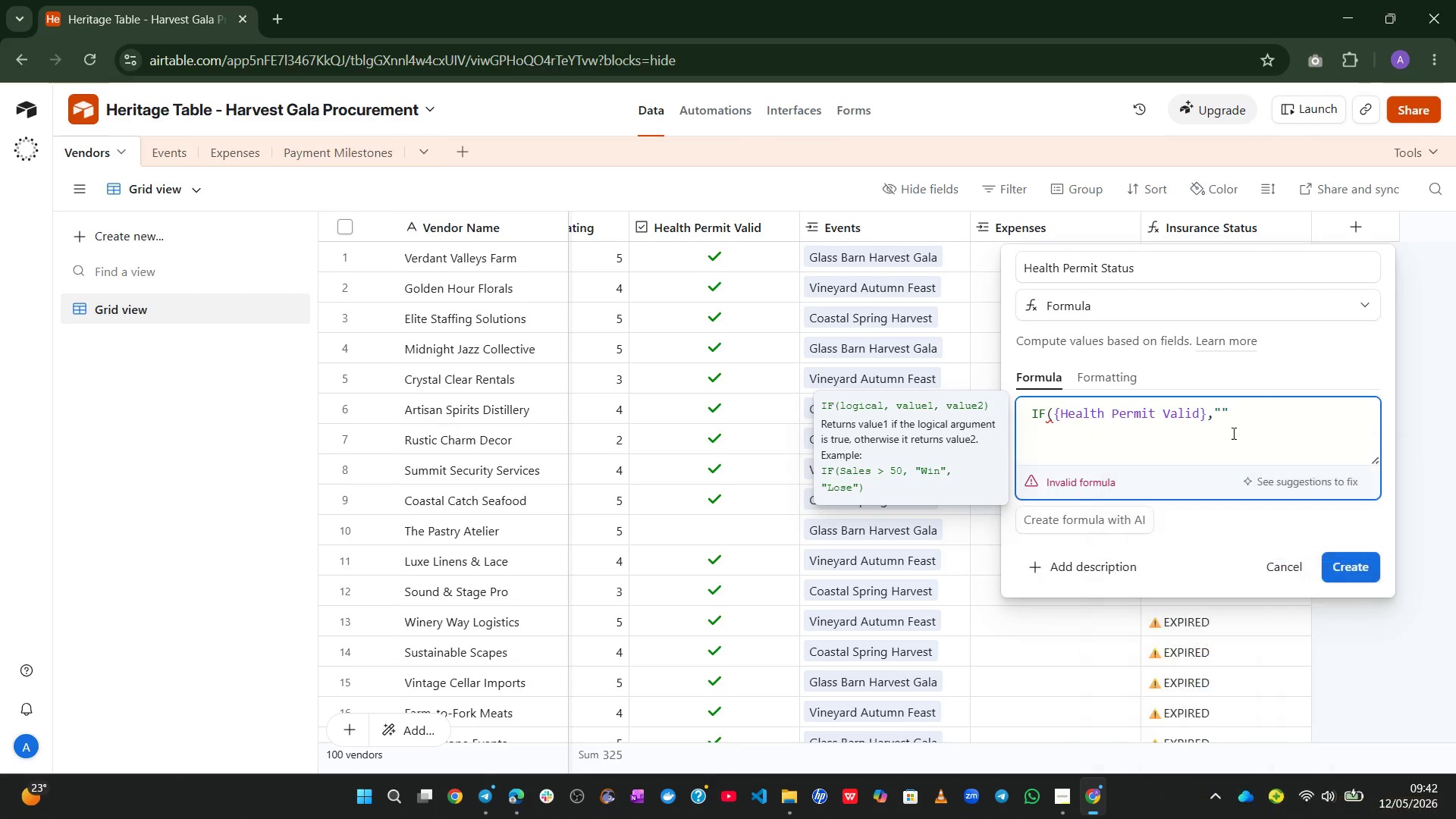 
key(Control+Meta+ControlLeft)
 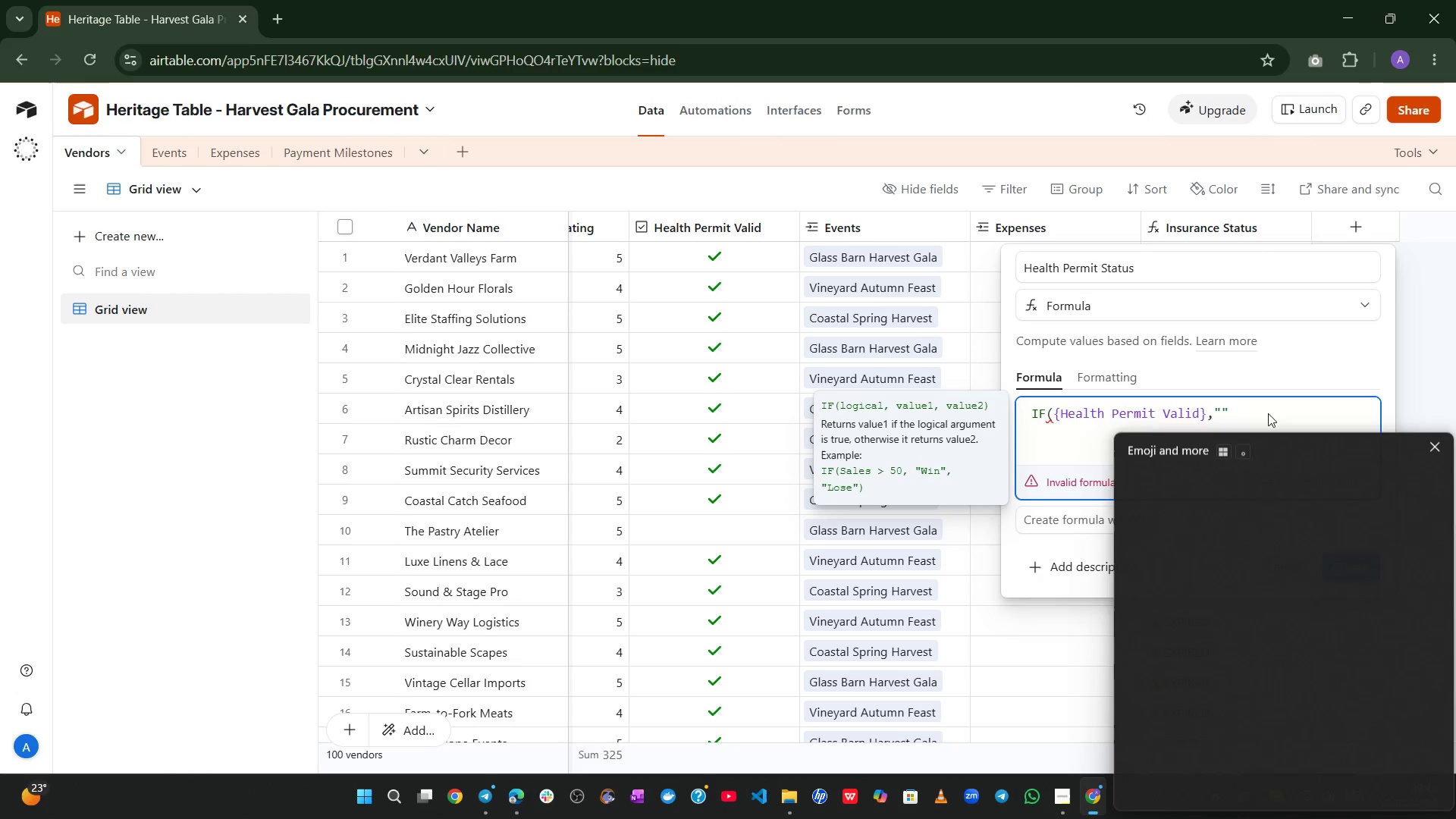 
key(Alt+Control+Meta+Shift+ShiftLeft)
 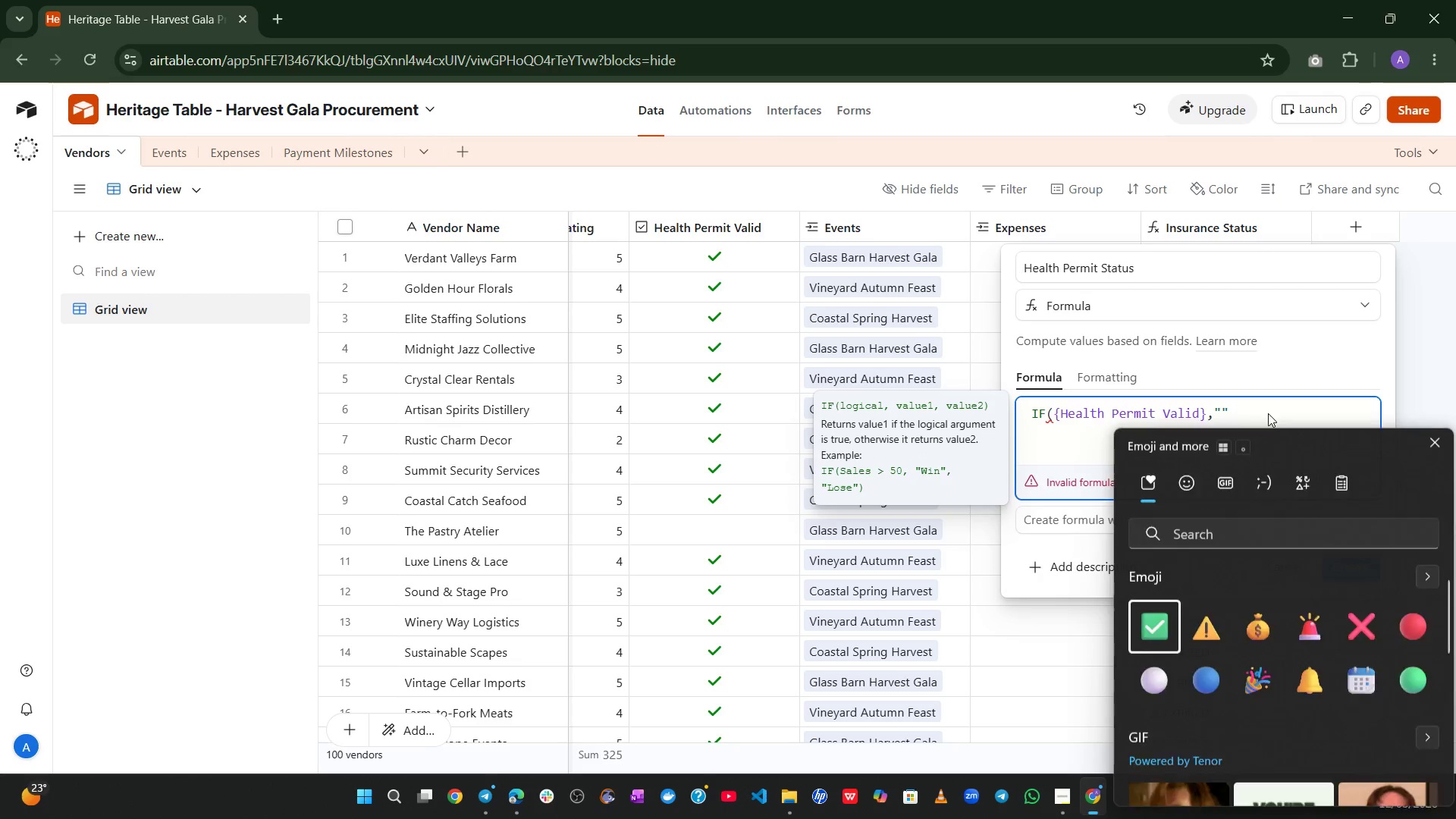 
key(Alt+Control+Meta+Shift+Space)
 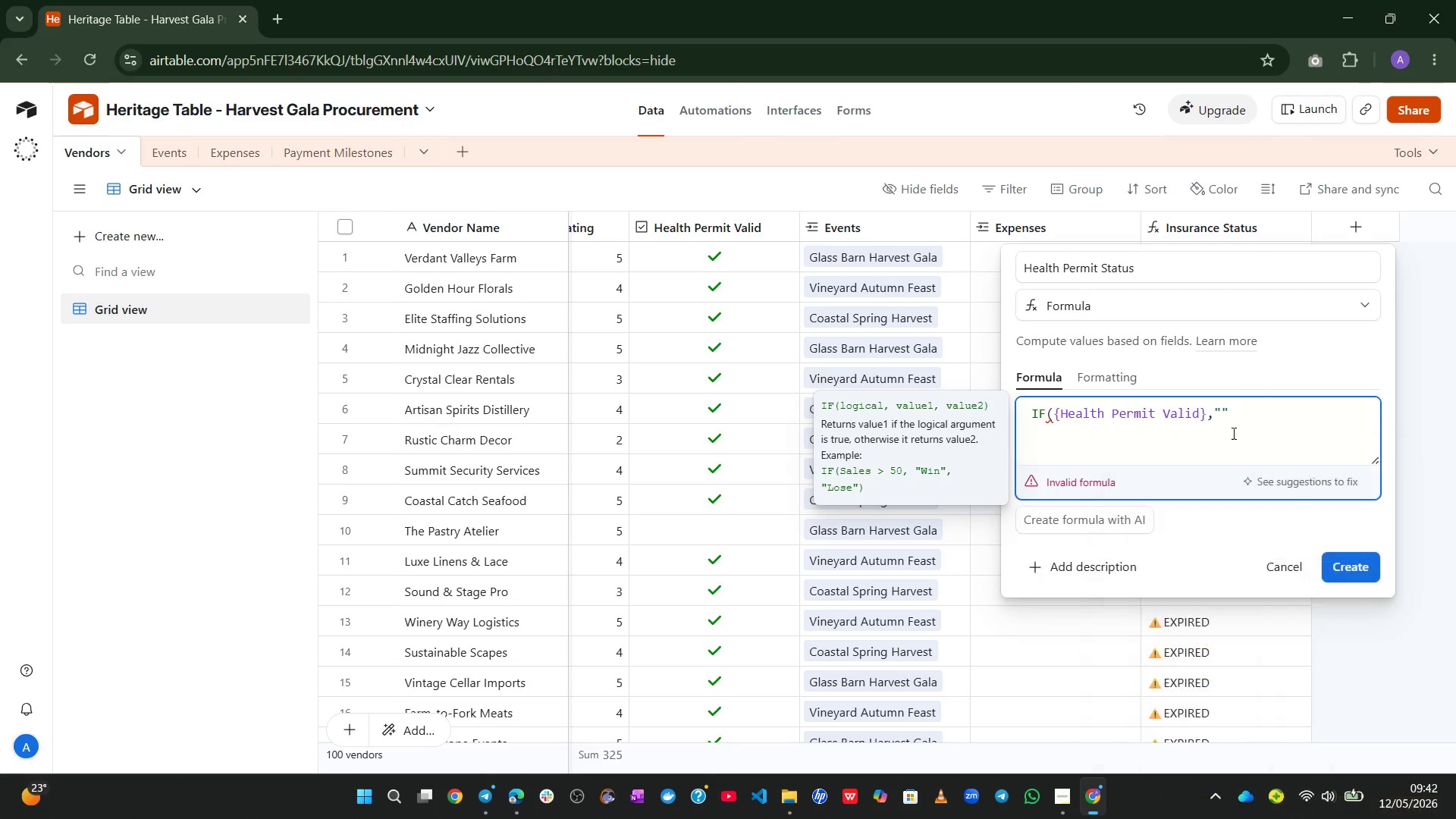 
left_click([1268, 413])
 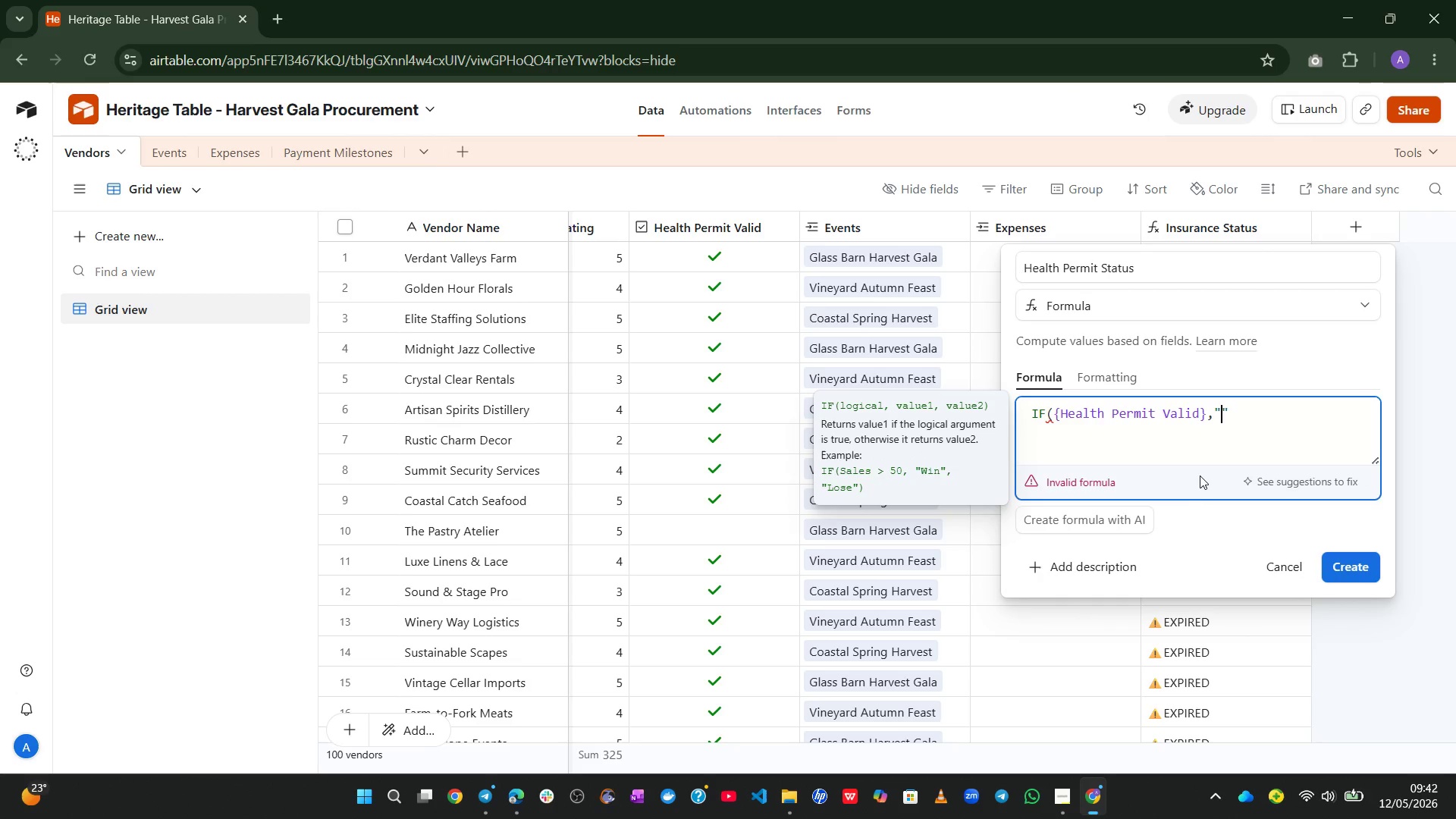 
key(Alt+Control+Meta+Shift+ShiftLeft)
 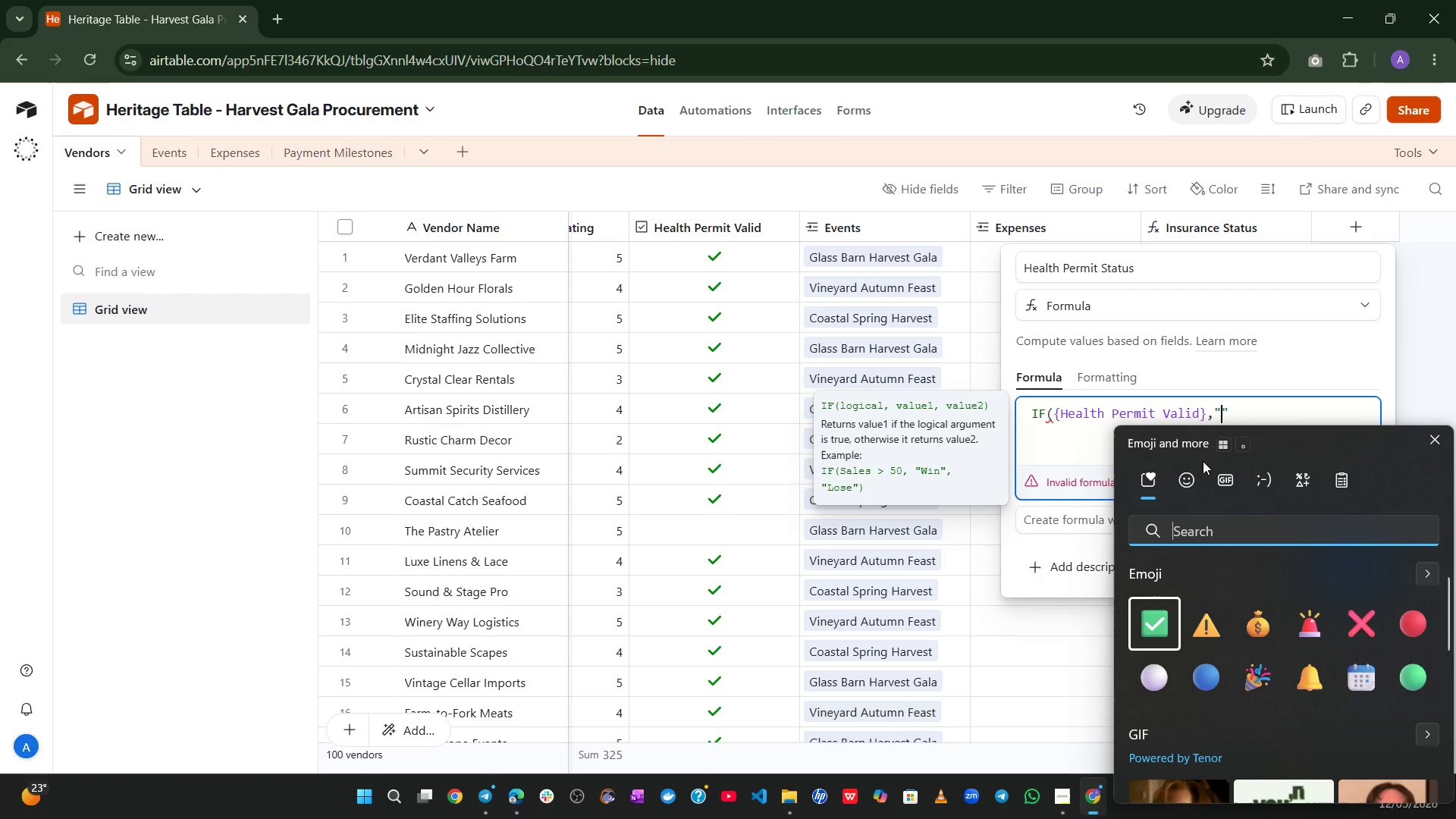 
key(Meta+MetaLeft)
 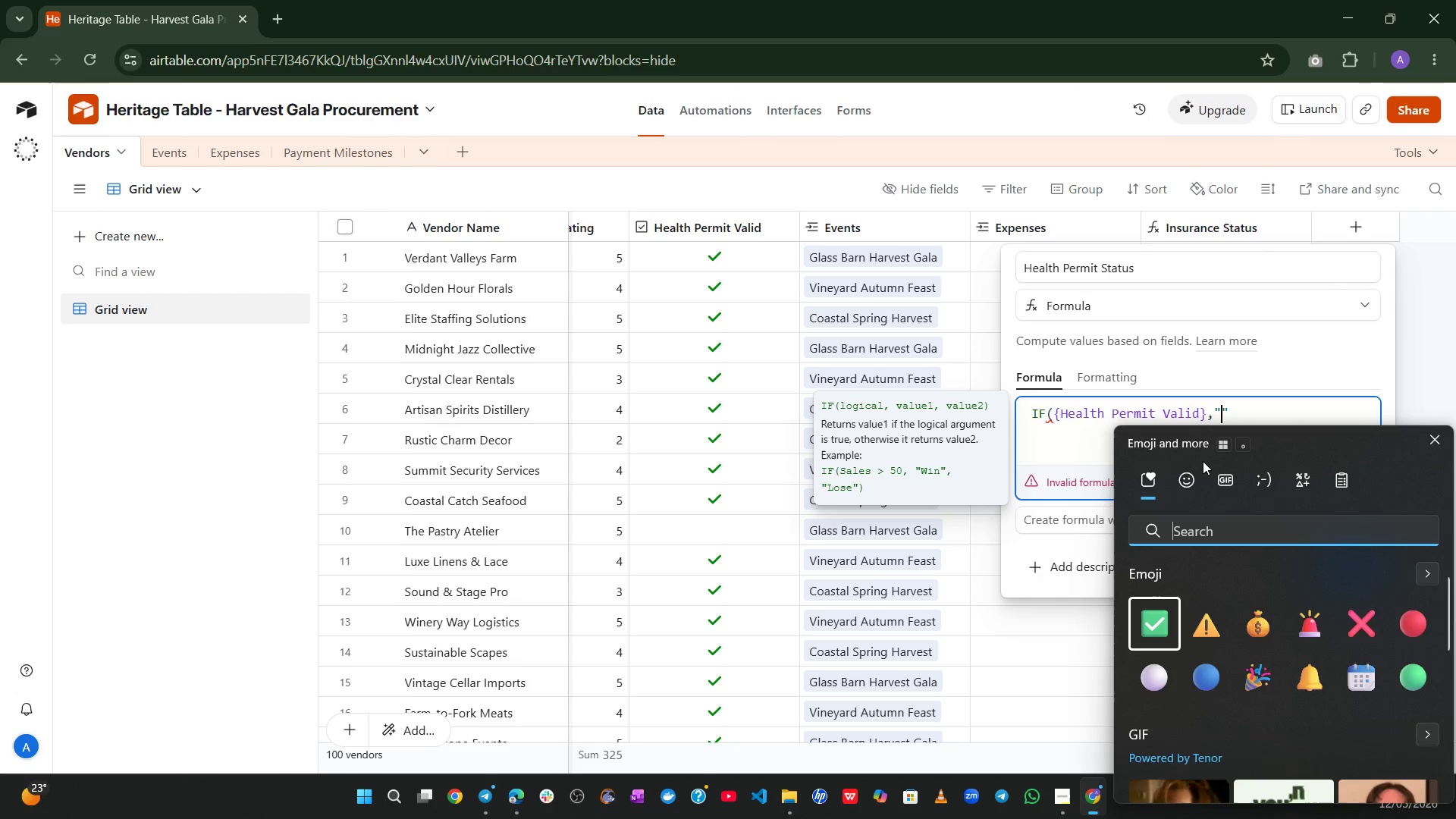 
key(Control+Meta+ControlLeft)
 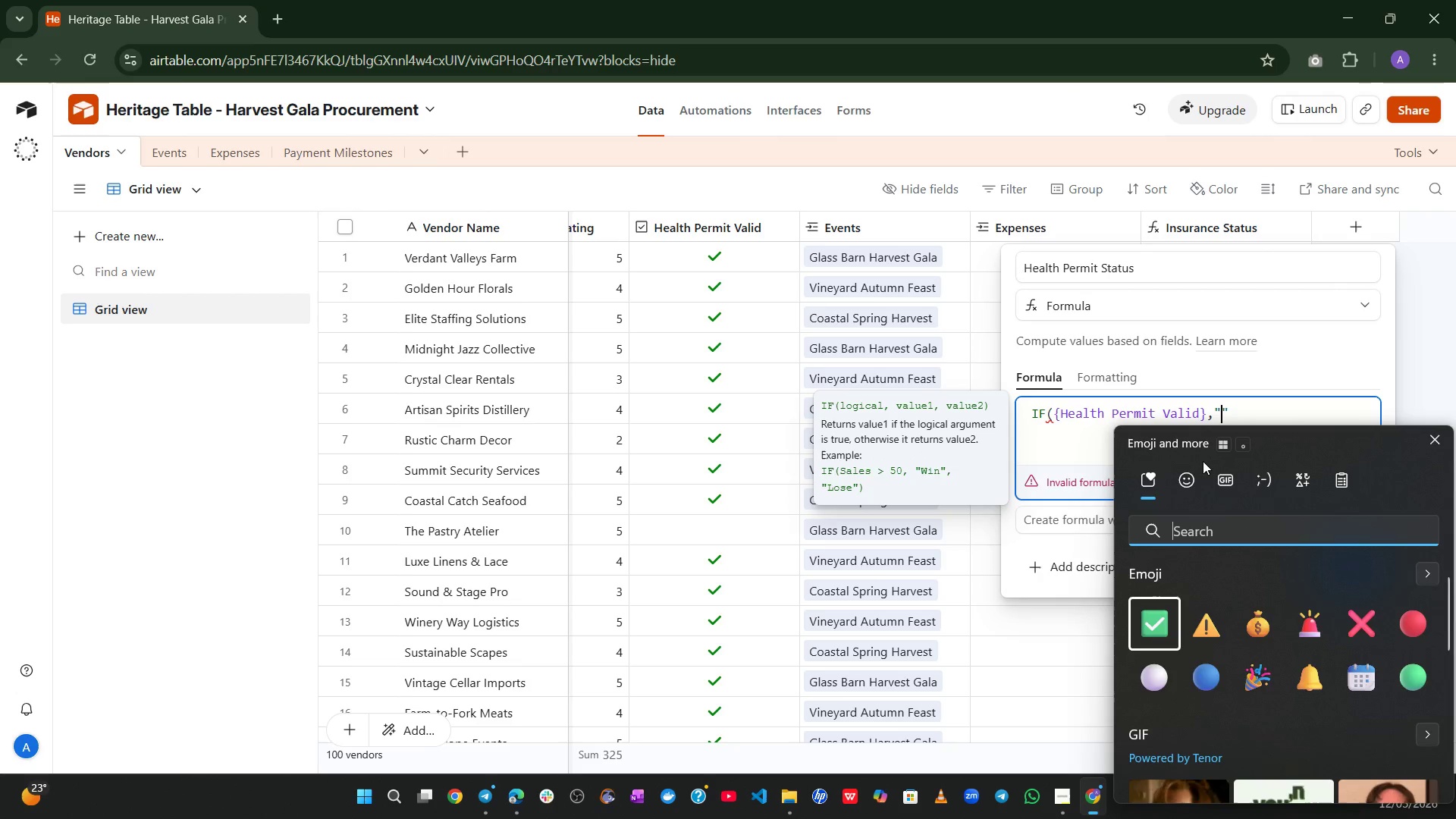 
key(Alt+Control+Meta+Shift+Space)
 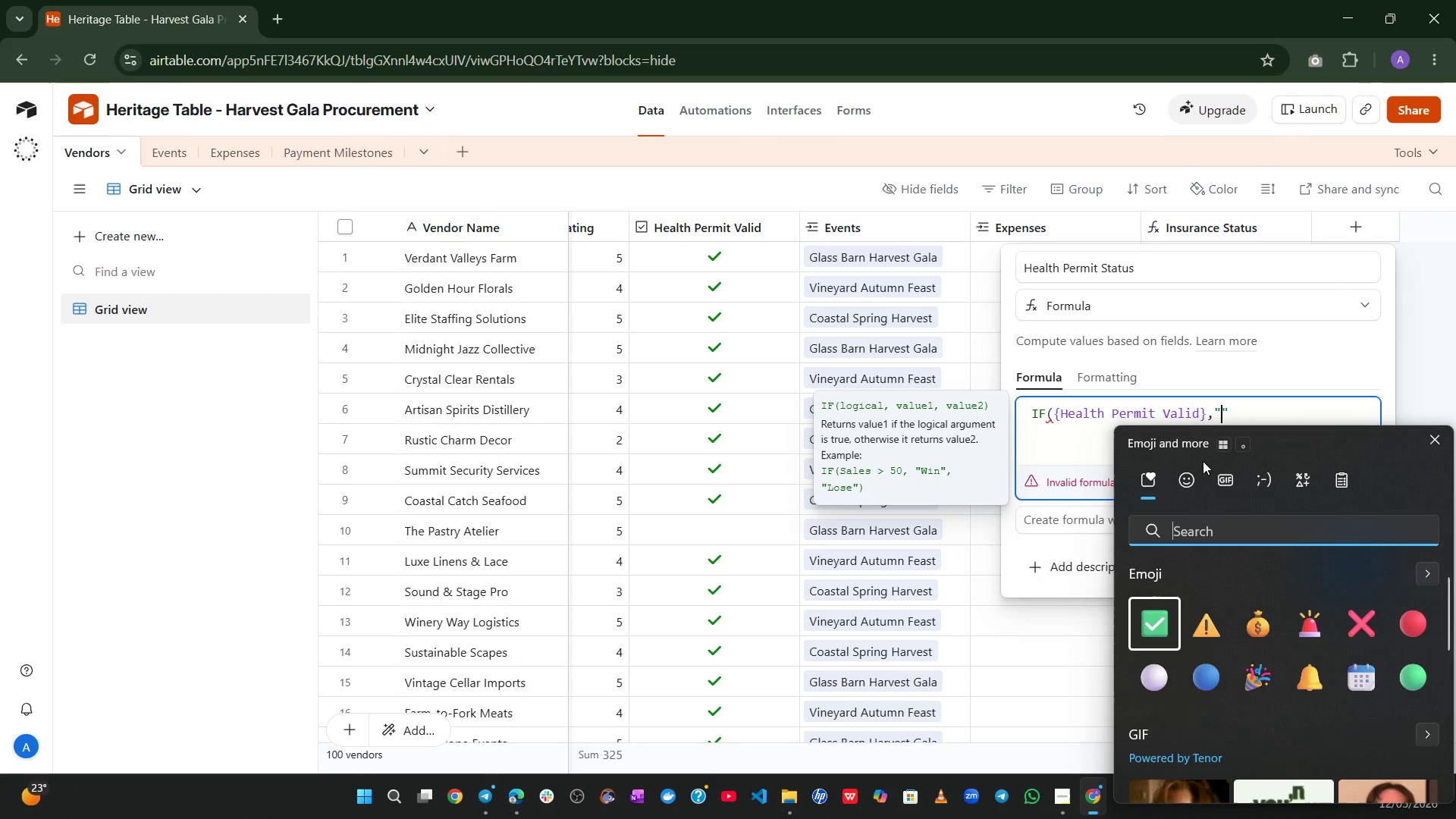 
key(Alt+Control+Meta+AltLeft)
 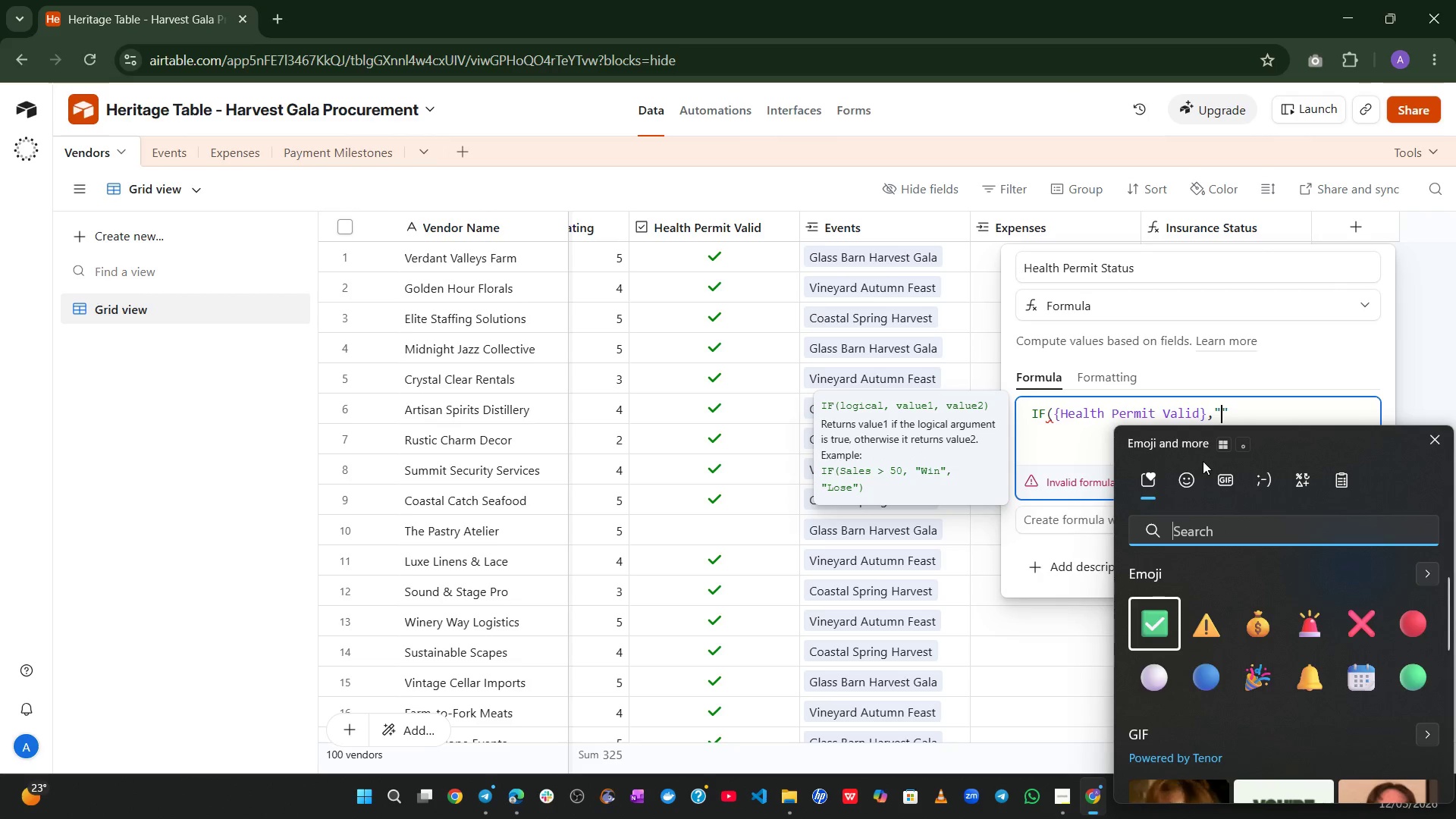 
key(Space)
 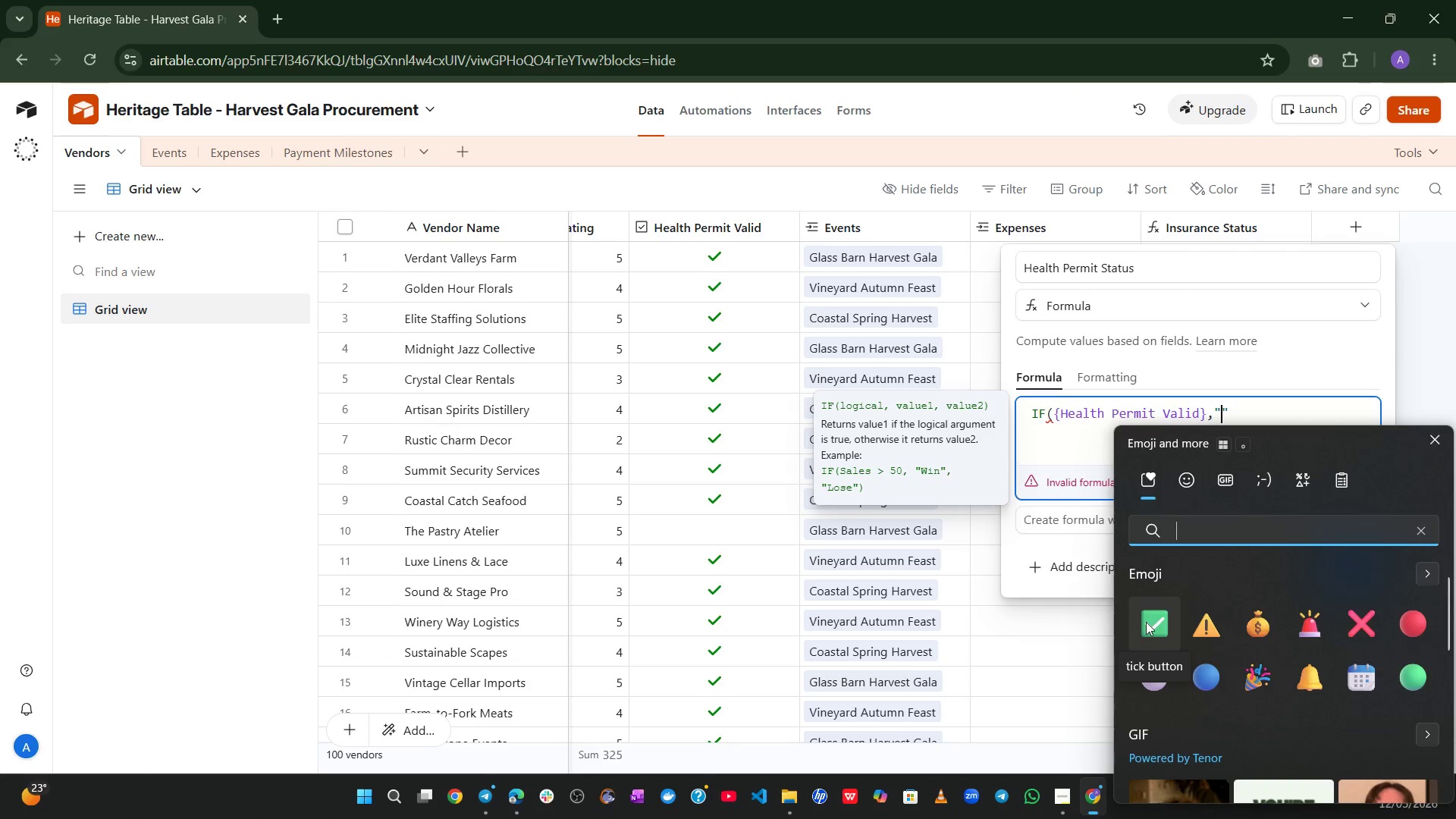 
left_click([1160, 618])
 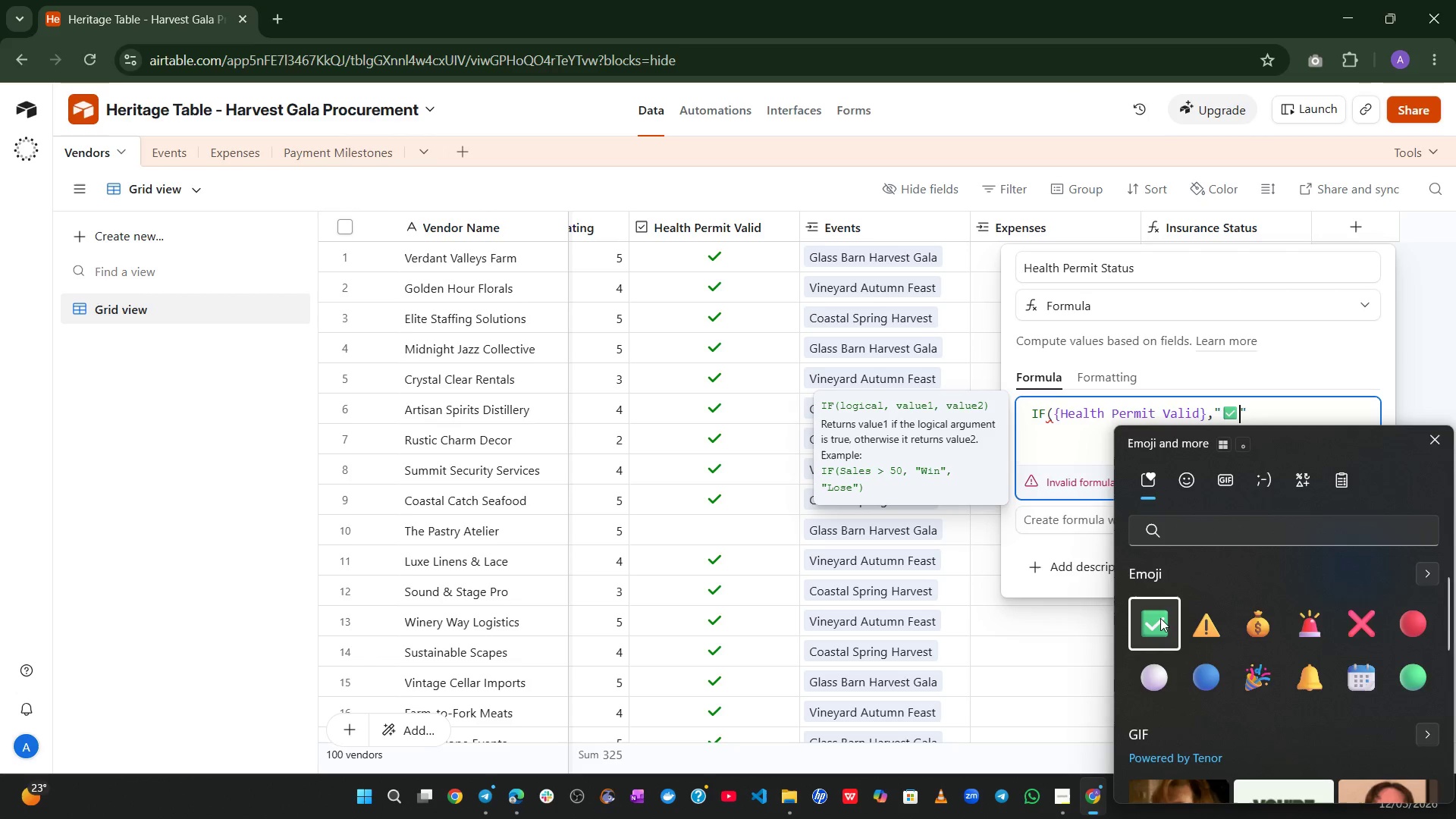 
type(Valid)
 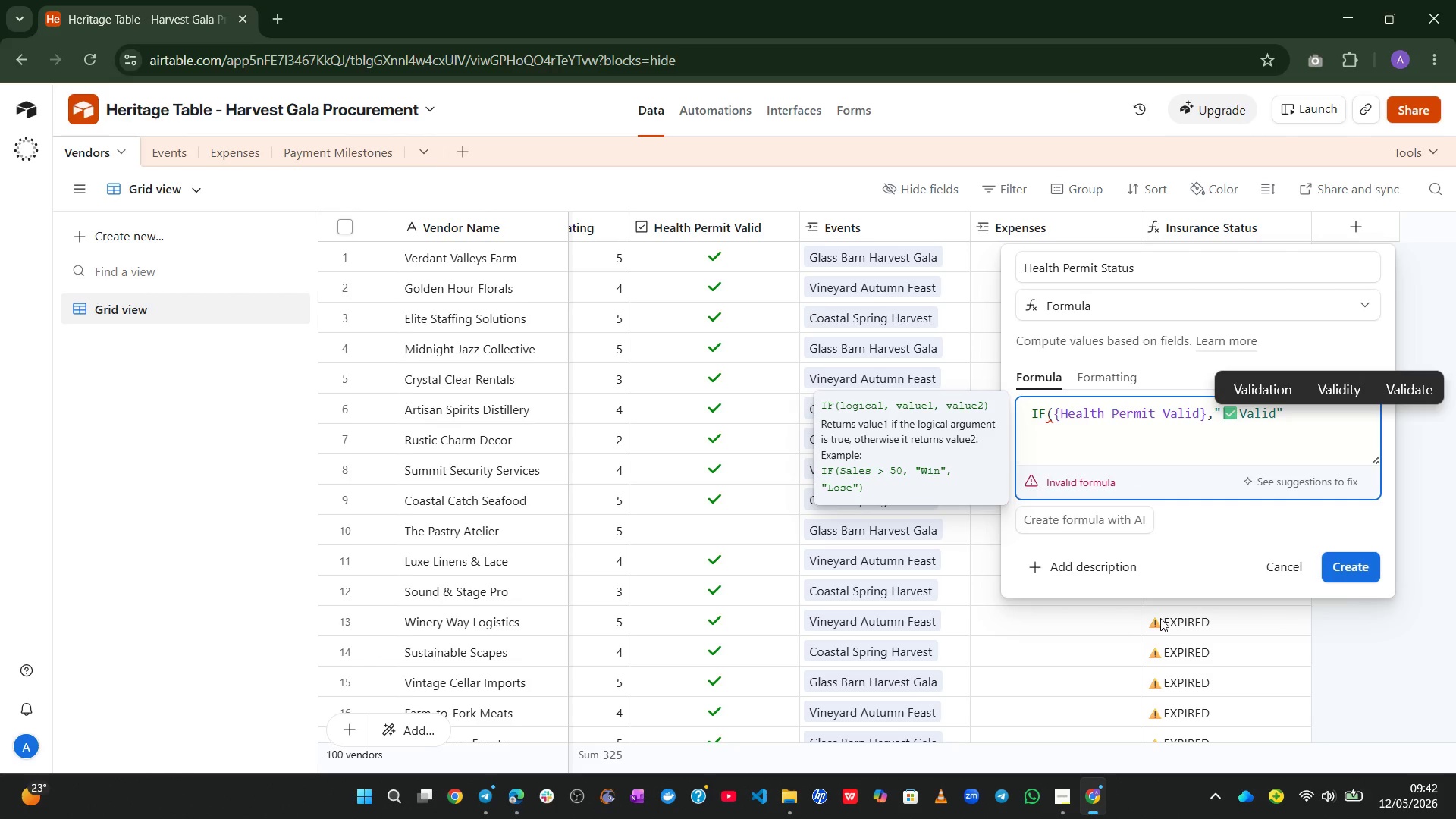 
key(ArrowRight)
 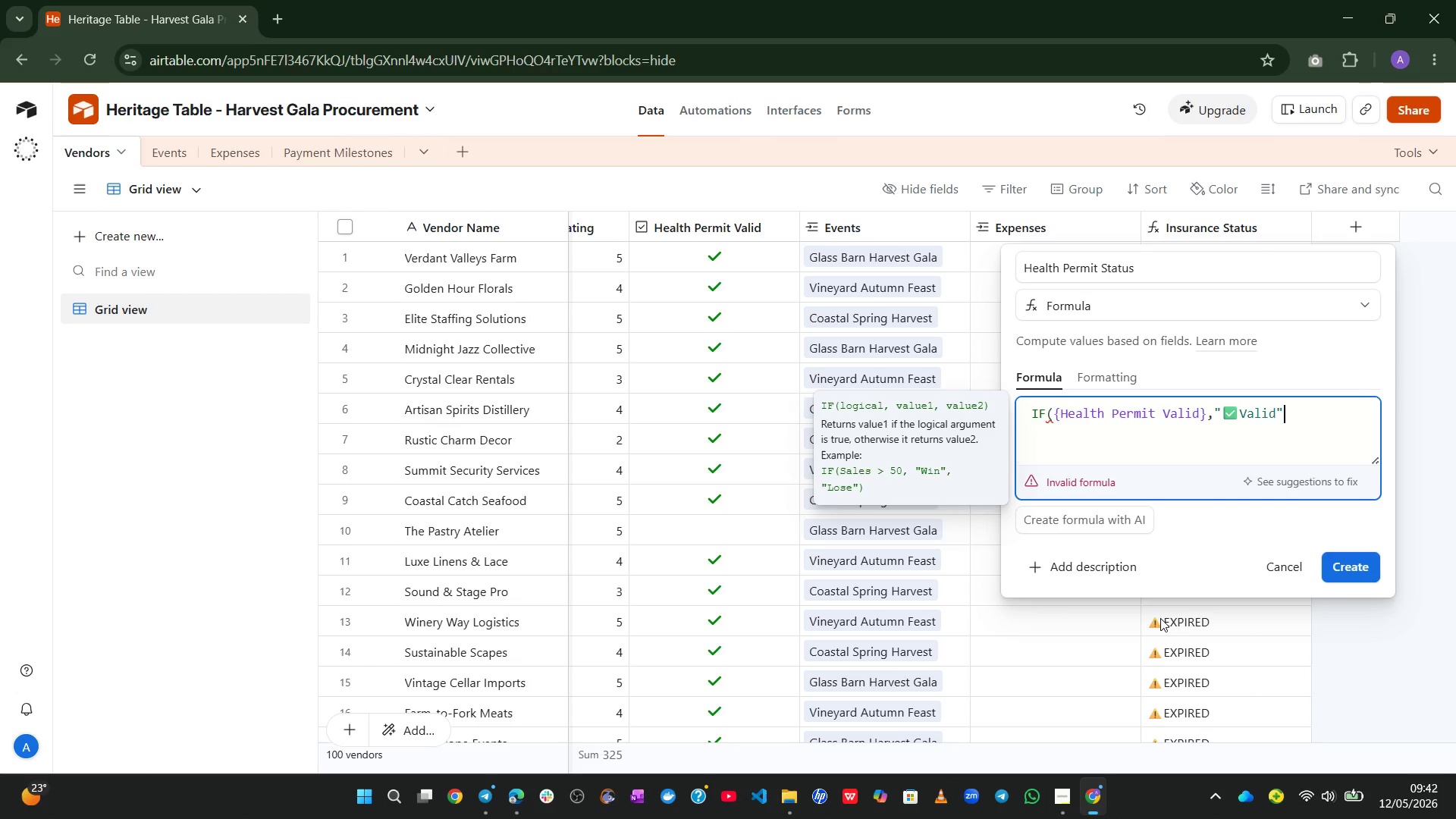 
wait(5.8)
 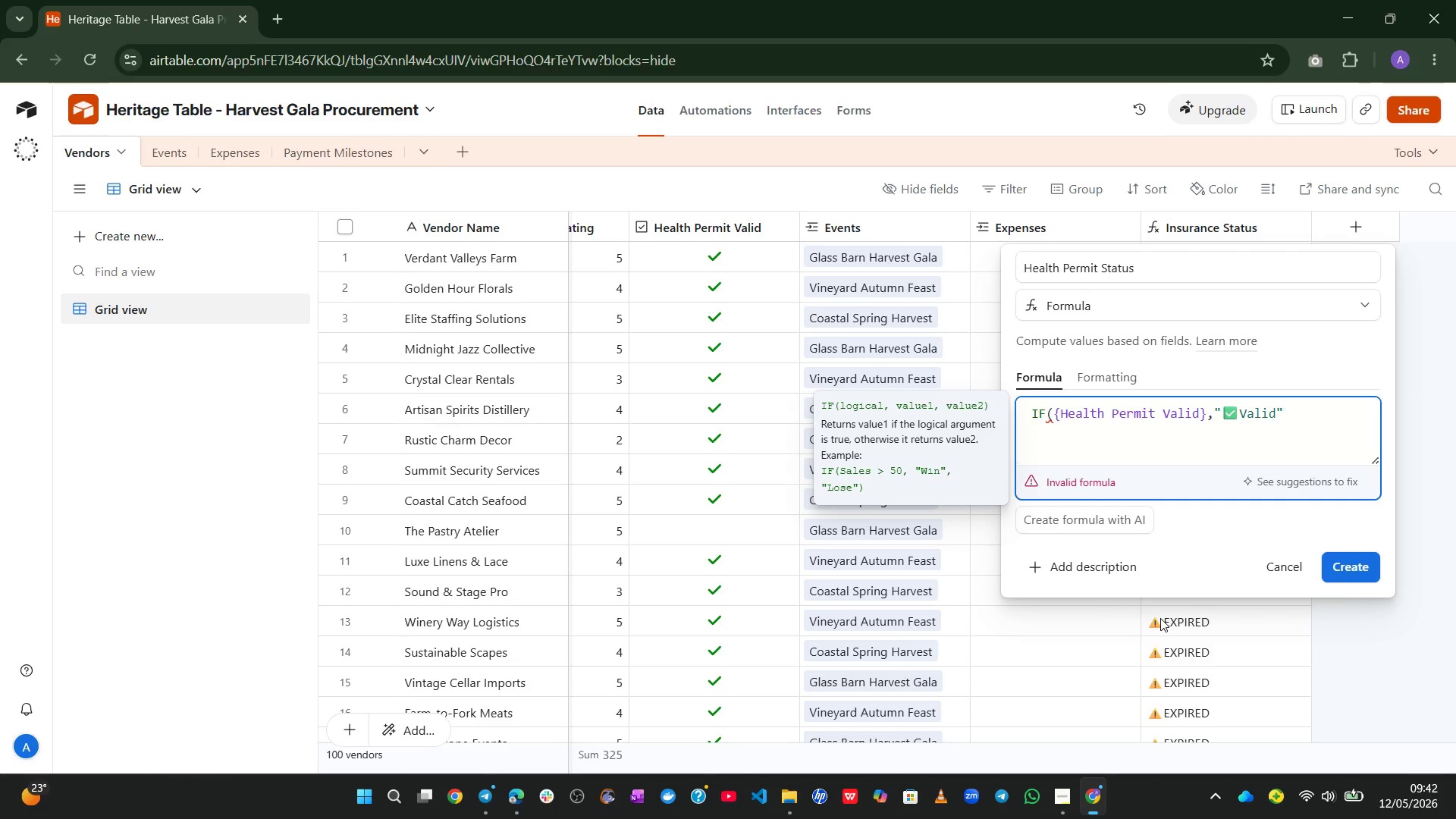 
key(Comma)
 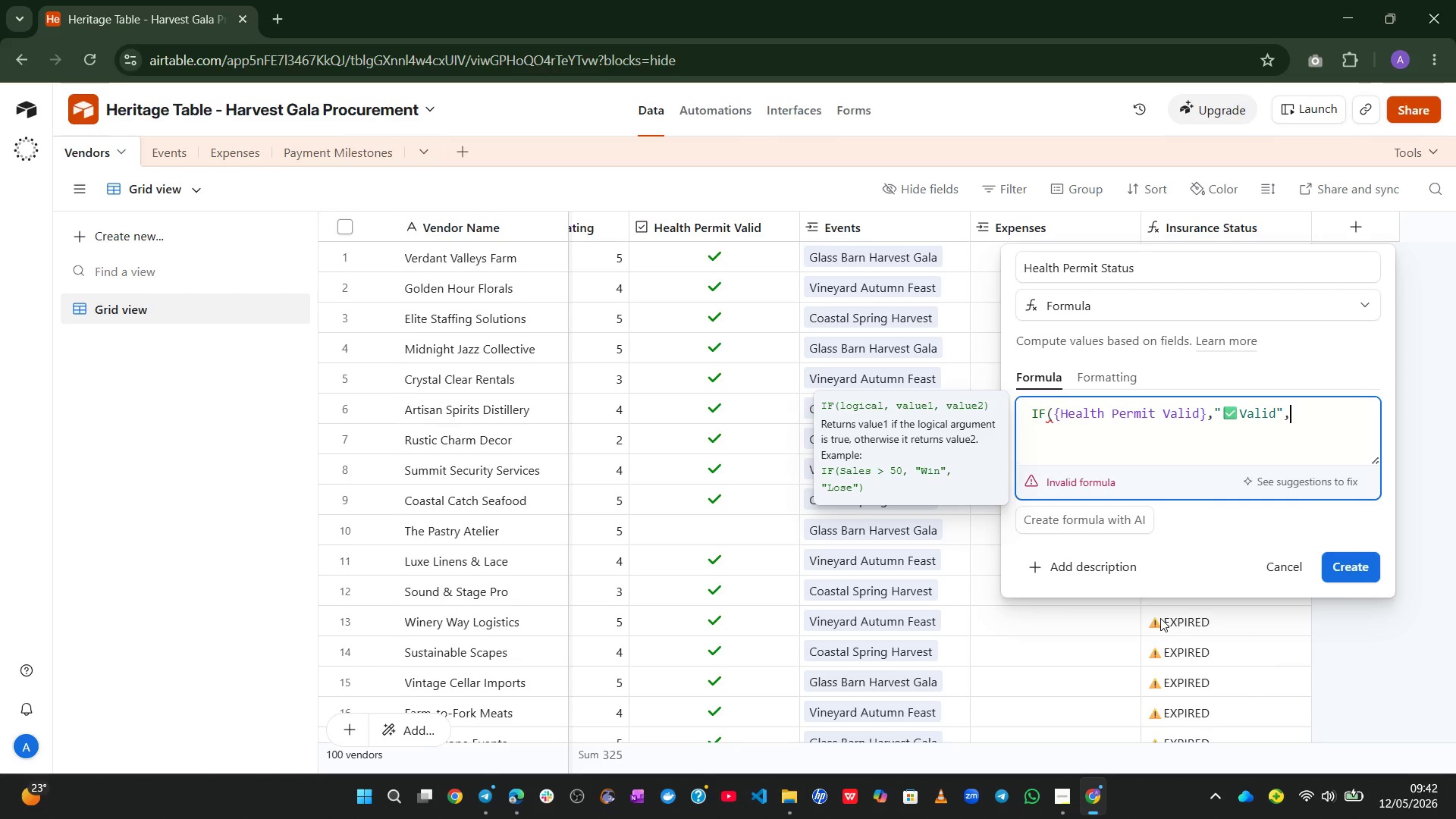 
key(Shift+2)
 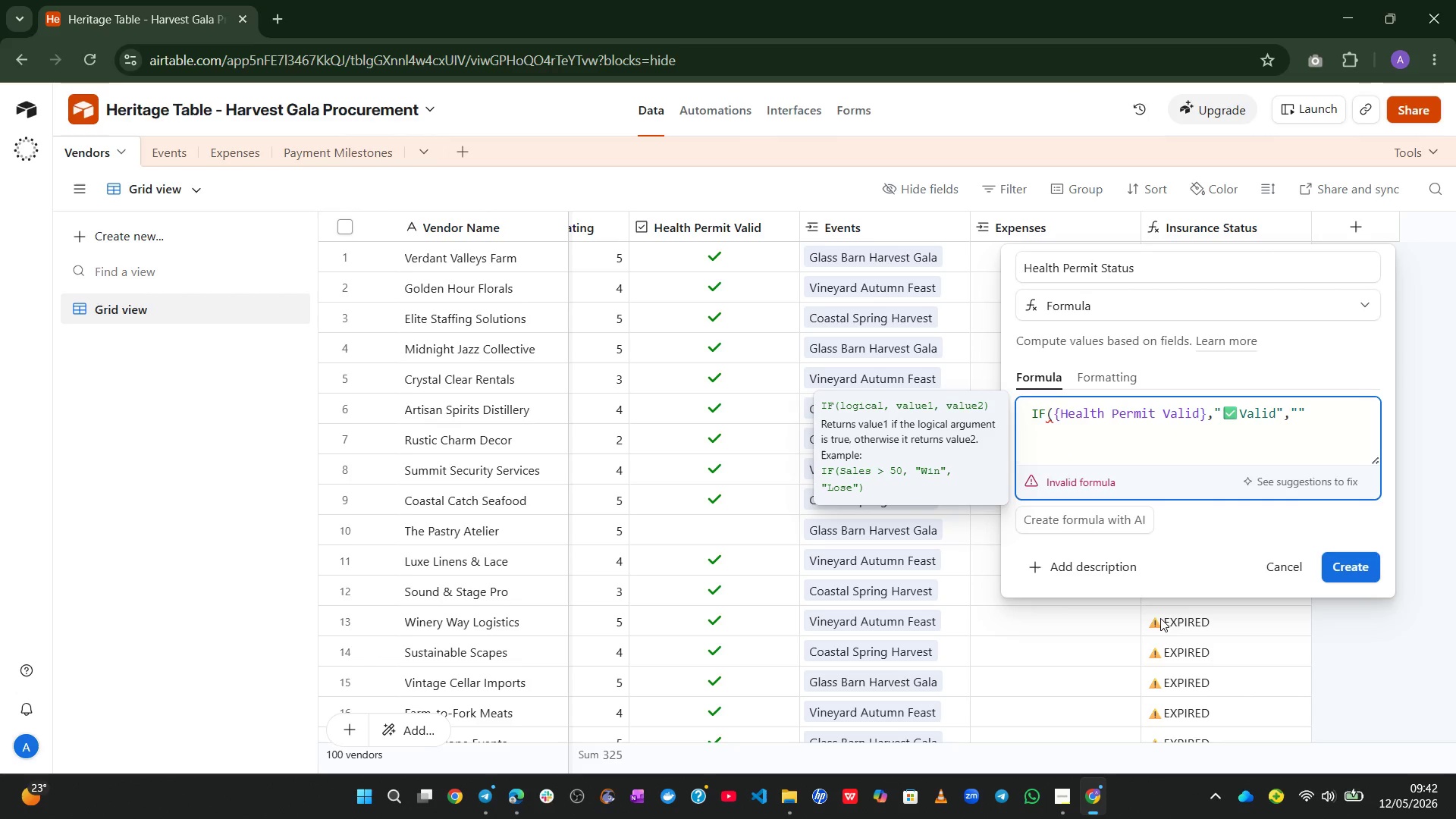 
key(Alt+Control+Meta+Shift+ShiftLeft)
 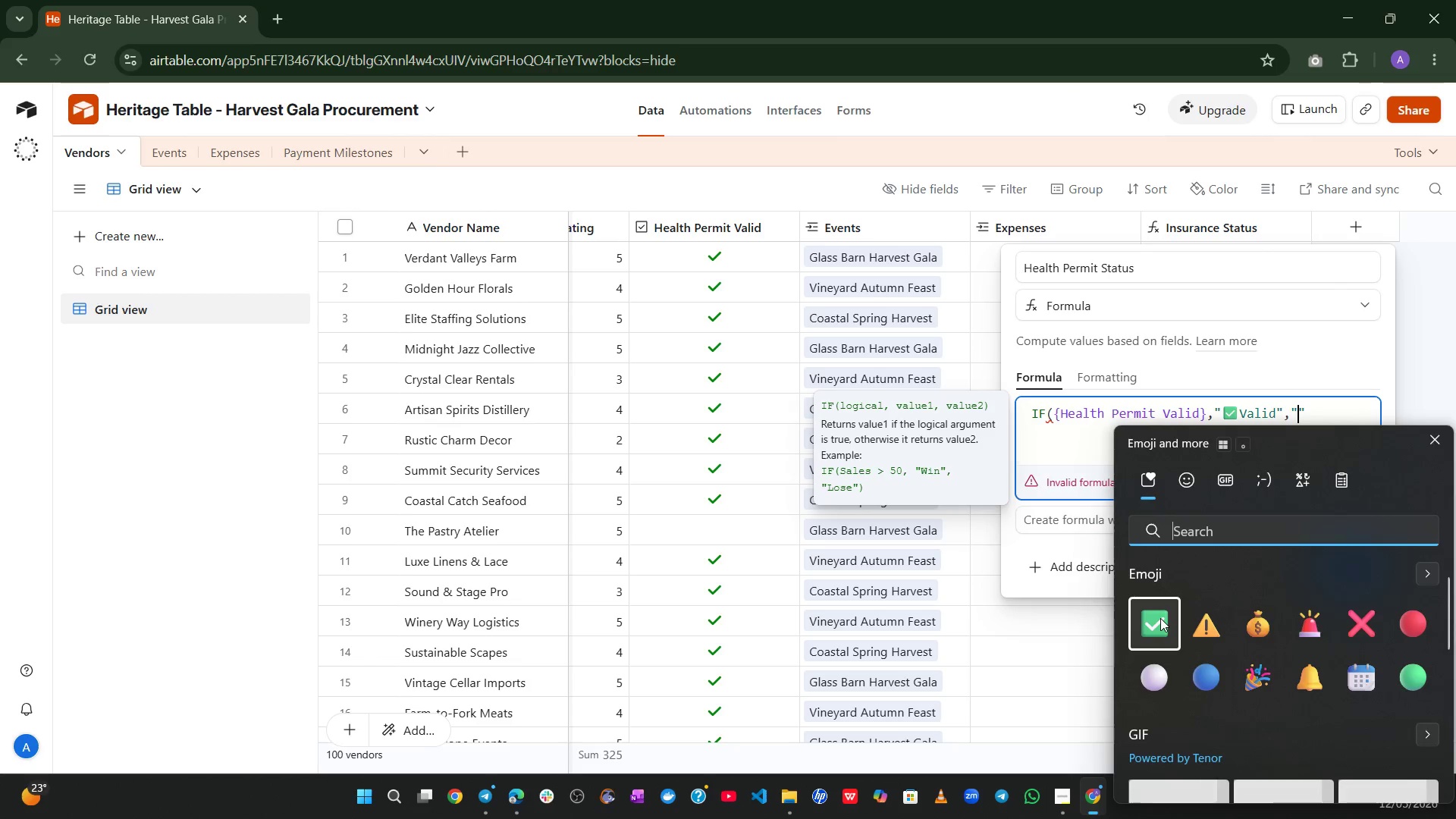 
key(Control+Meta+ControlLeft)
 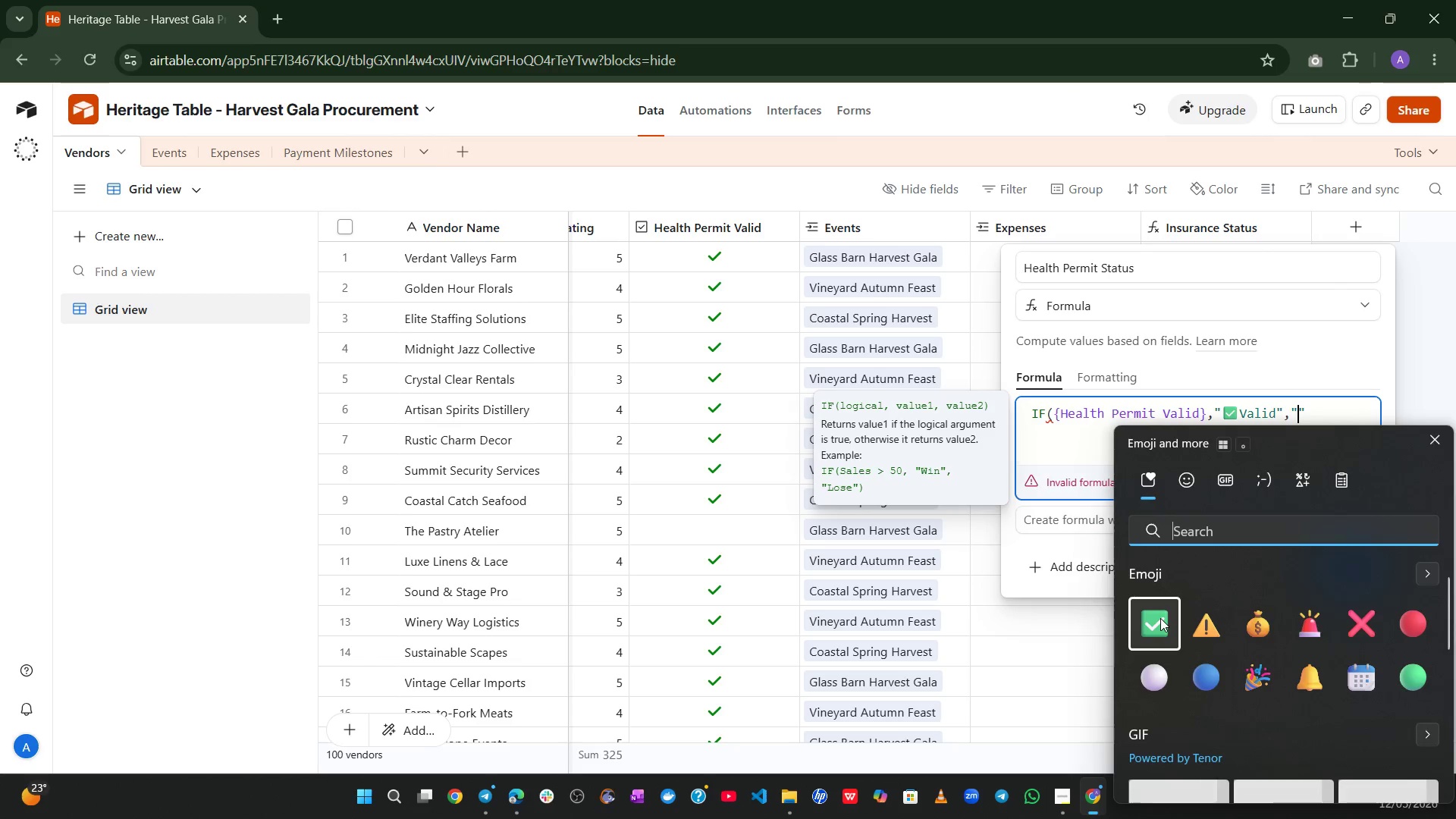 
key(Alt+Control+Meta+Shift+Space)
 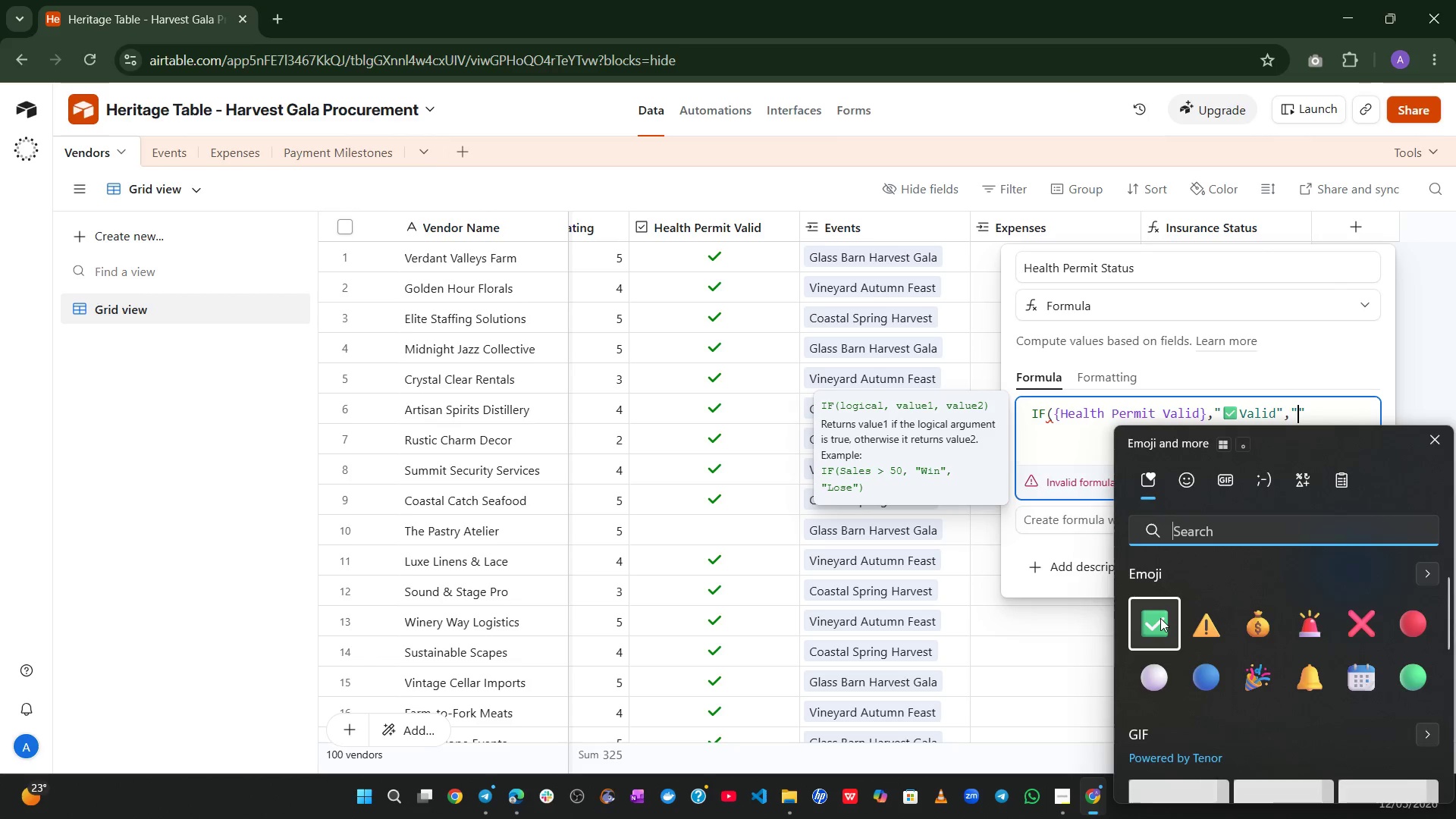 
key(Meta+MetaLeft)
 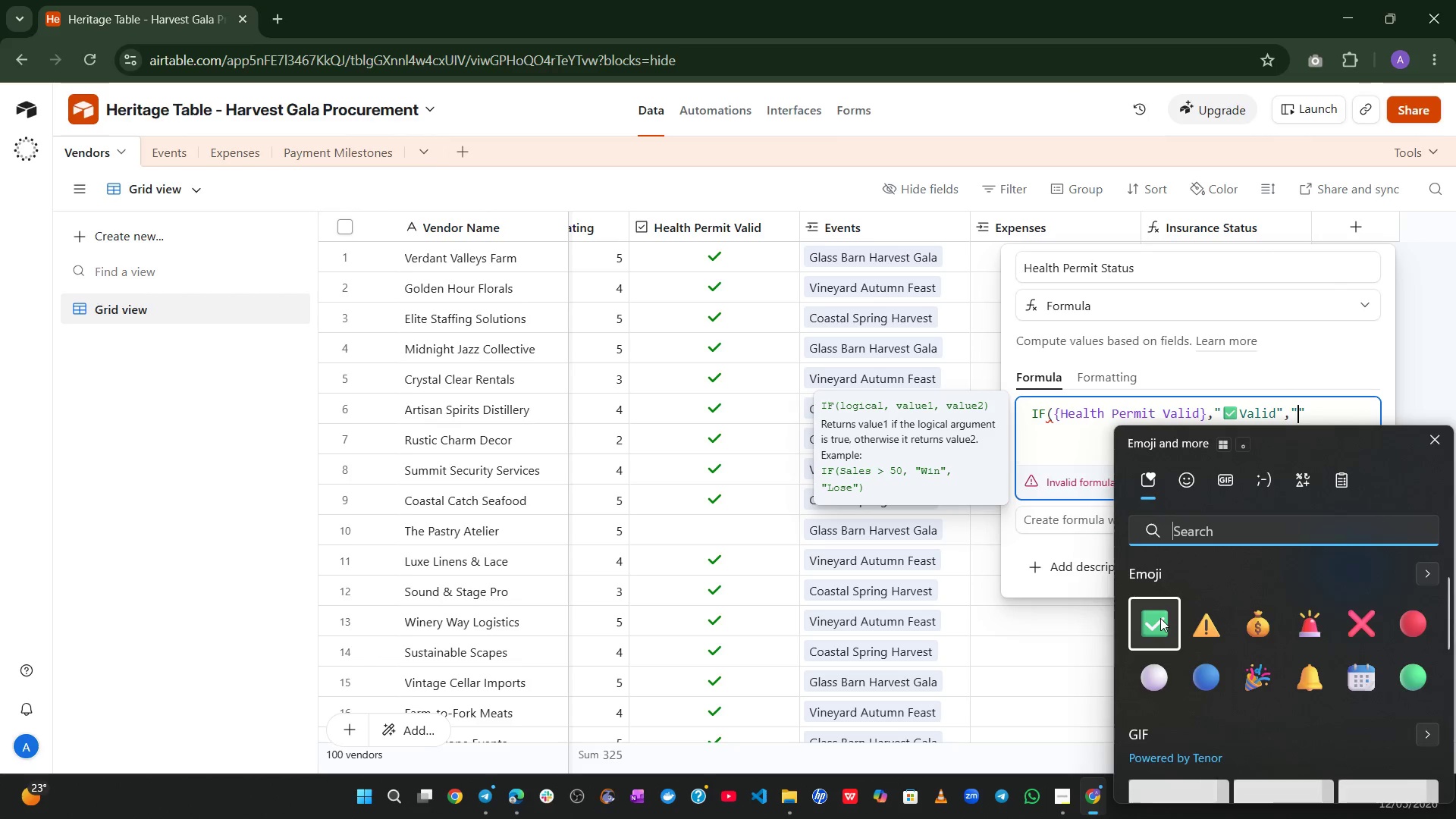 
key(Alt+Control+Meta+AltLeft)
 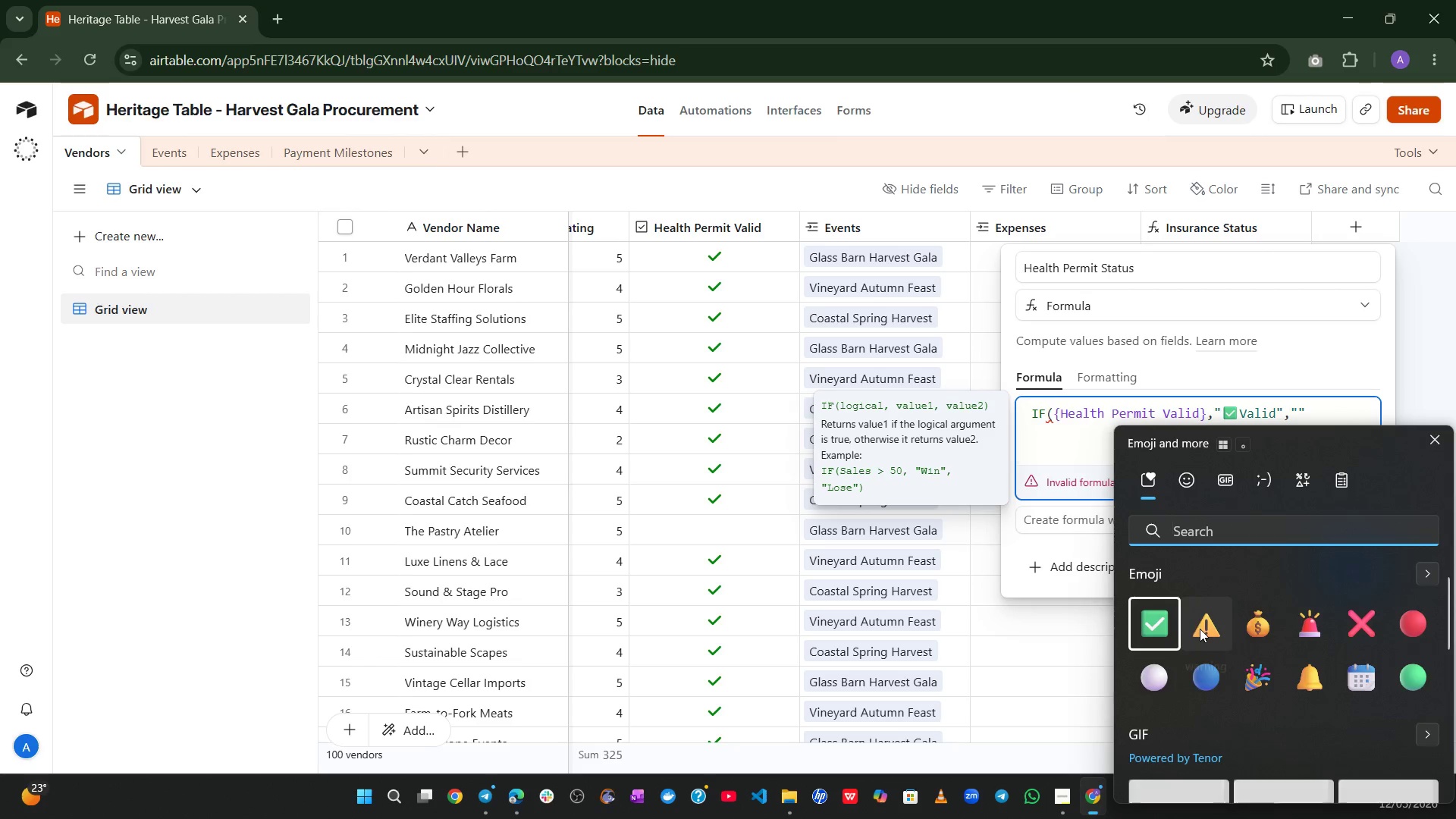 
left_click([1200, 629])
 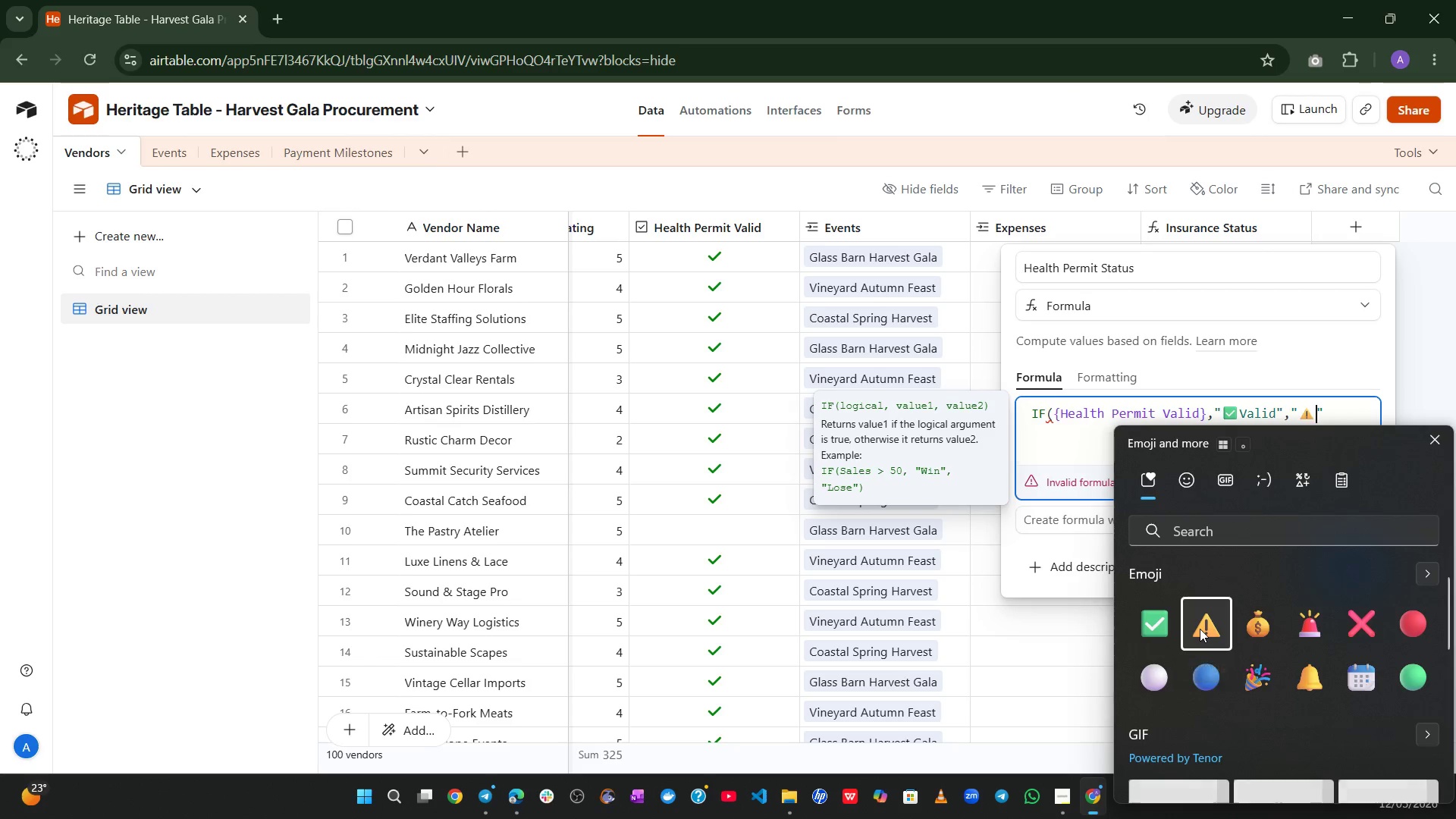 
type(Non)
key(Backspace)
key(Backspace)
type(o)
key(Backspace)
type(-ON)
key(Backspace)
key(Backspace)
key(Backspace)
type(ON-COMPLAINT)
 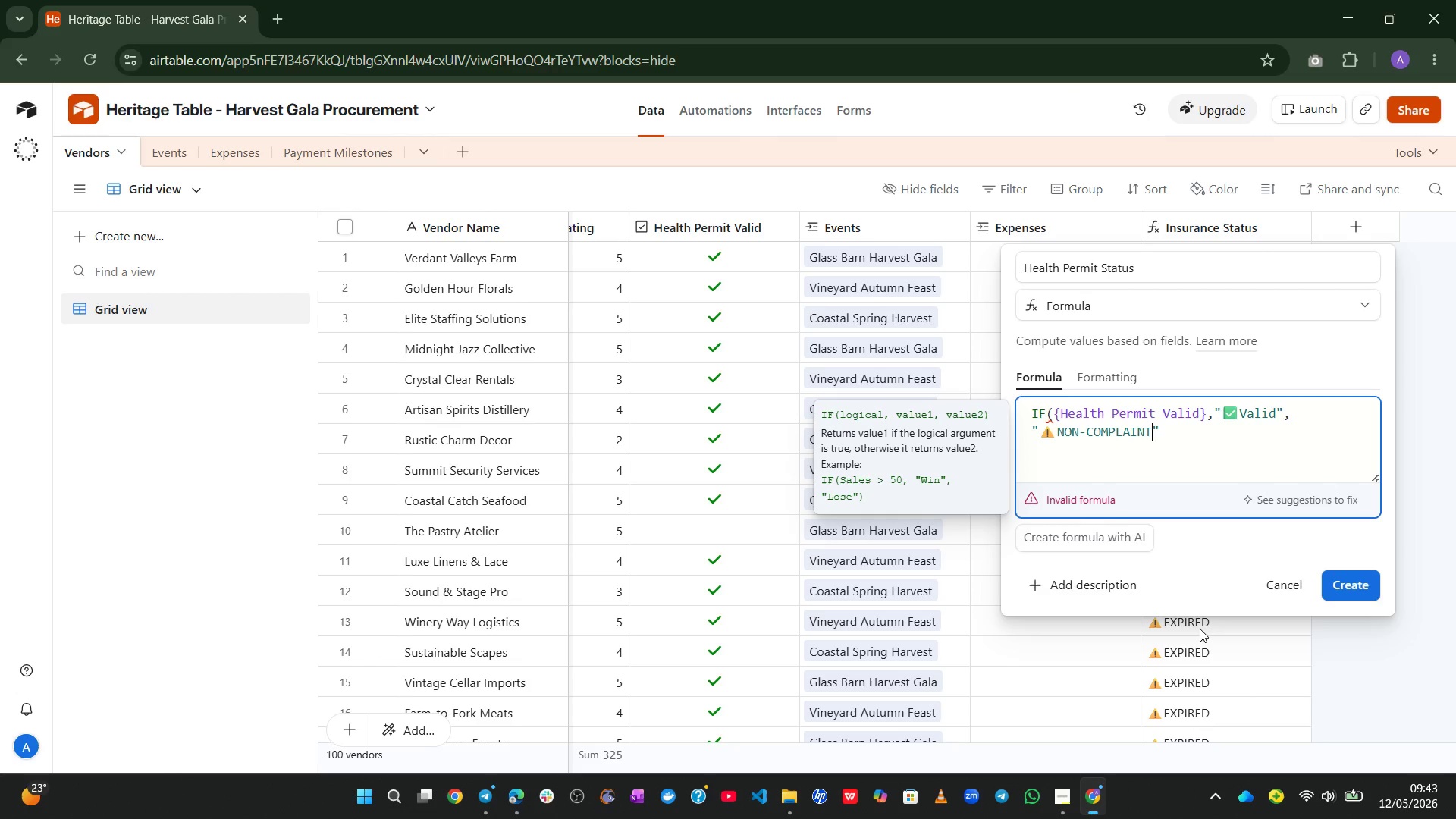 
wait(6.7)
 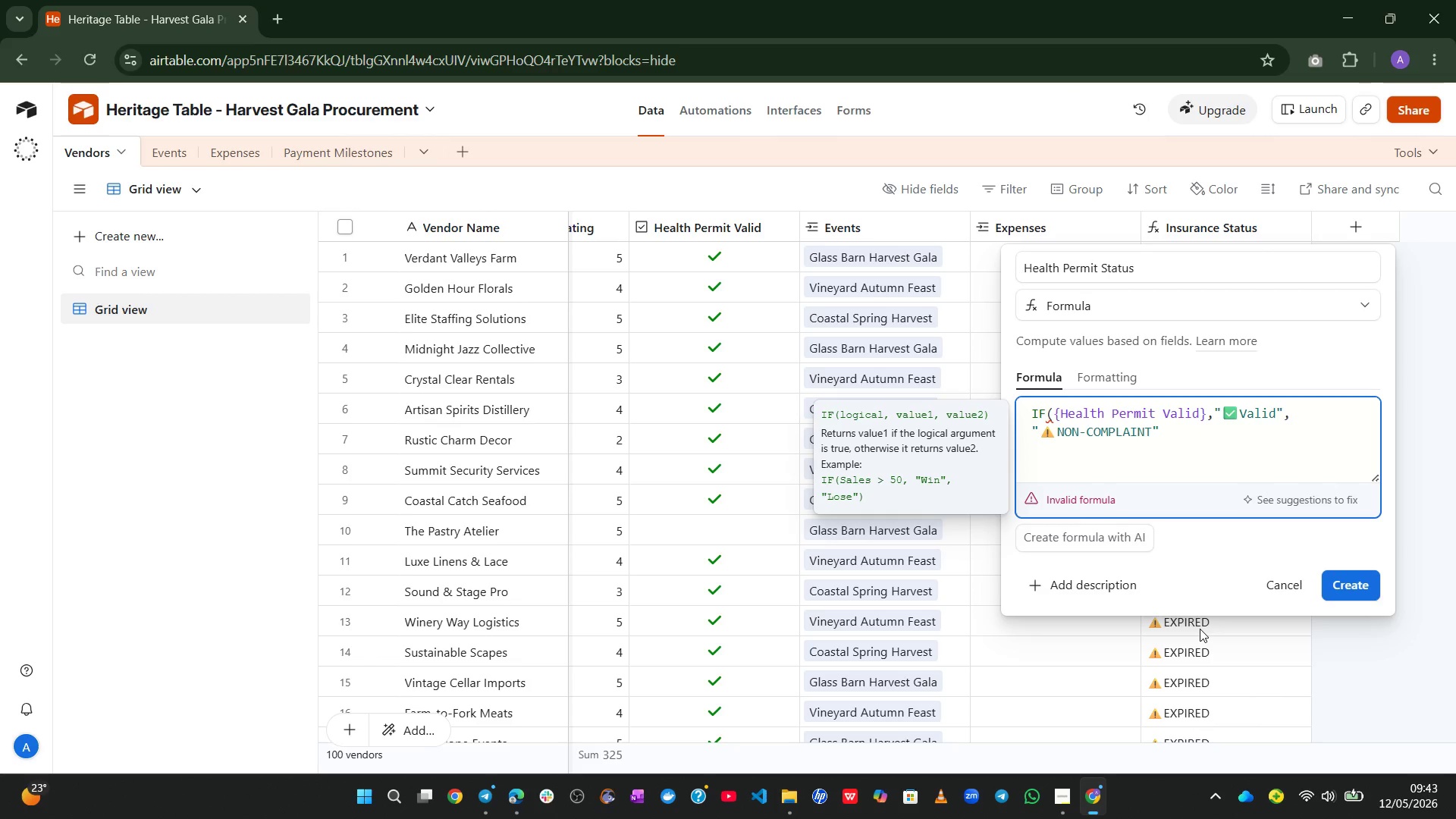 
key(ArrowLeft)
 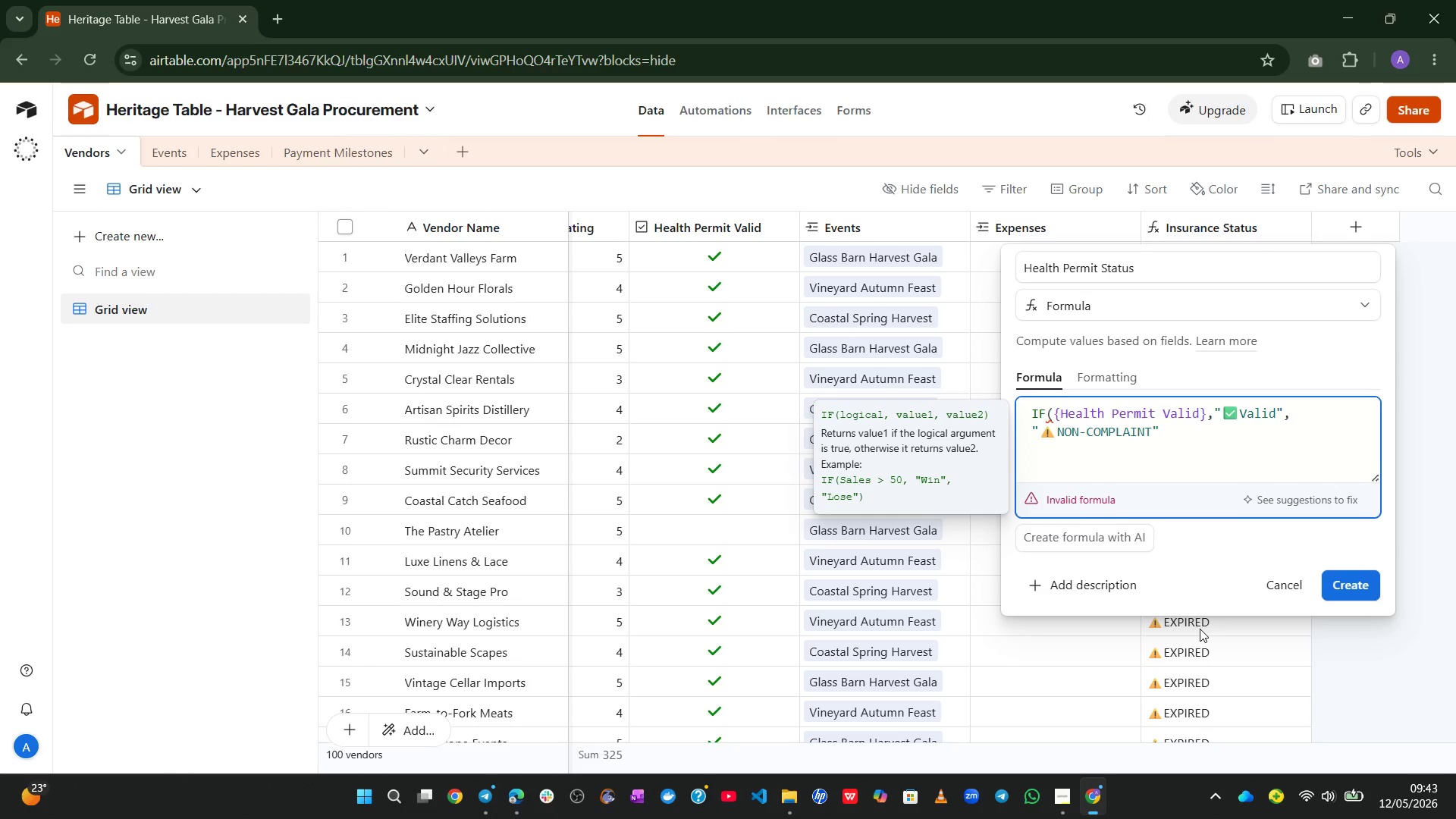 
key(ArrowLeft)
 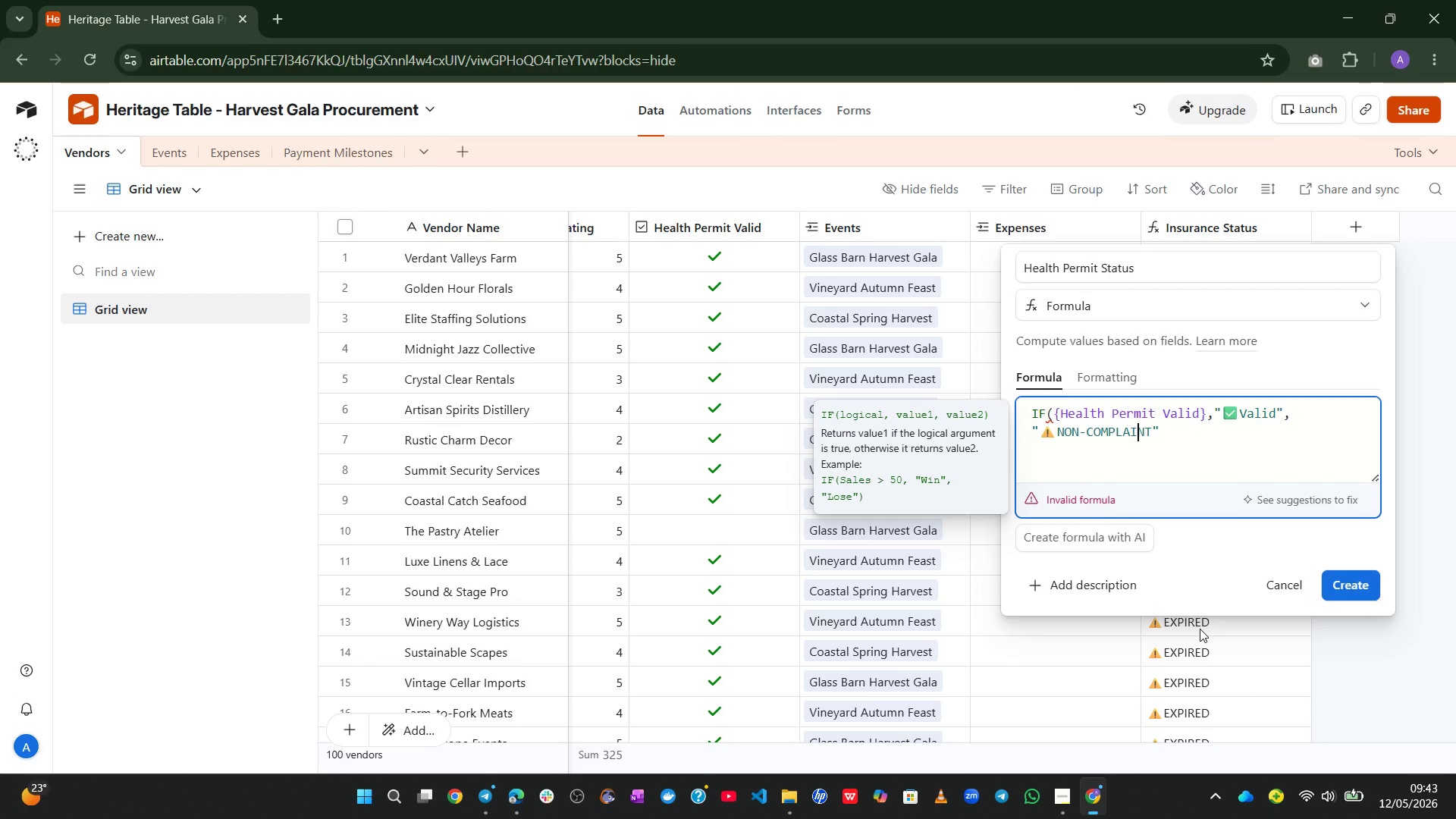 
type([NumLock][NumLock][NumLock][NumLock][NumLock][NumLock])
key(Backspace)
key(Backspace)
type(IA)
 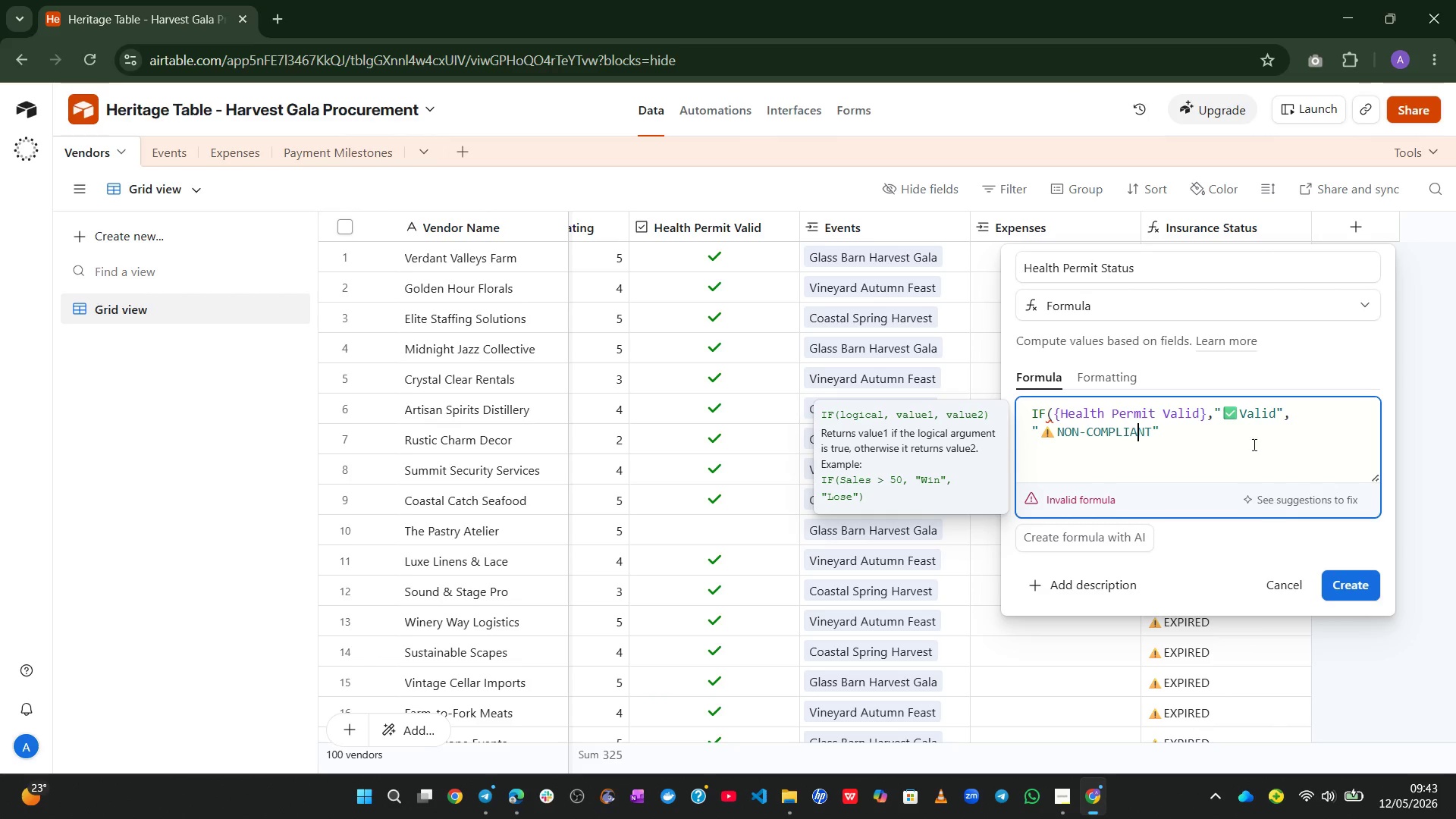 
left_click([1244, 447])
 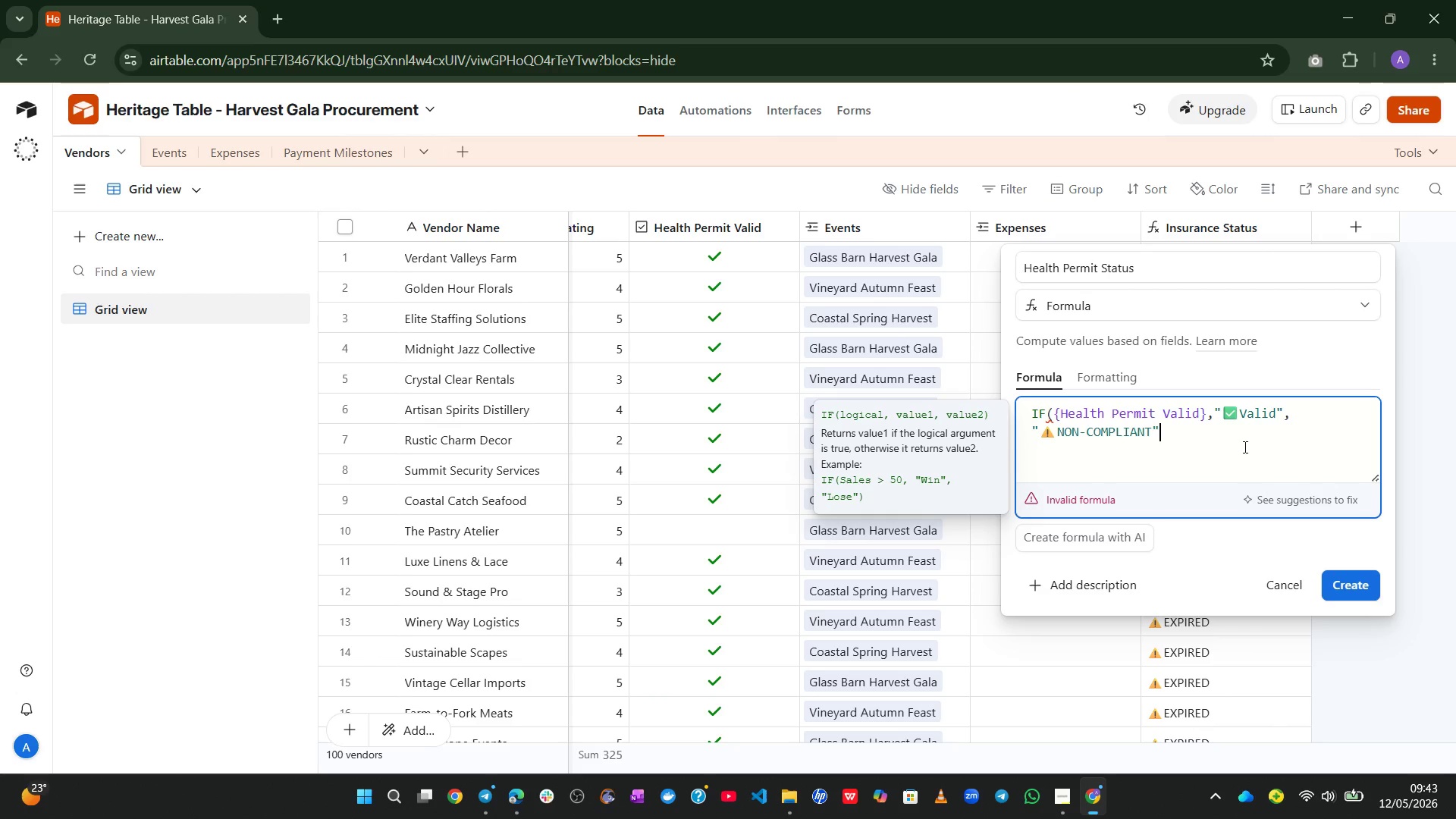 
key(Shift+ShiftLeft)
 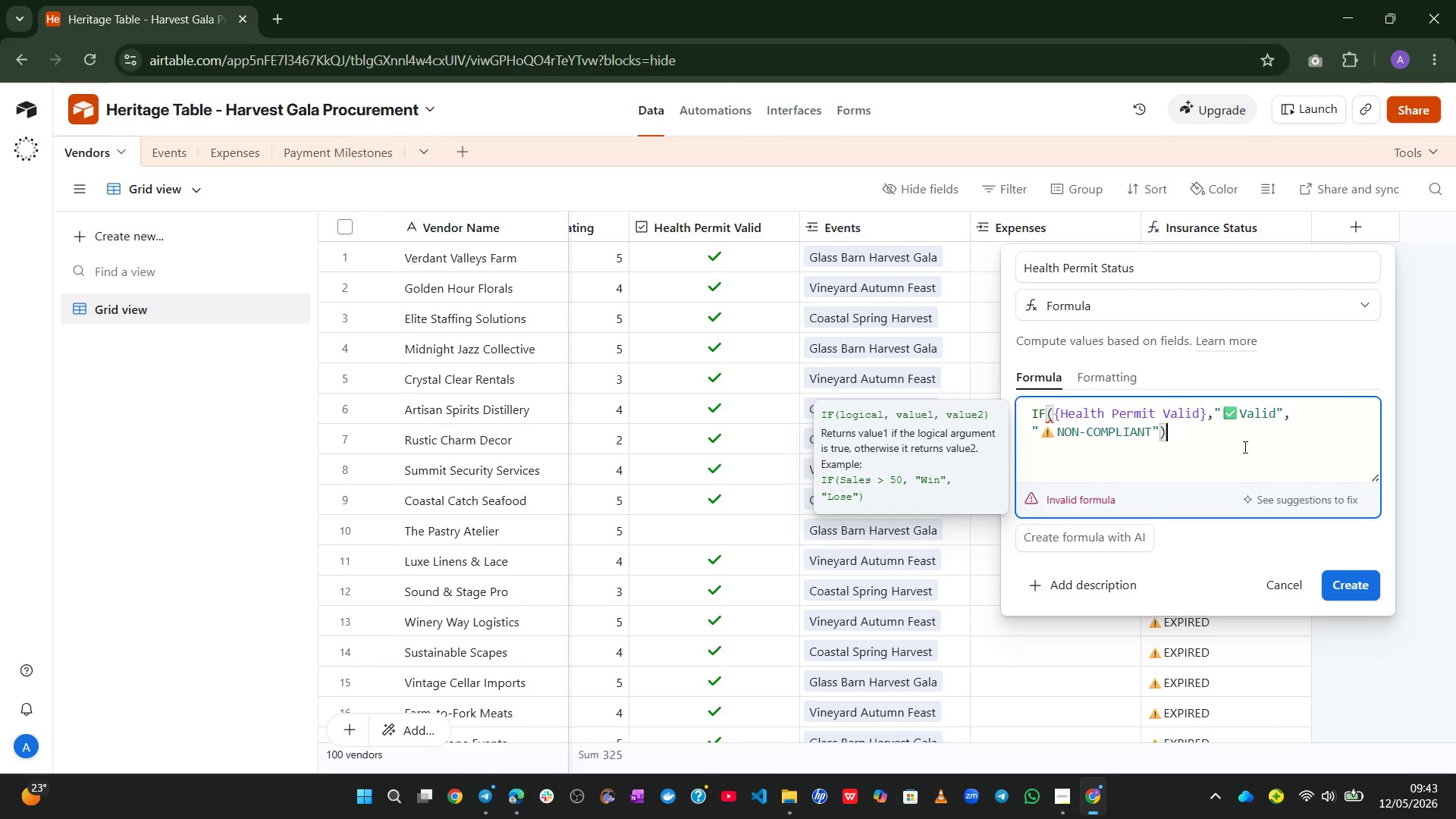 
key(Shift+0)
 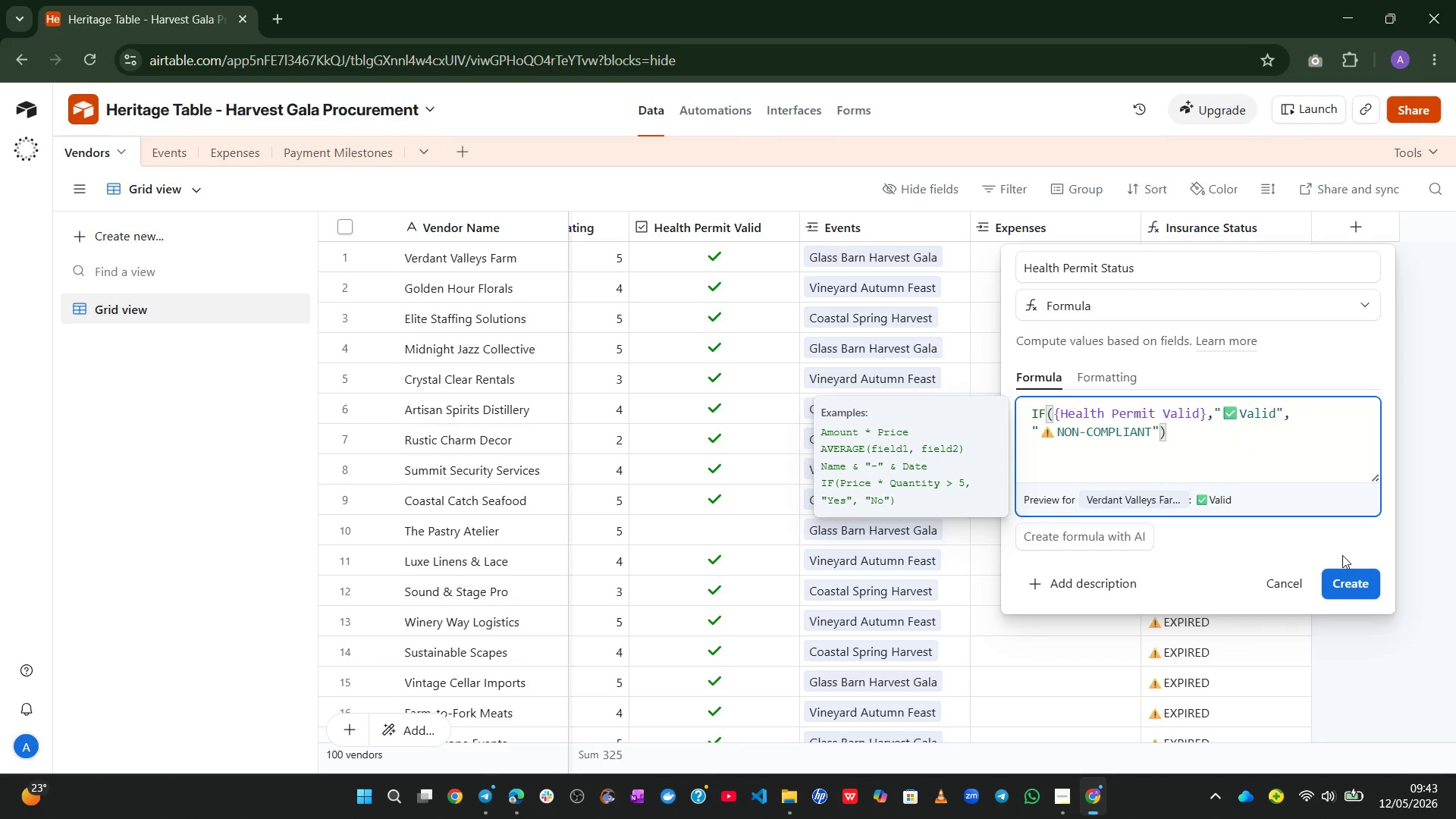 
left_click([1348, 578])
 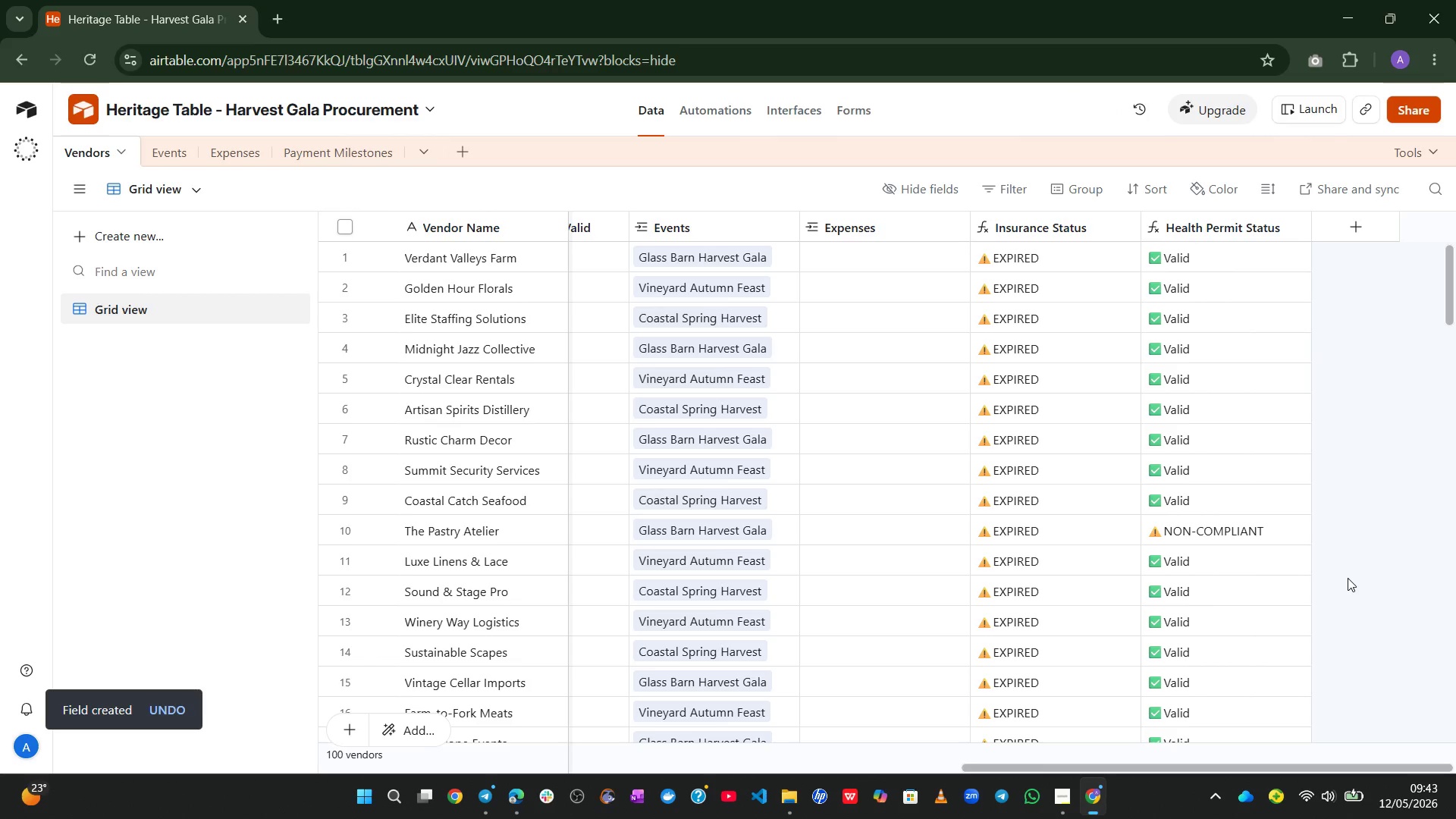 
wait(13.48)
 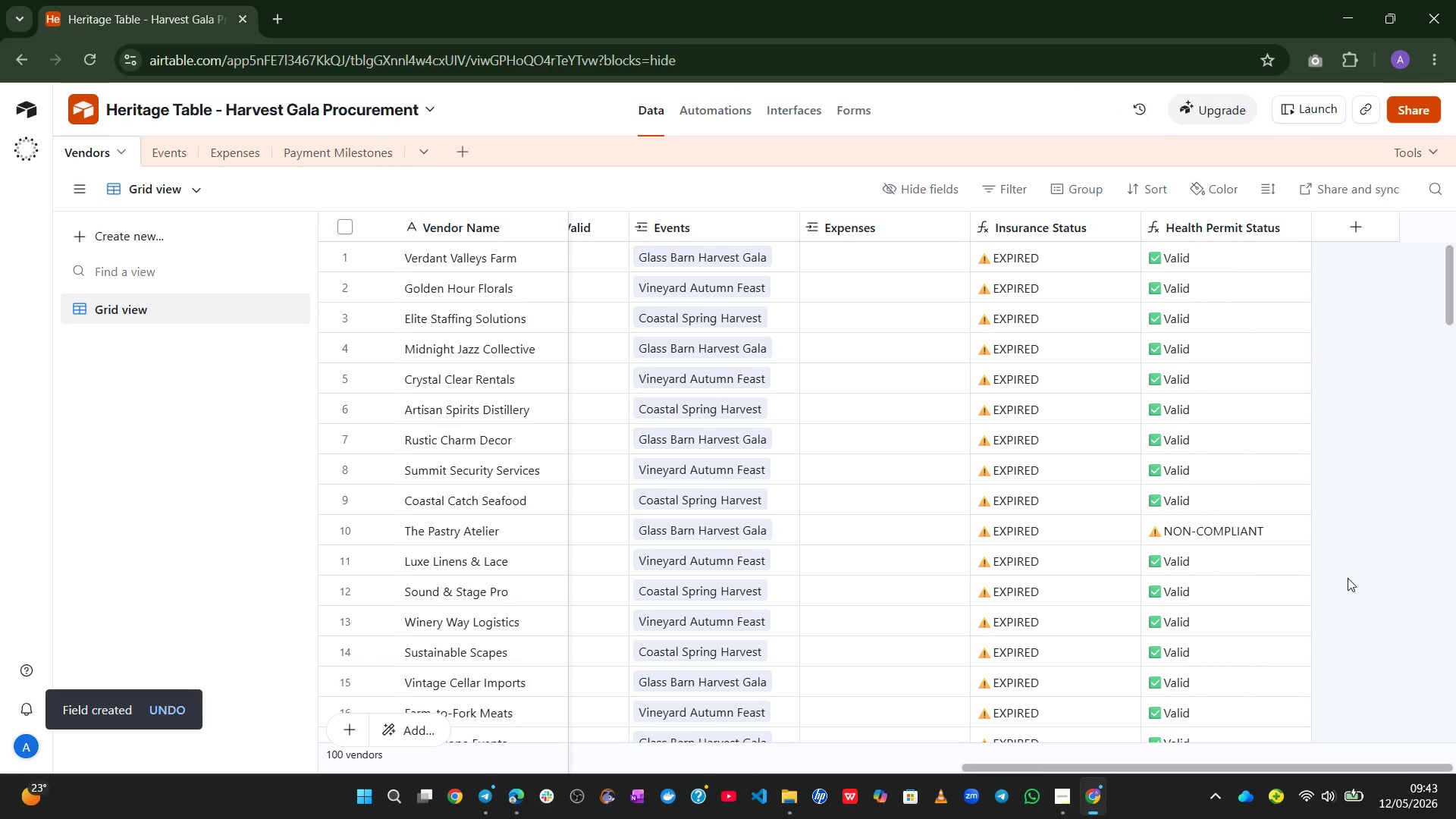 
left_click([1355, 218])
 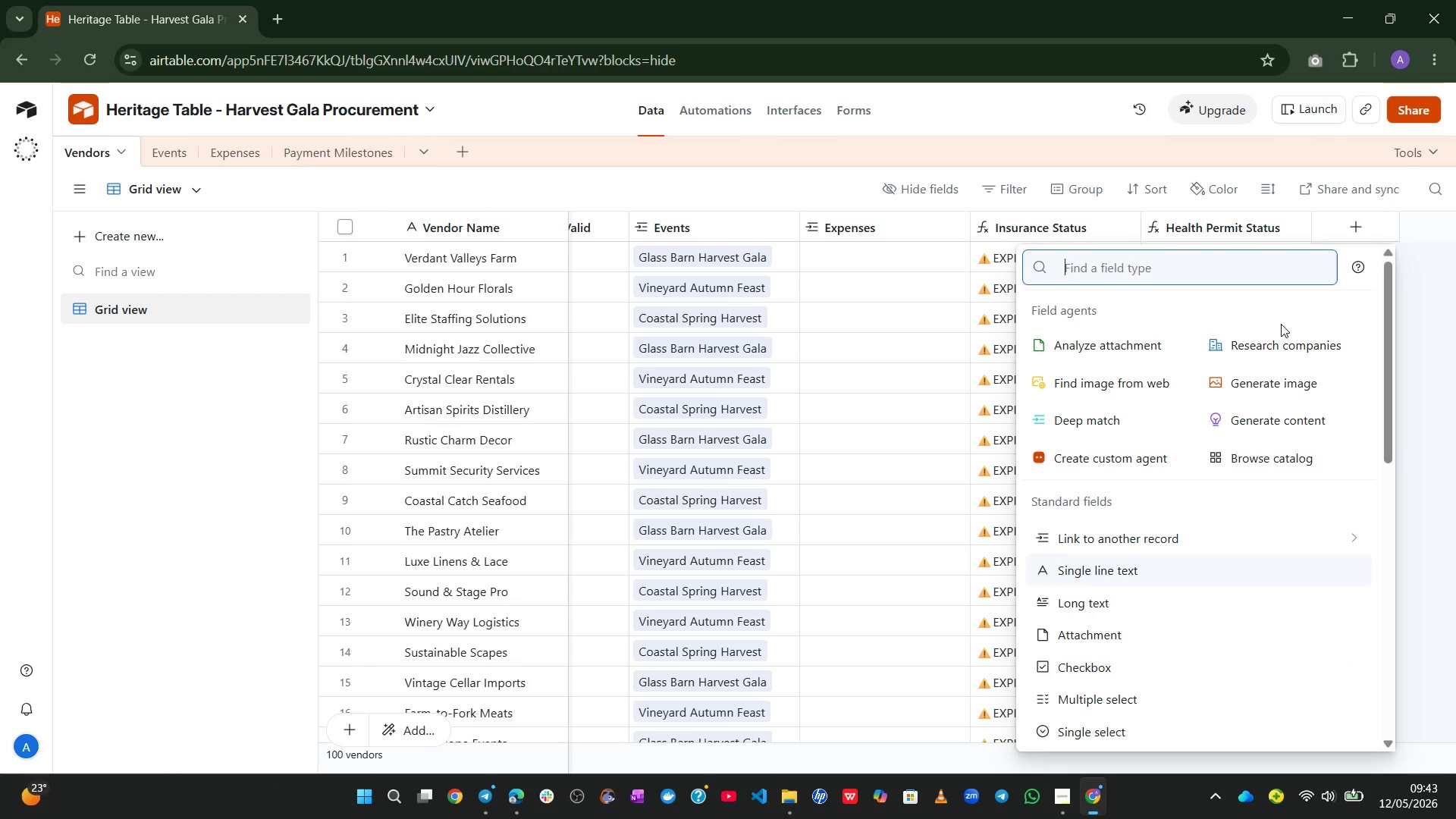 
type(FOR)
 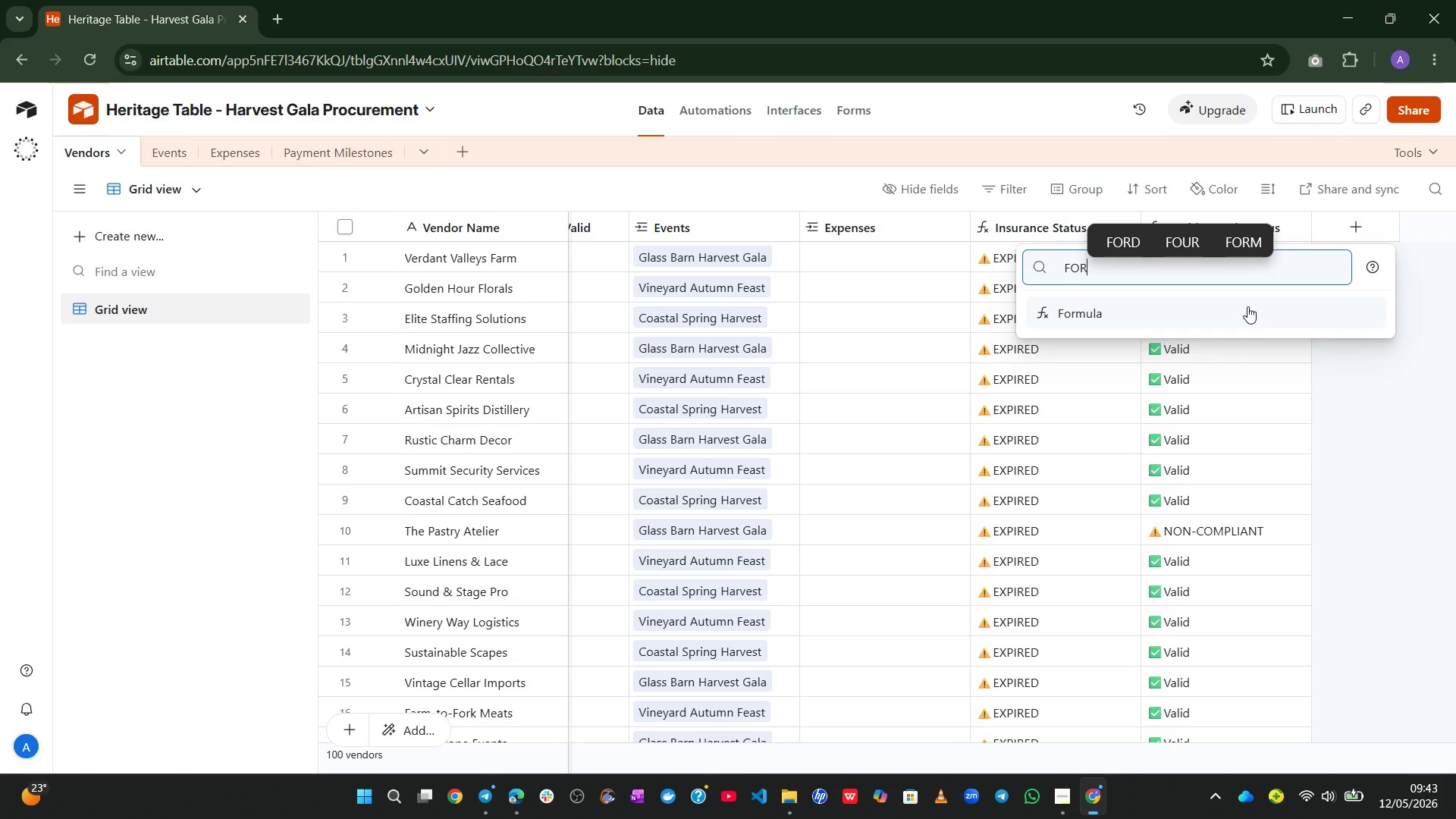 
left_click([1247, 306])
 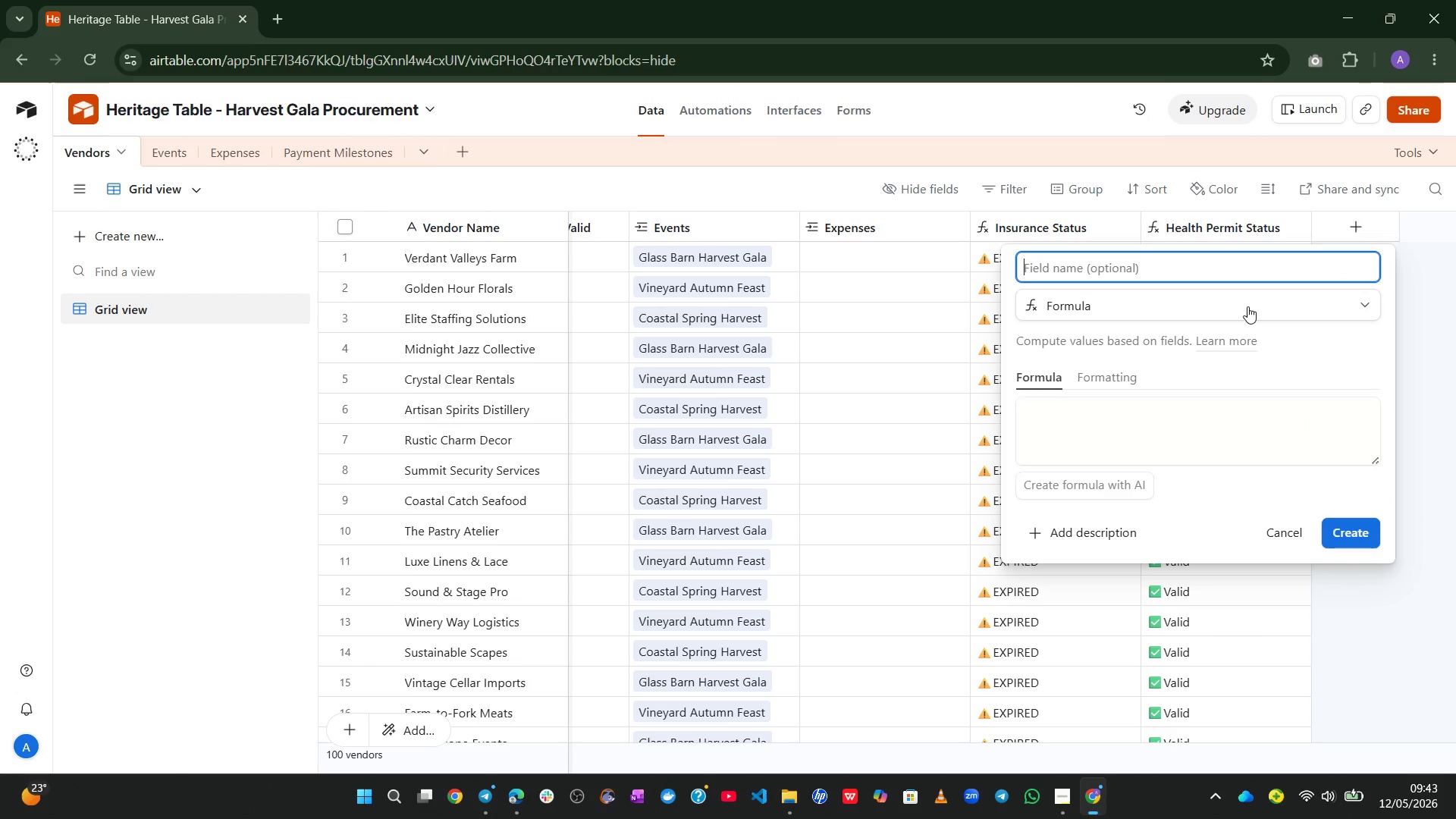 
type(Wighe)
 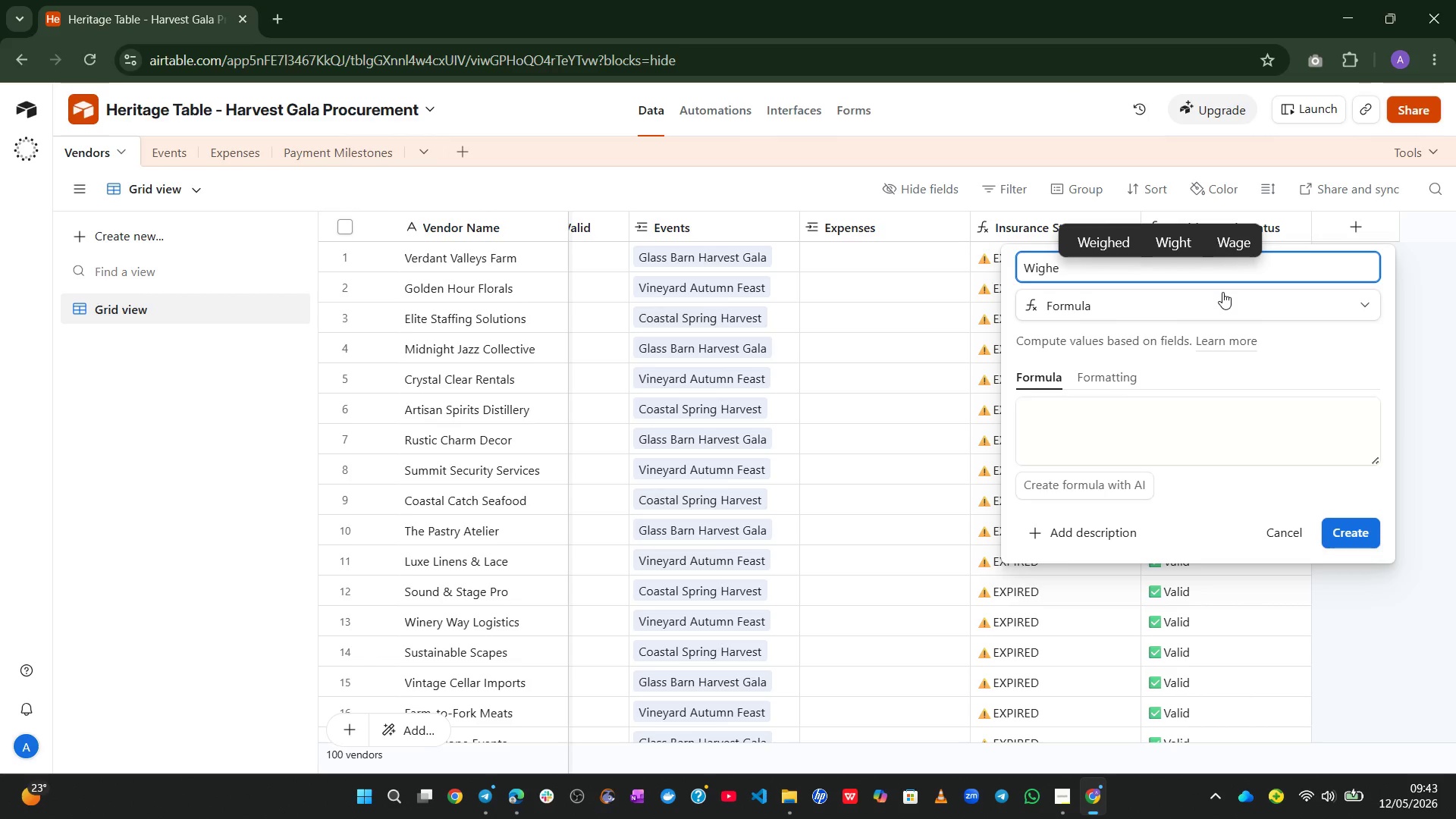 
wait(7.86)
 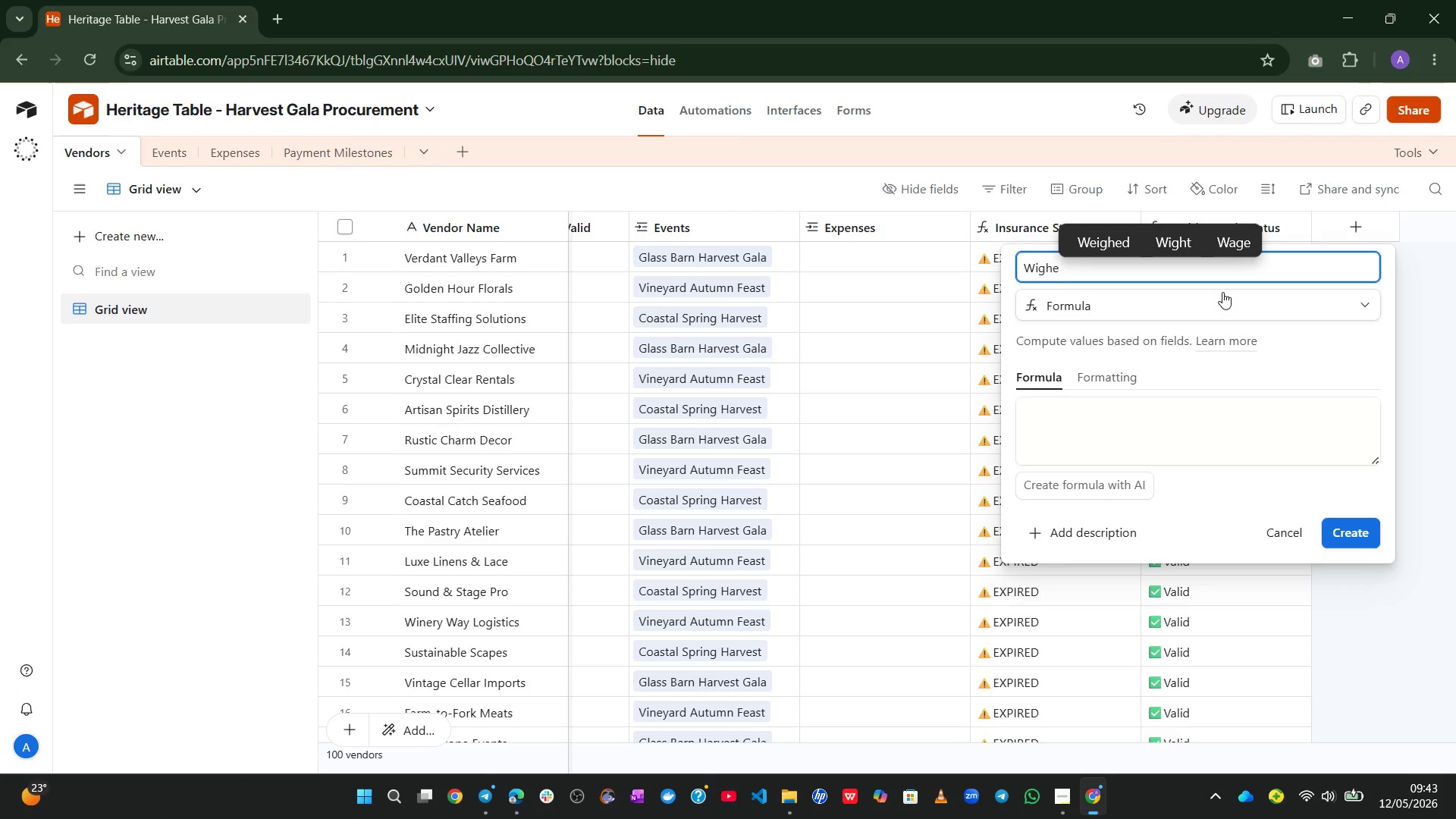 
key(Backspace)
key(Backspace)
key(Backspace)
key(Backspace)
type(eighted)
 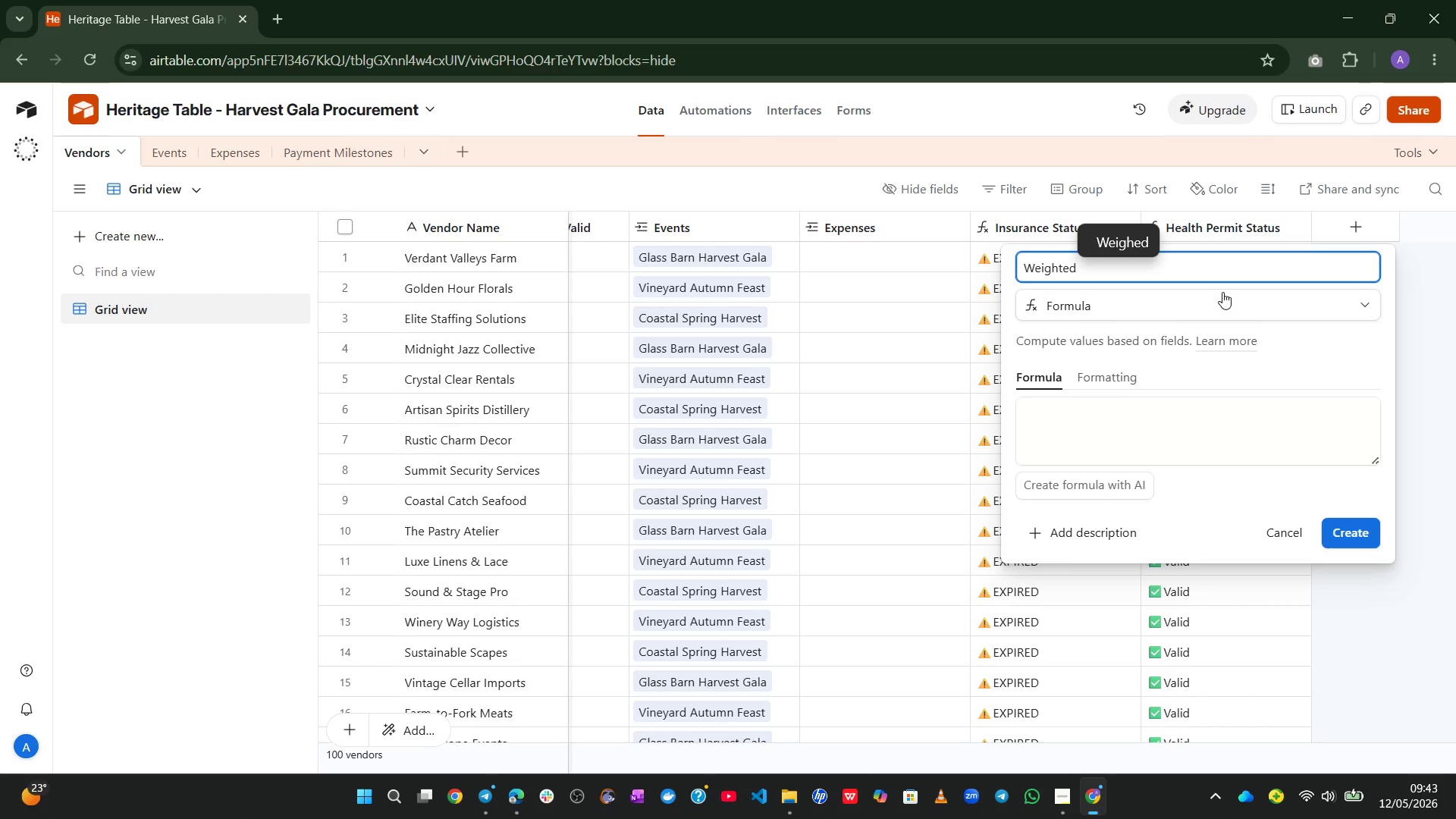 
wait(6.53)
 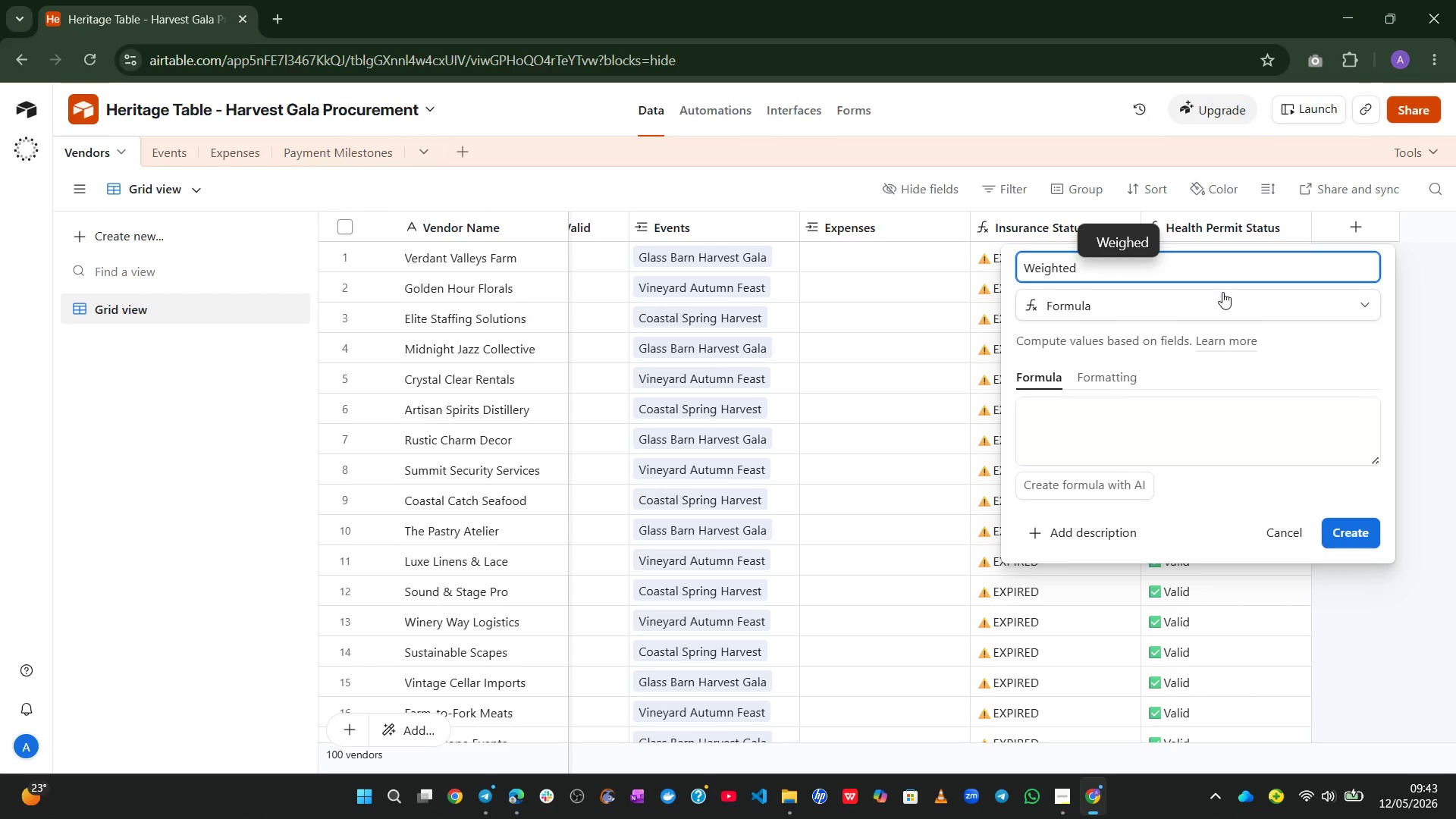 
type( Scoe)
key(Backspace)
type(re)
 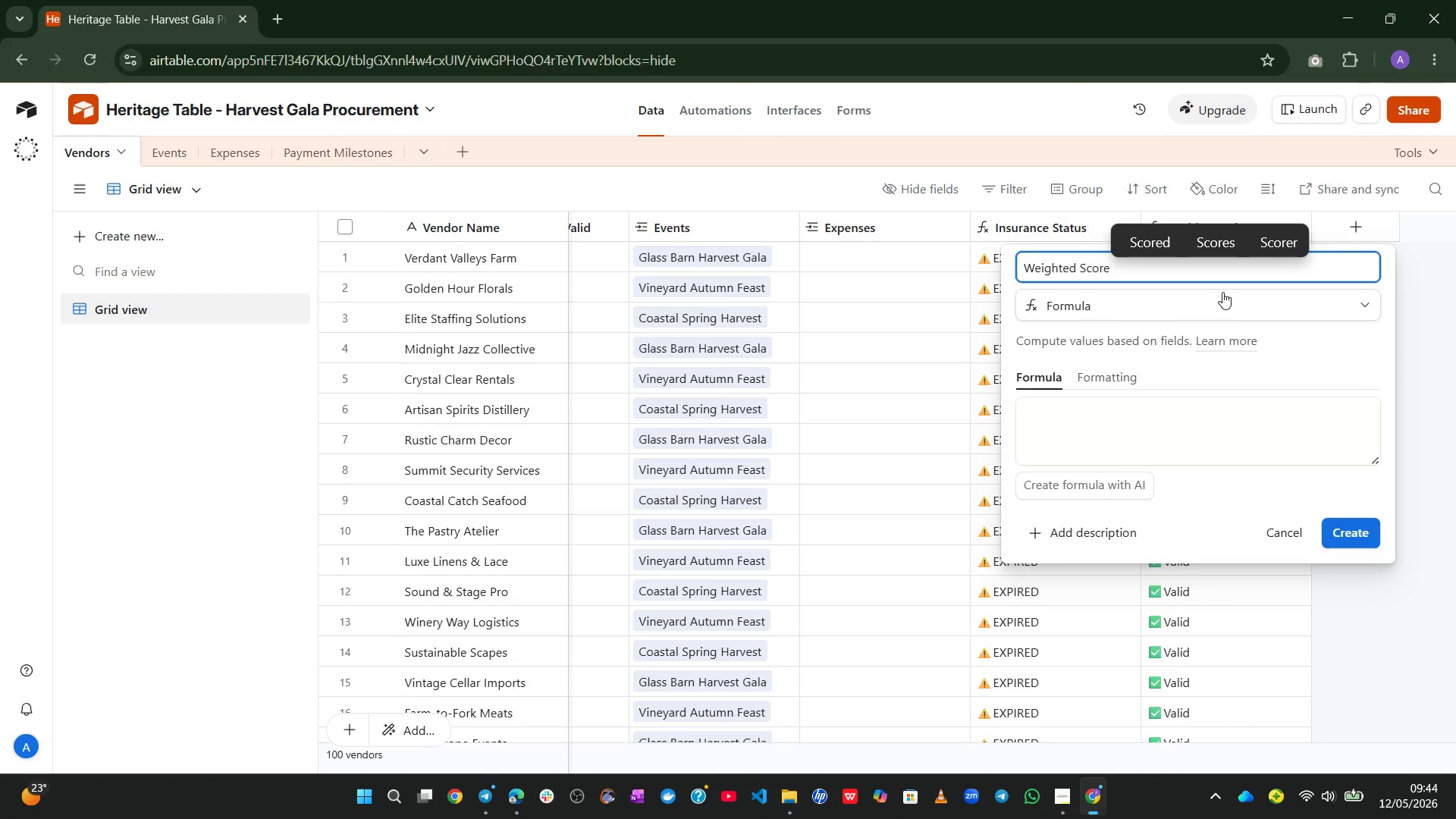 
left_click([1252, 413])
 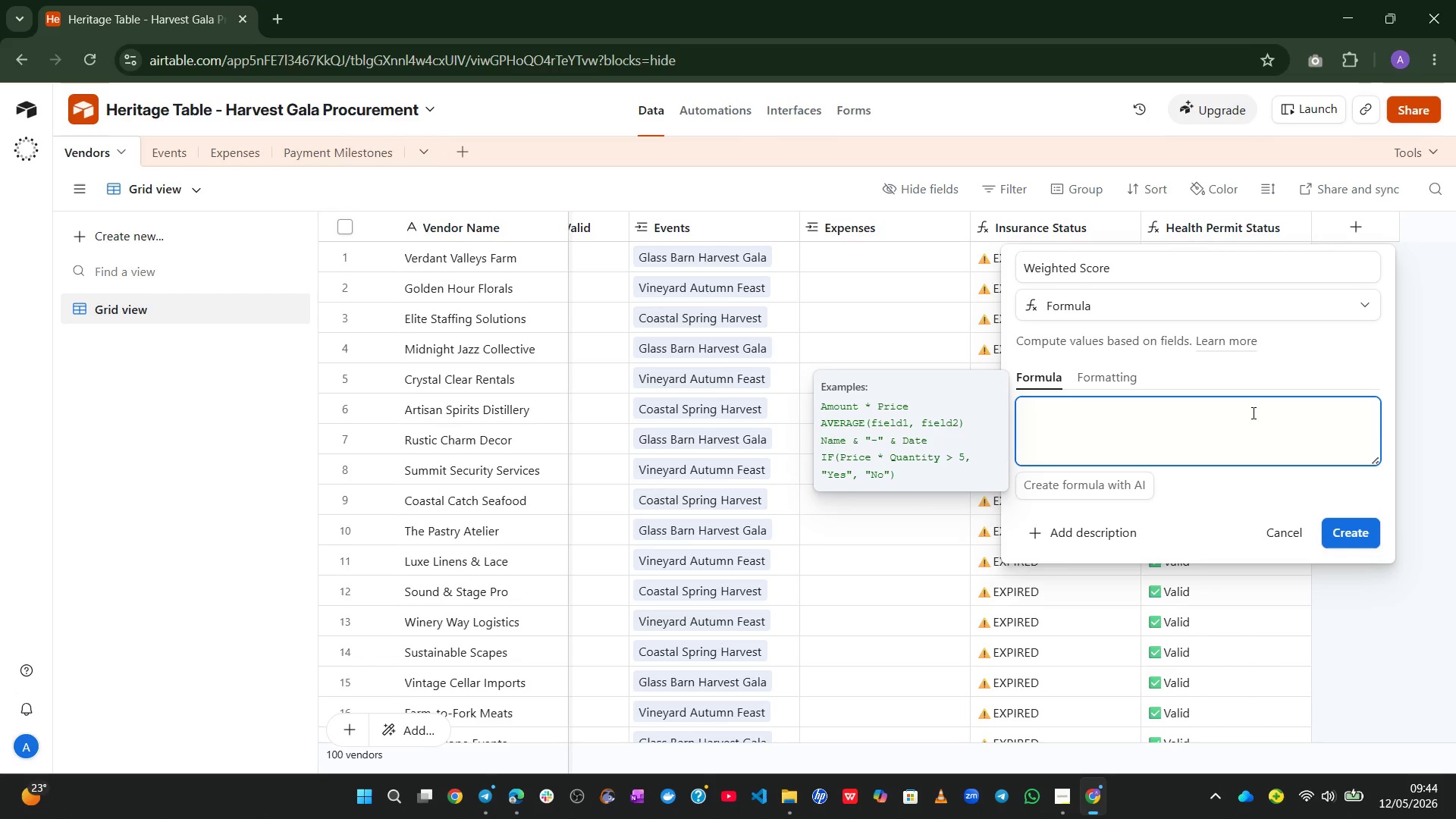 
type(round)
key(Tab)
type(per)
key(Tab)
type(*[Insert][Delete])
 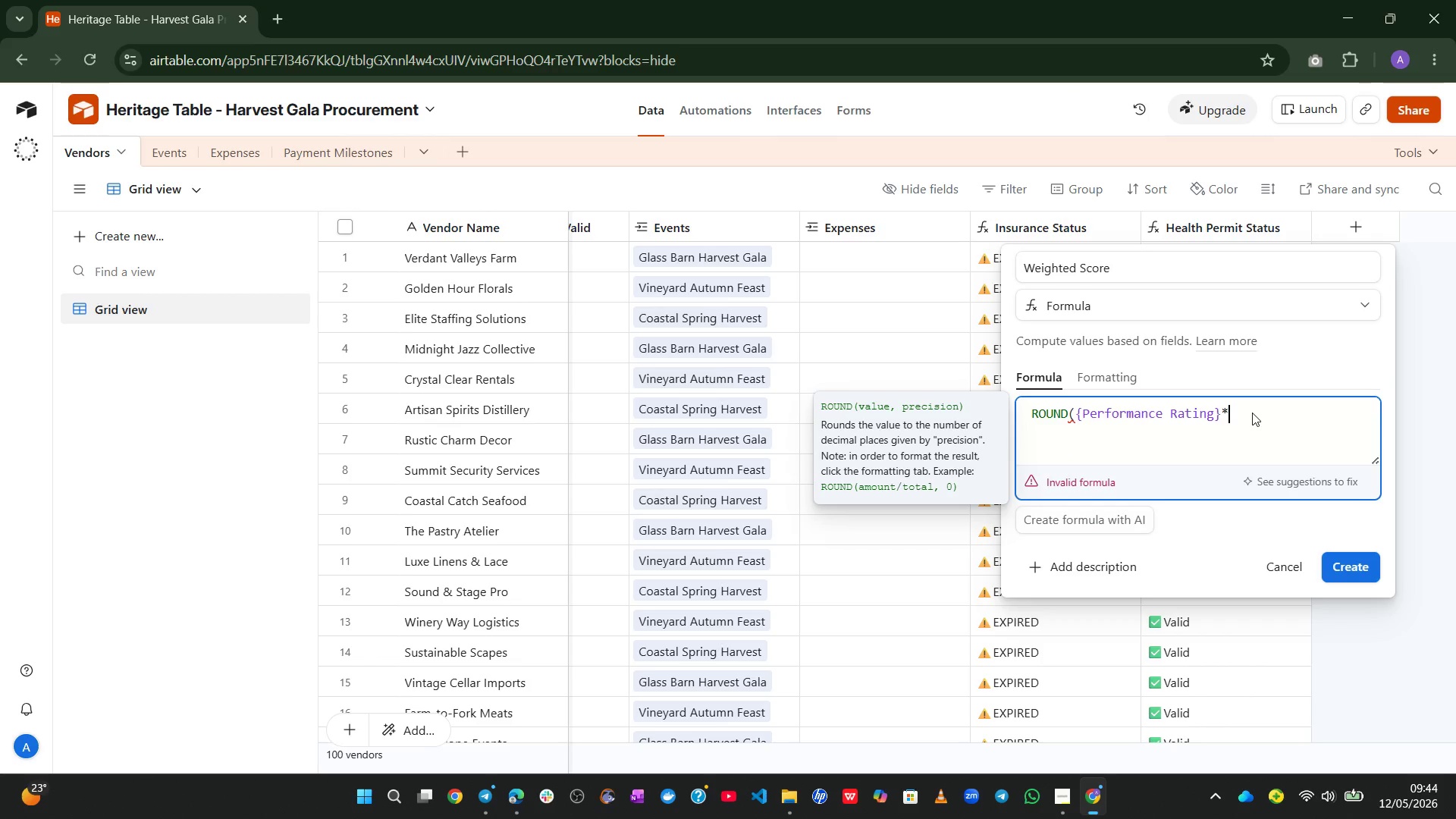 
key(ArrowRight)
 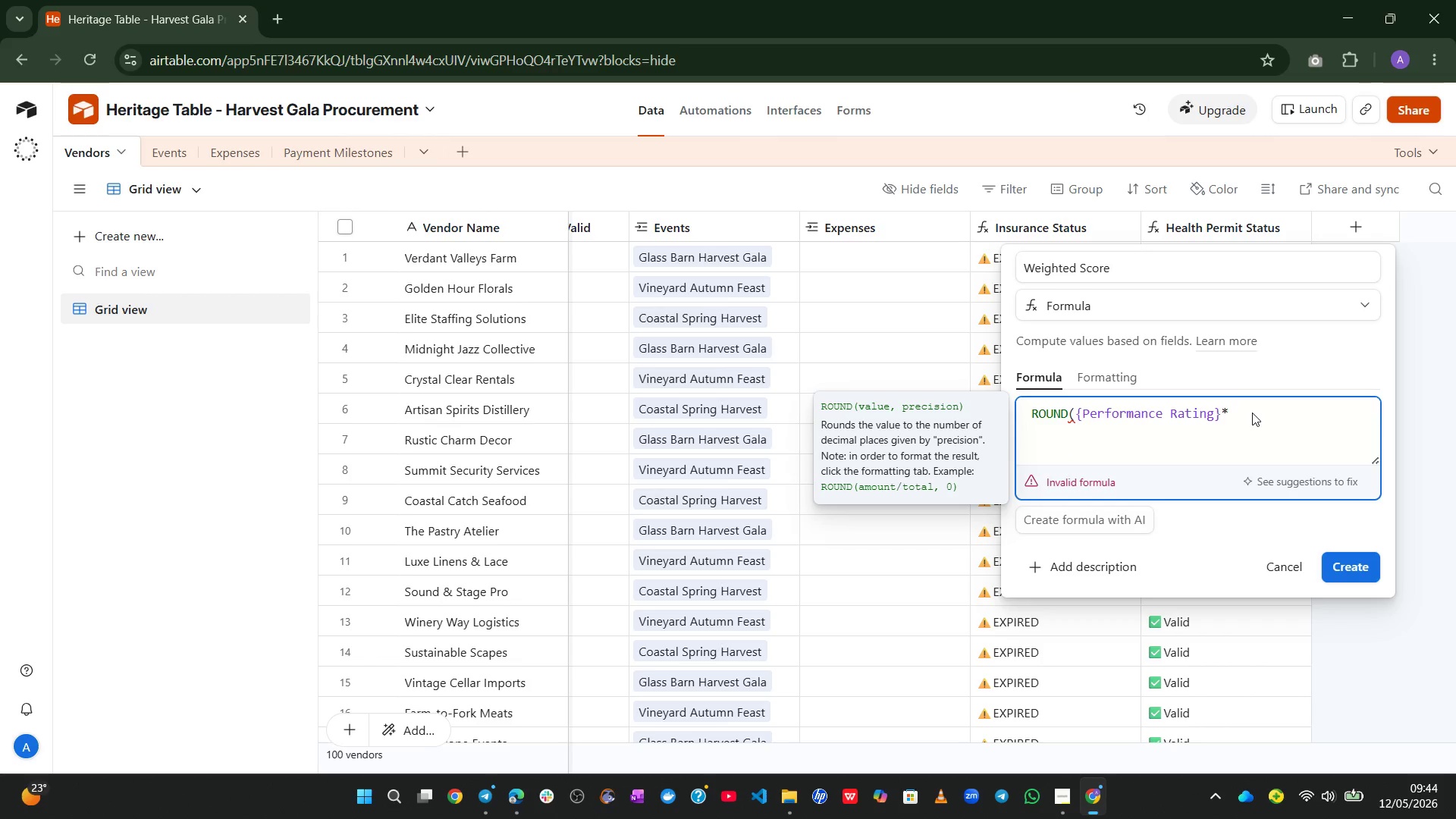 
key(NumLock)
 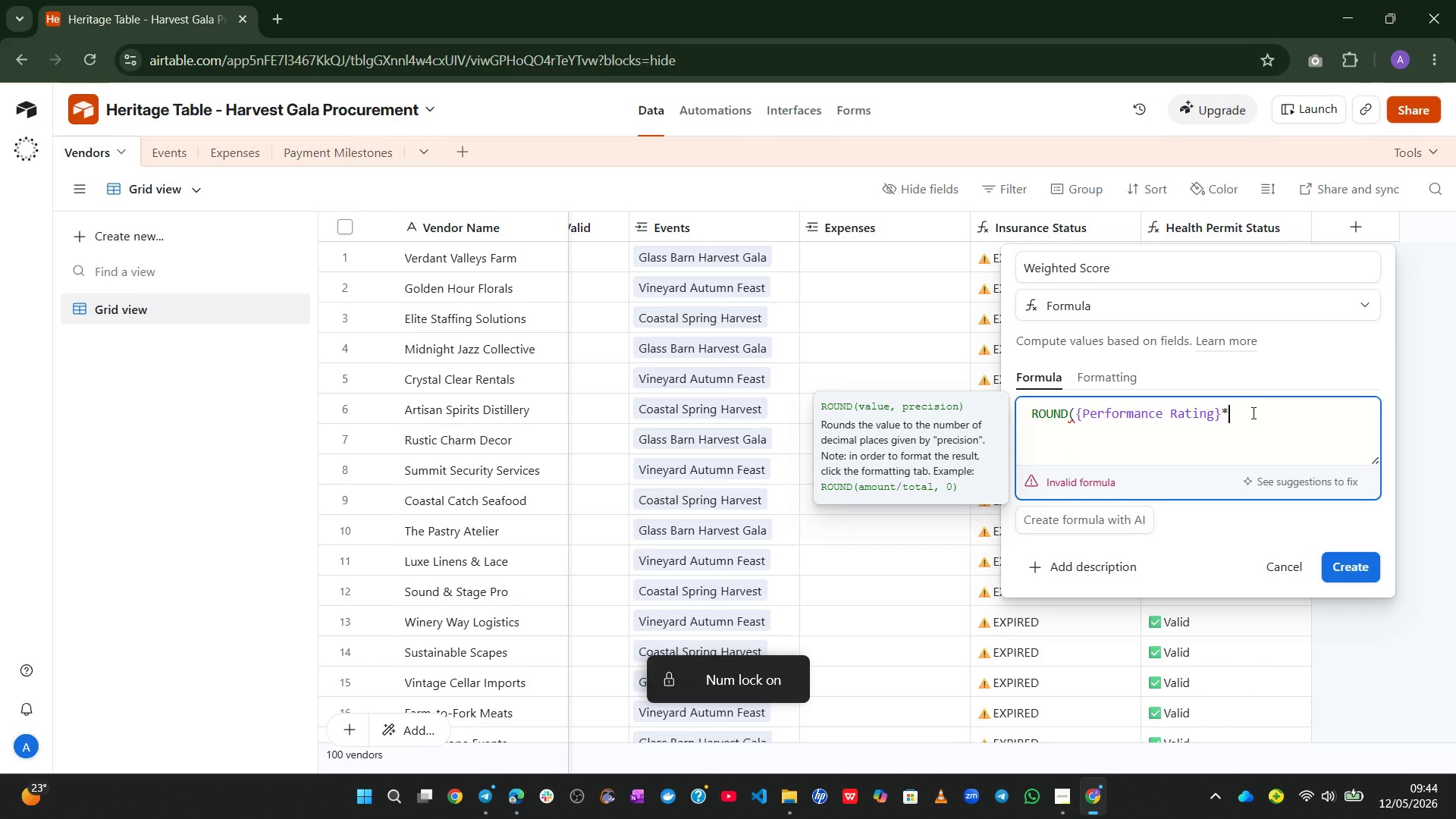 
key(NumLock)
 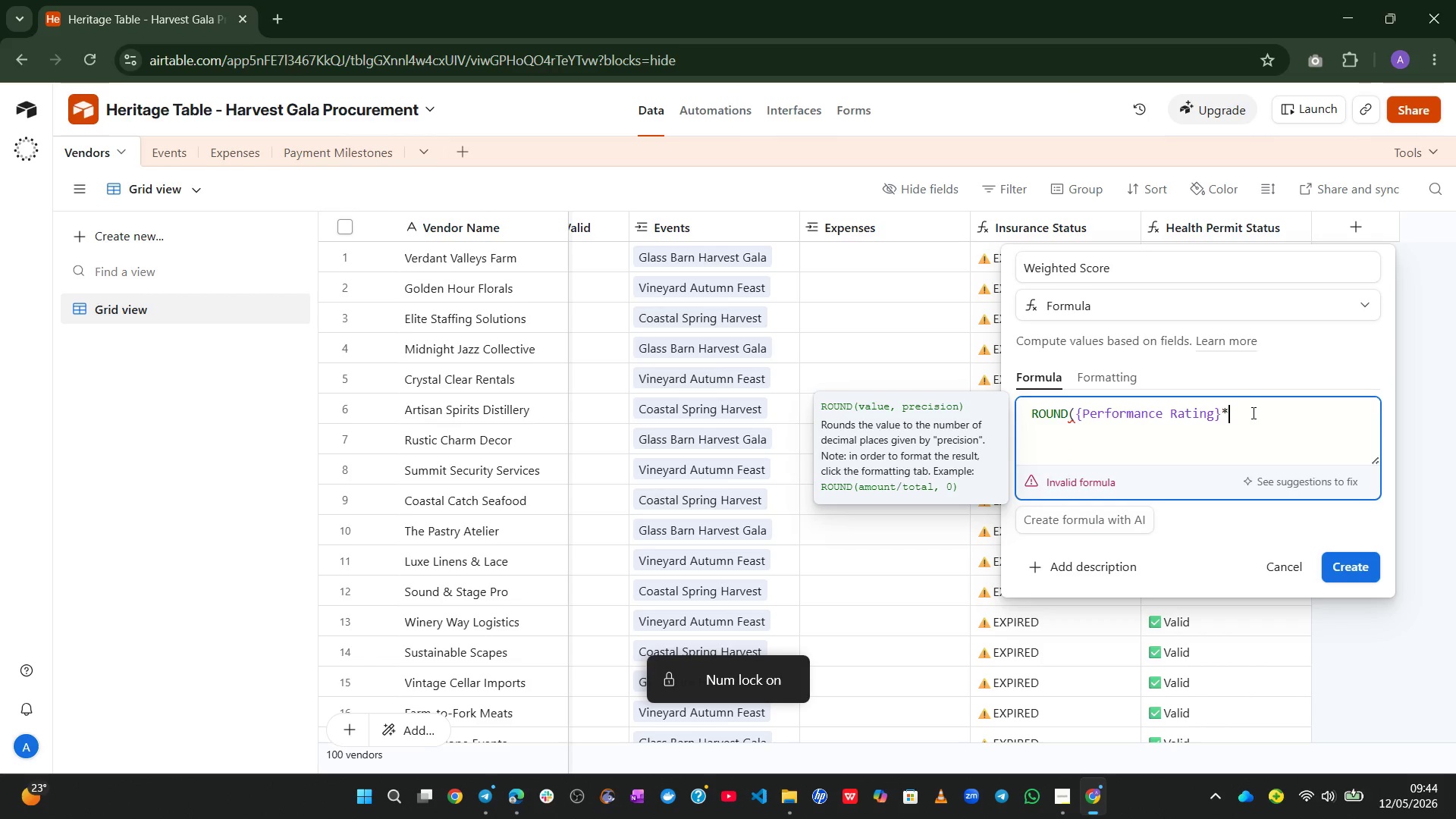 
key(Numpad0)
 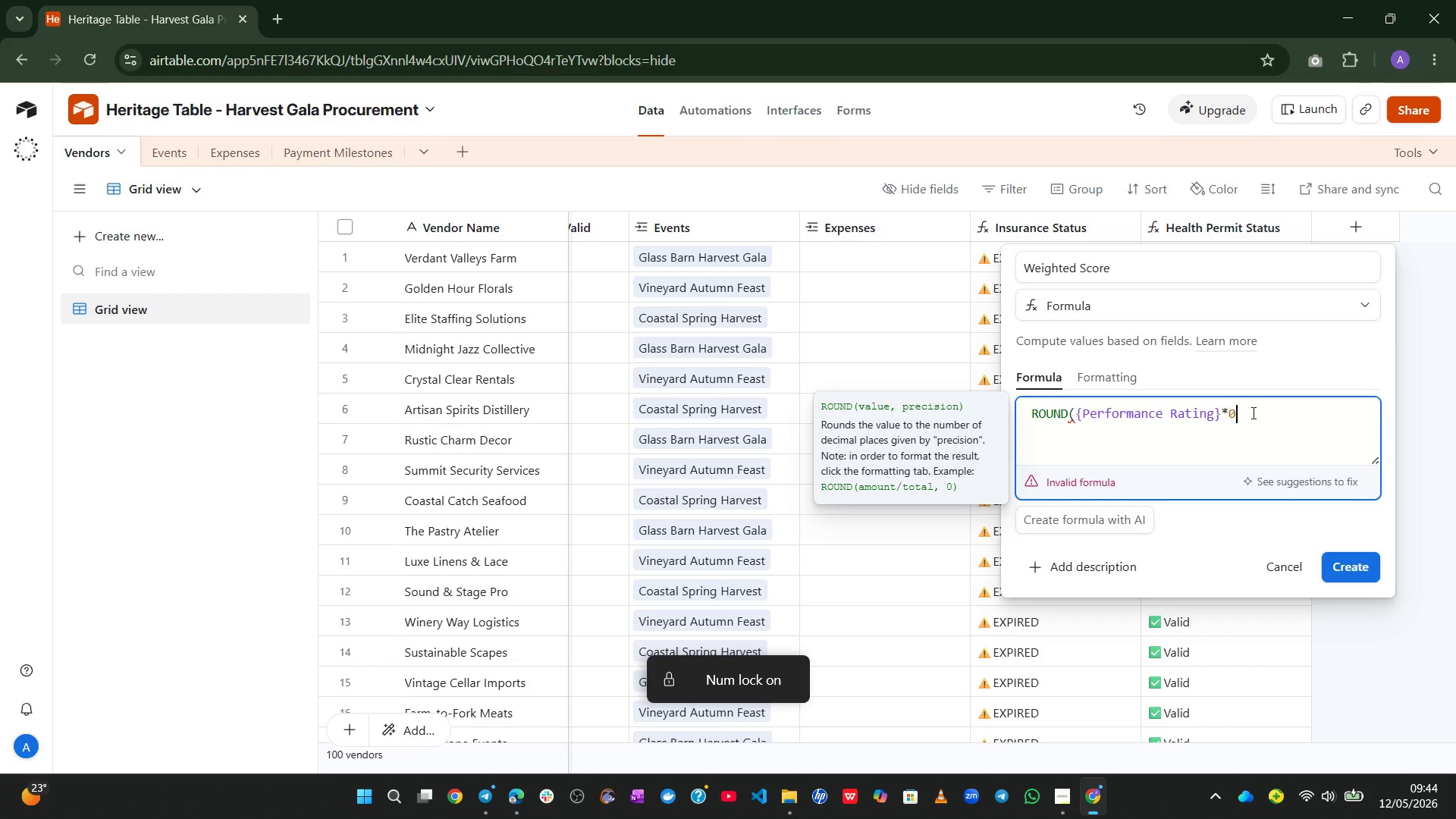 
key(NumpadDecimal)
 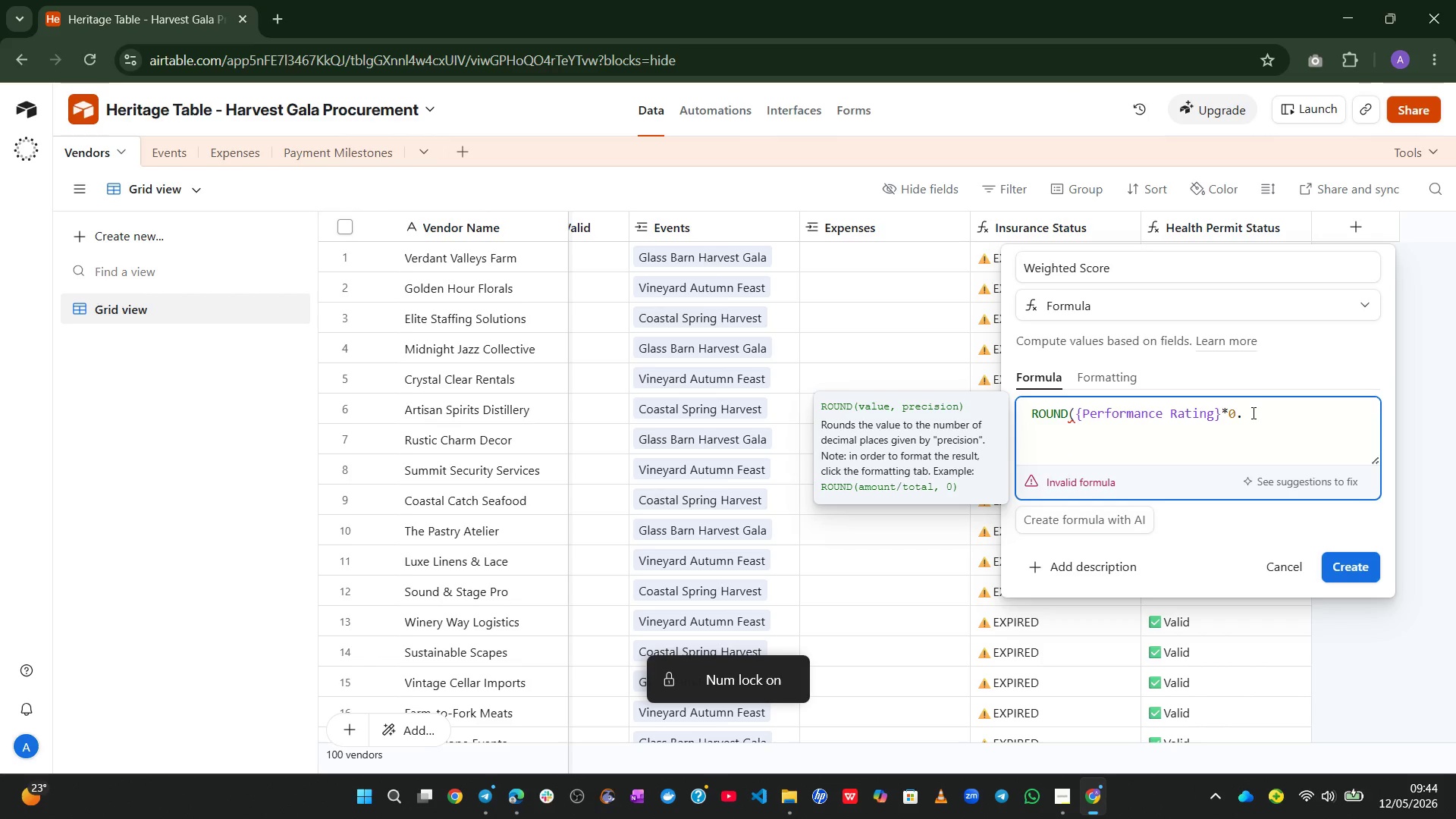 
key(Numpad6)
 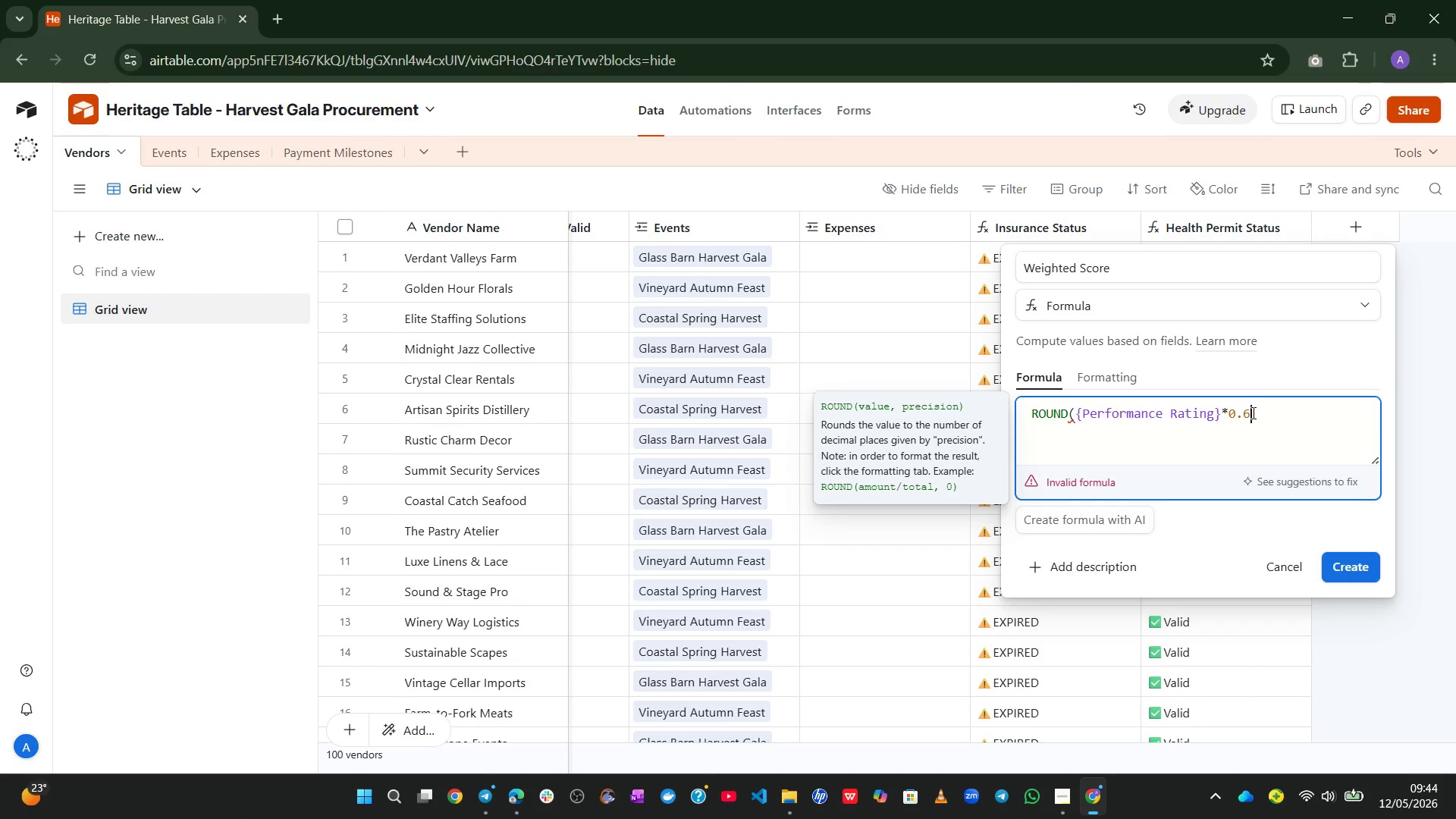 
key(Shift+0)
 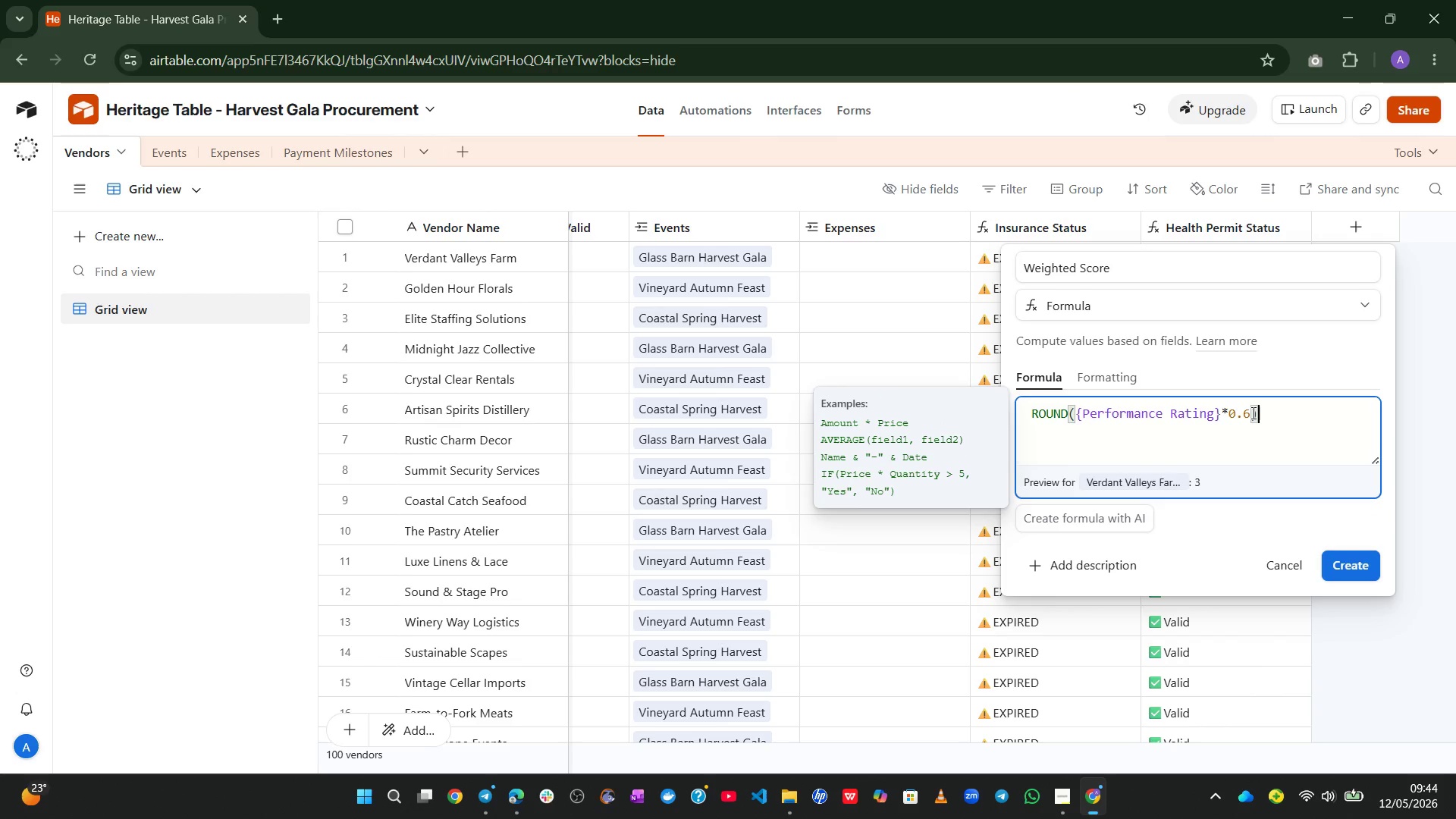 
key(NumpadEnter)
 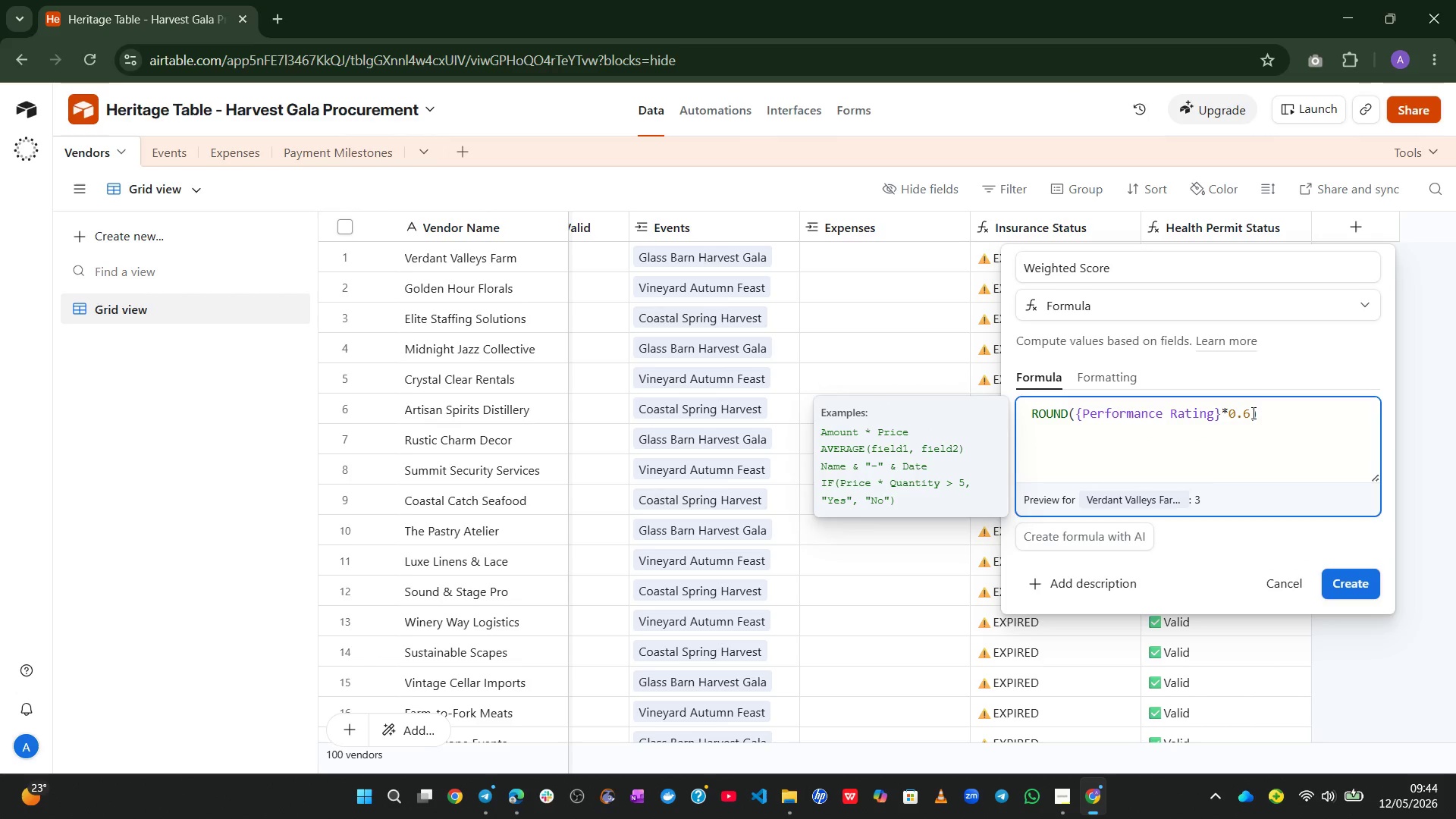 
key(Enter)
 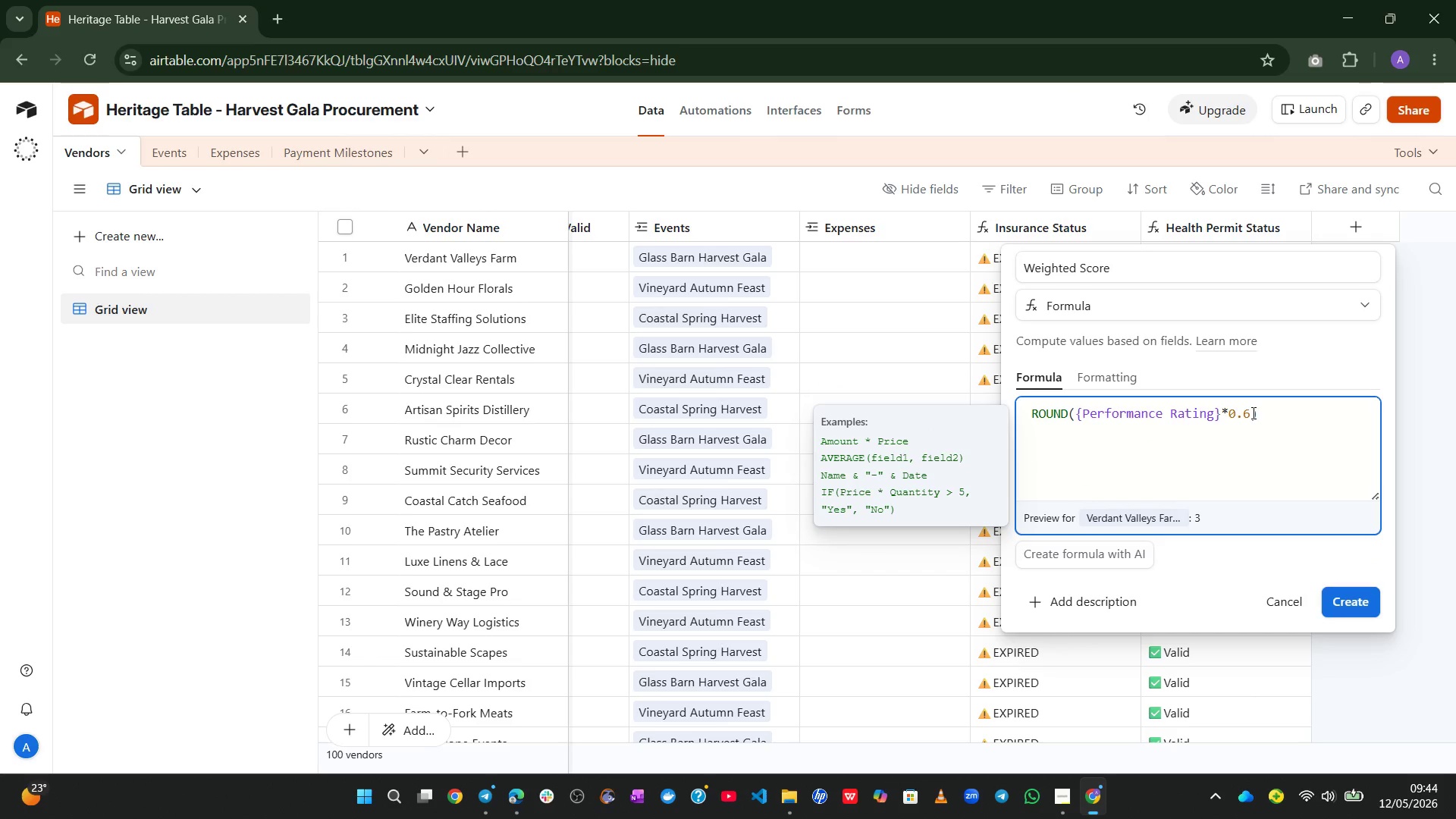 
type(if)
key(Backspace)
key(Backspace)
key(Backspace)
type(if)
 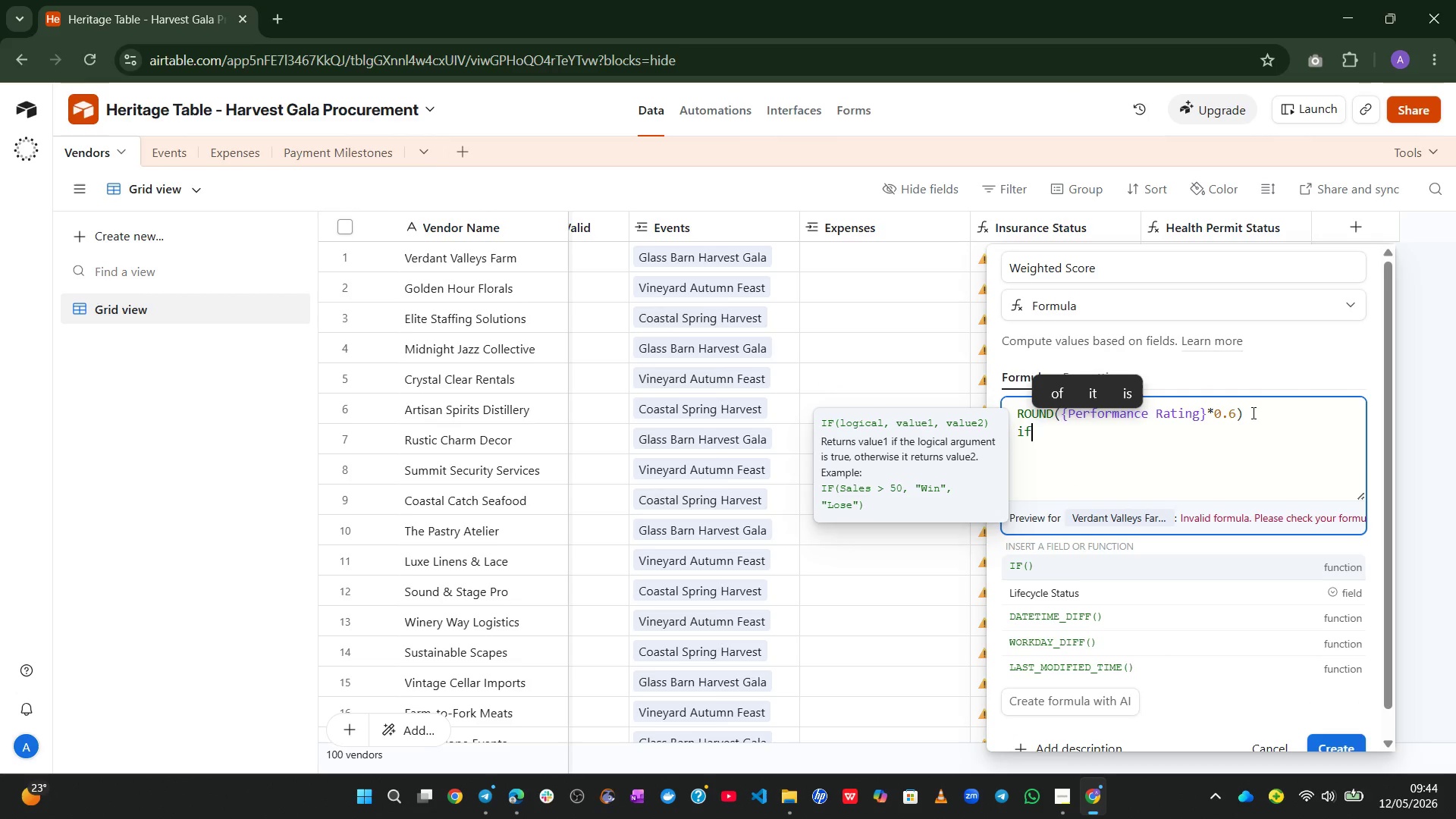 
key(Tab)
type(he)
key(Tab)
 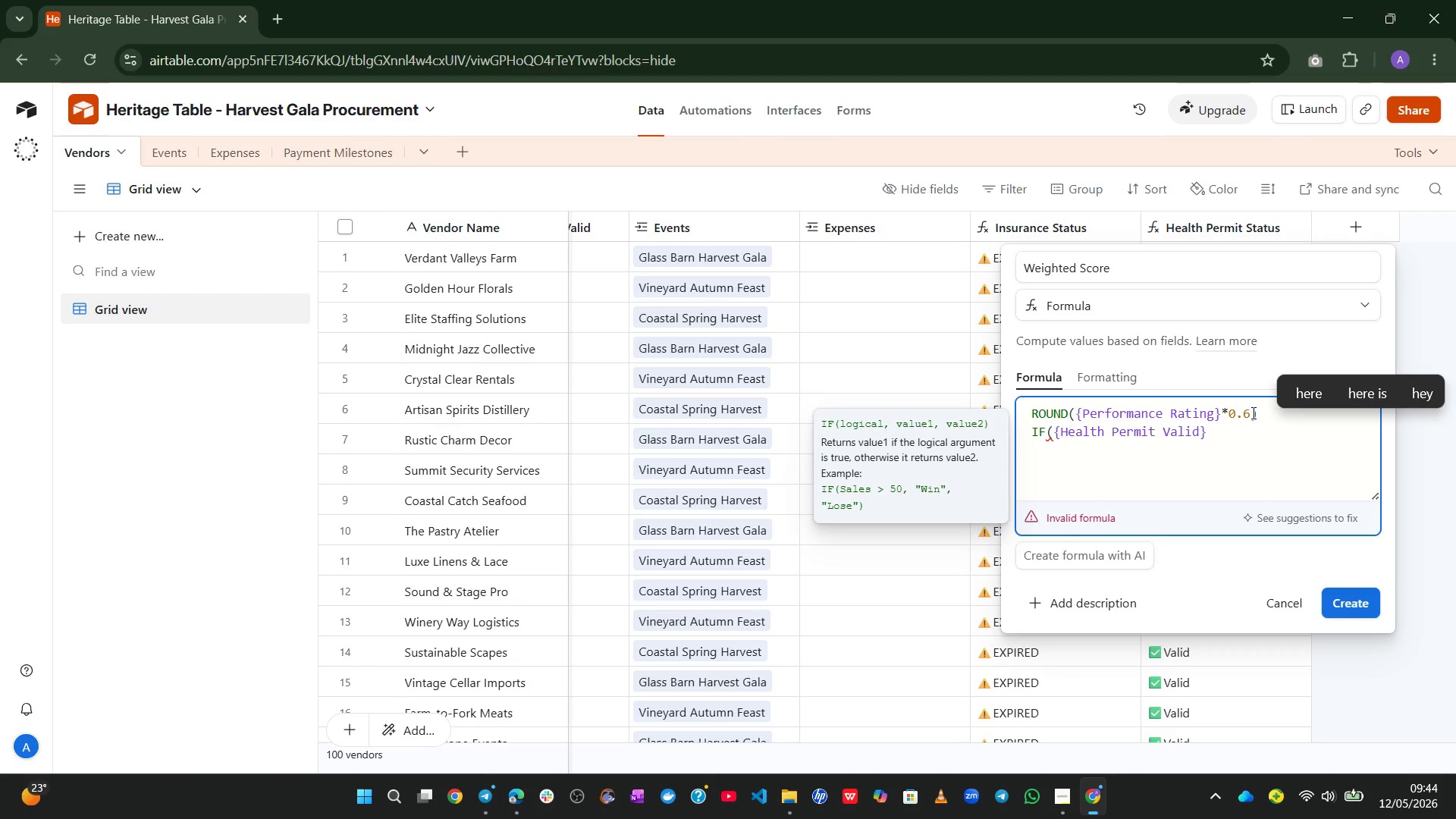 
type(,1,0)*0.2)+)
 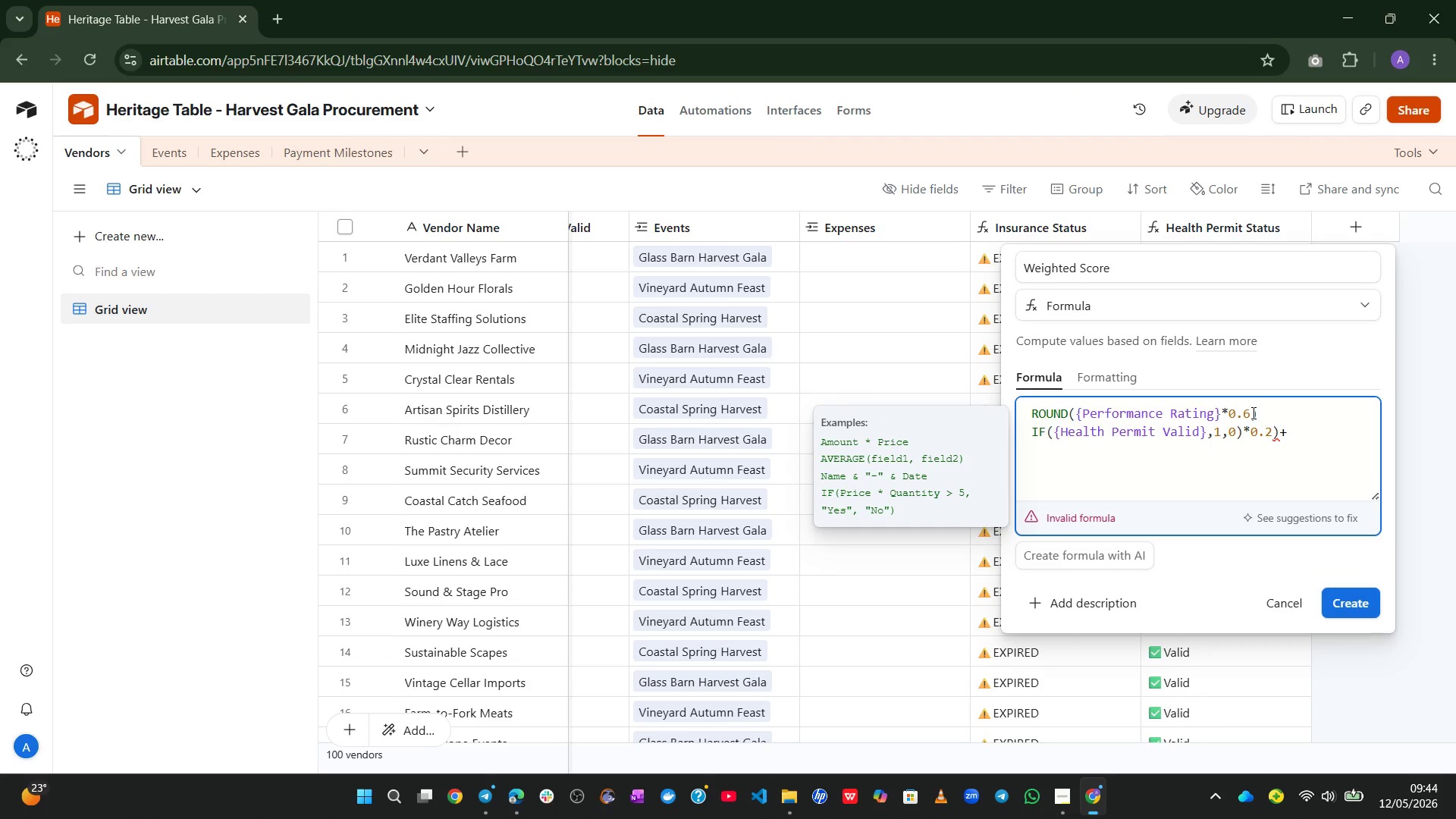 
wait(6.08)
 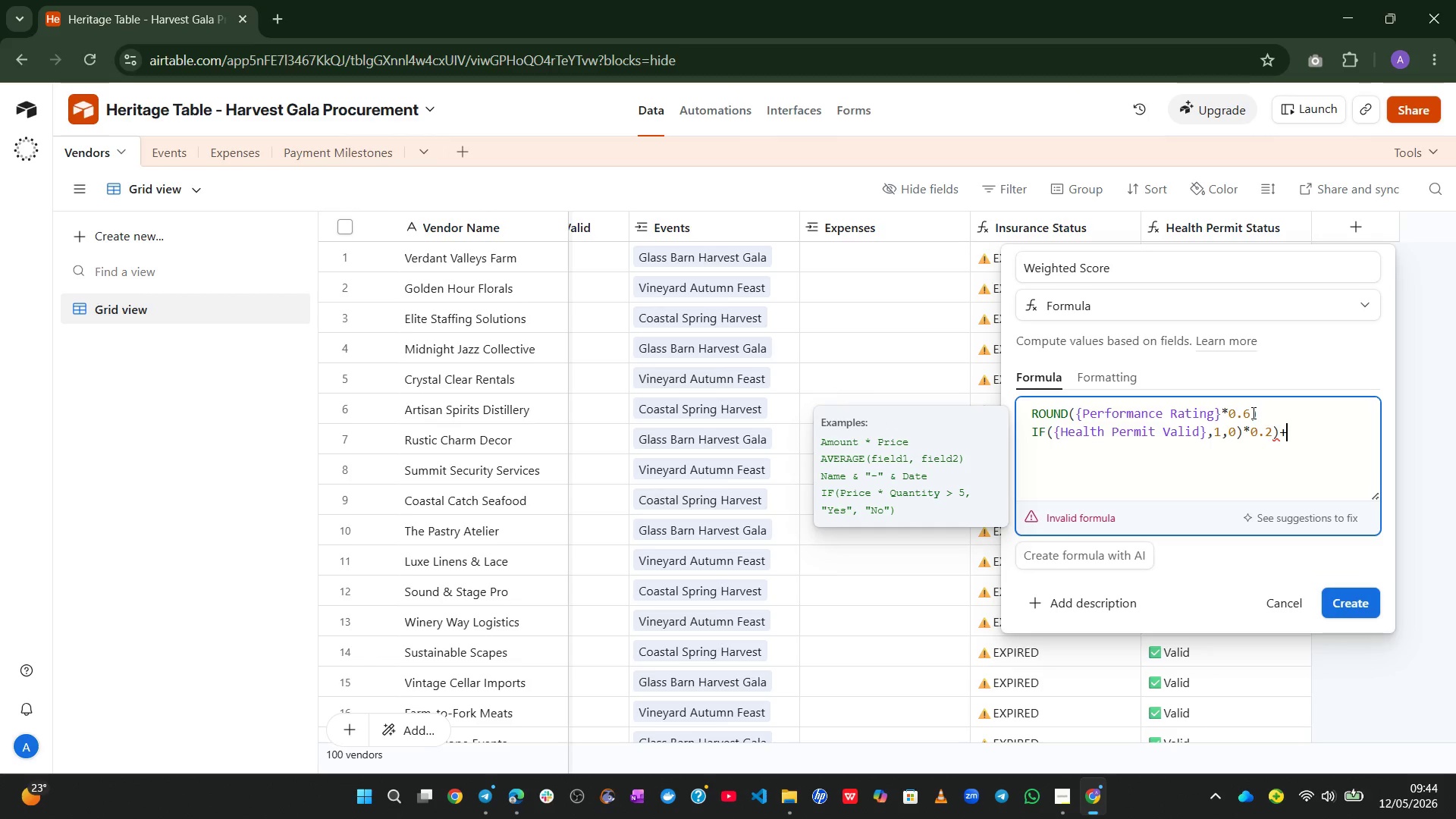 
key(Enter)
 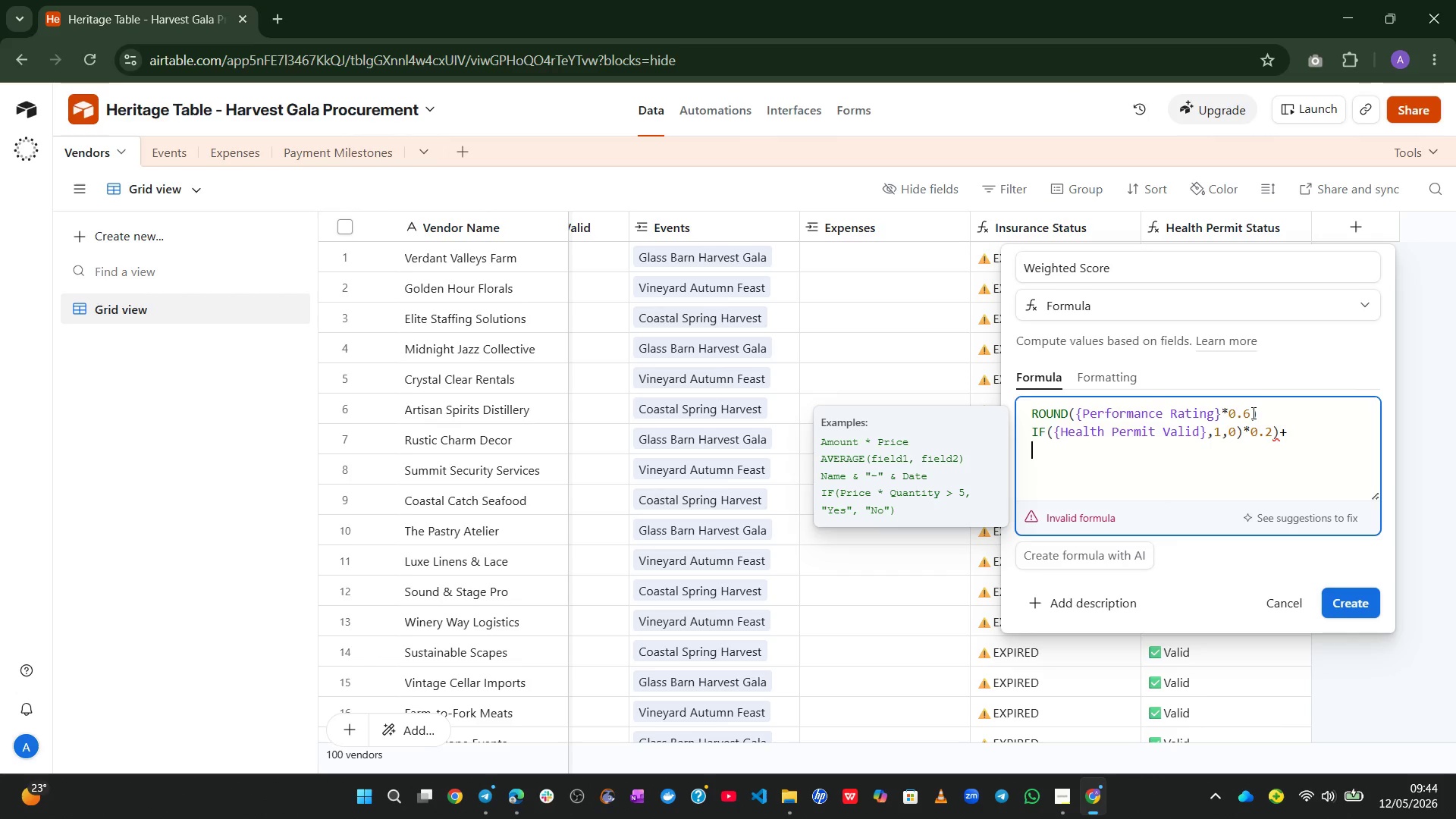 
type((if)
key(Tab)
 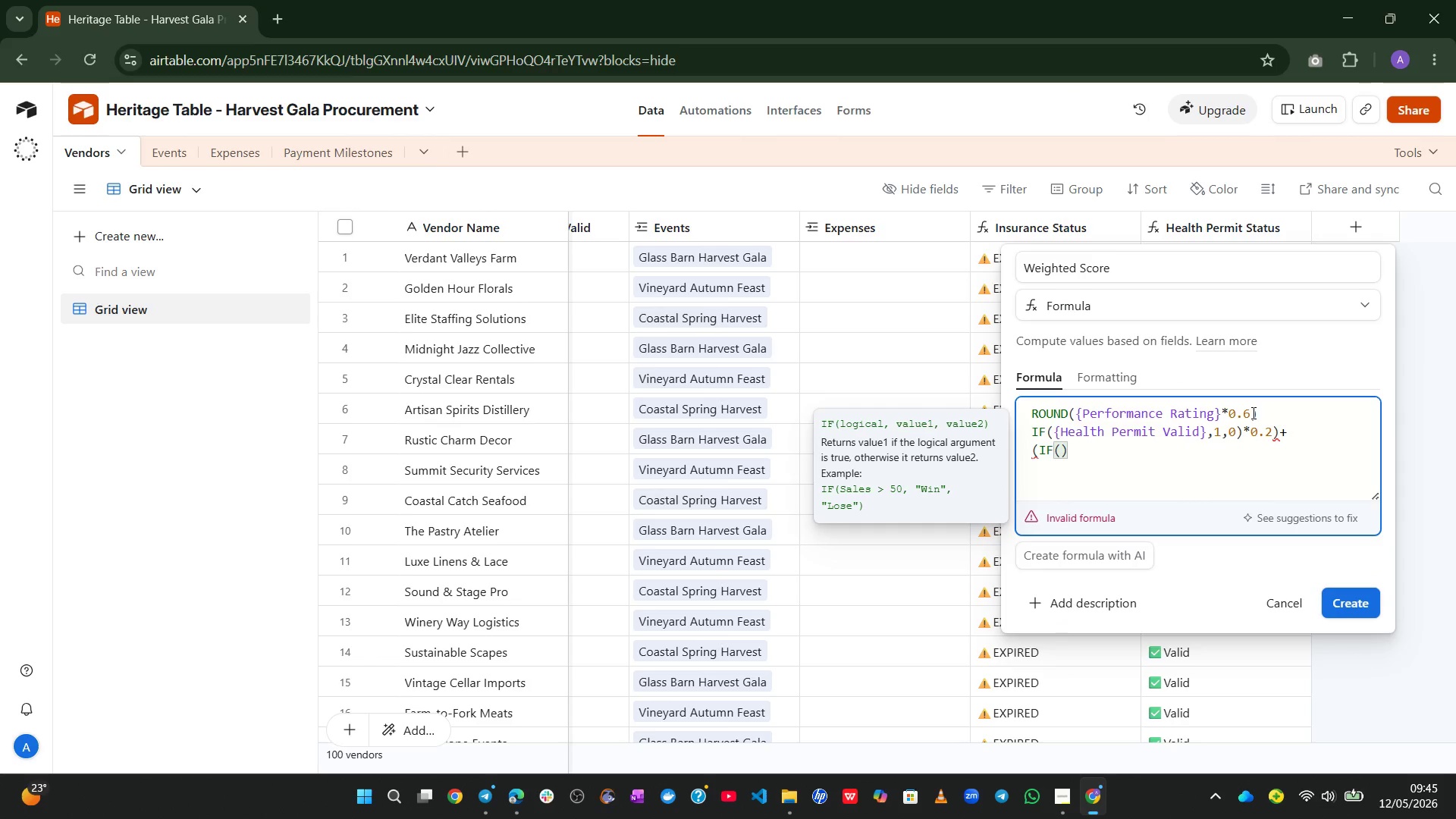 
wait(7.66)
 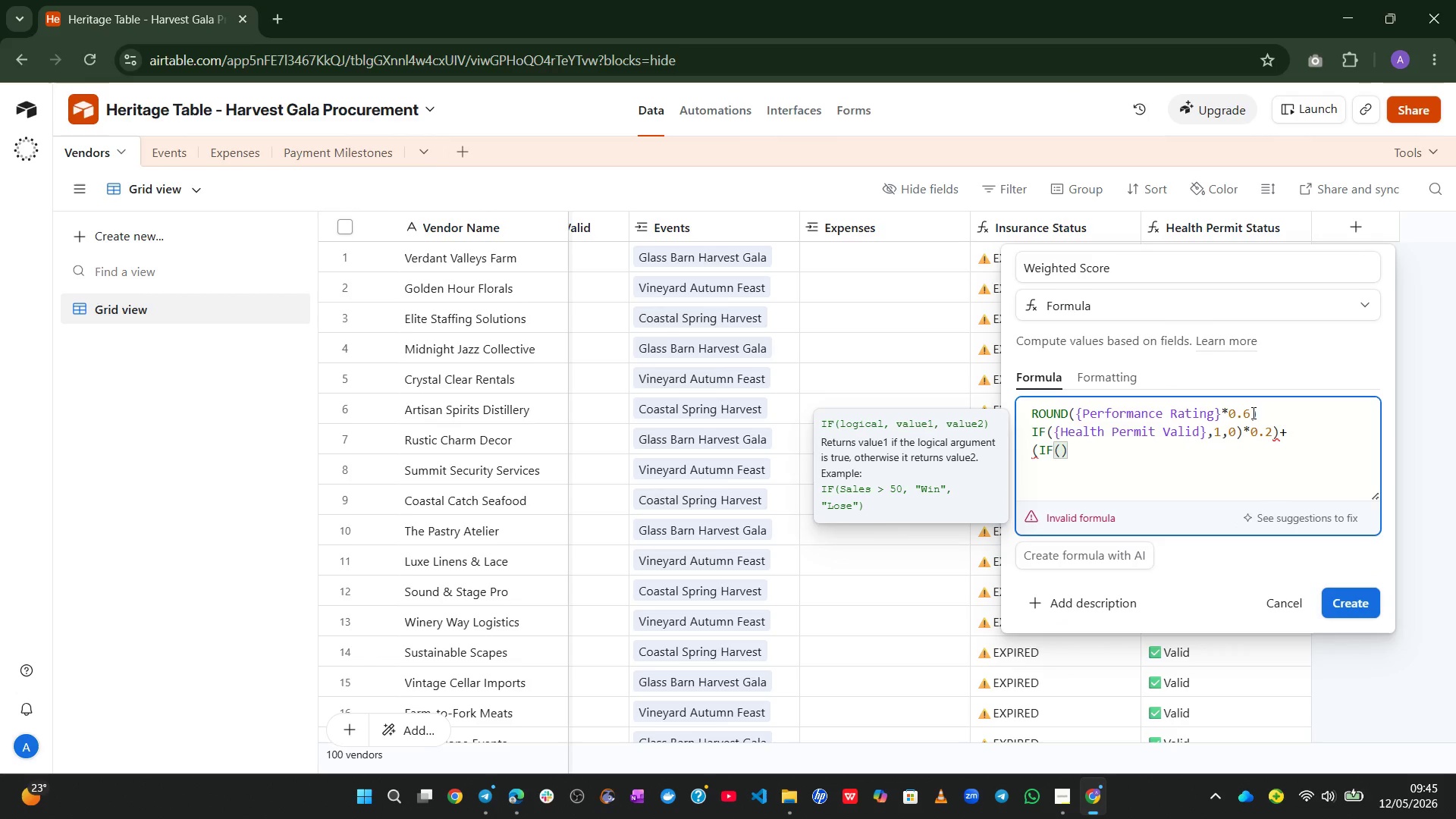 
type((insur)
 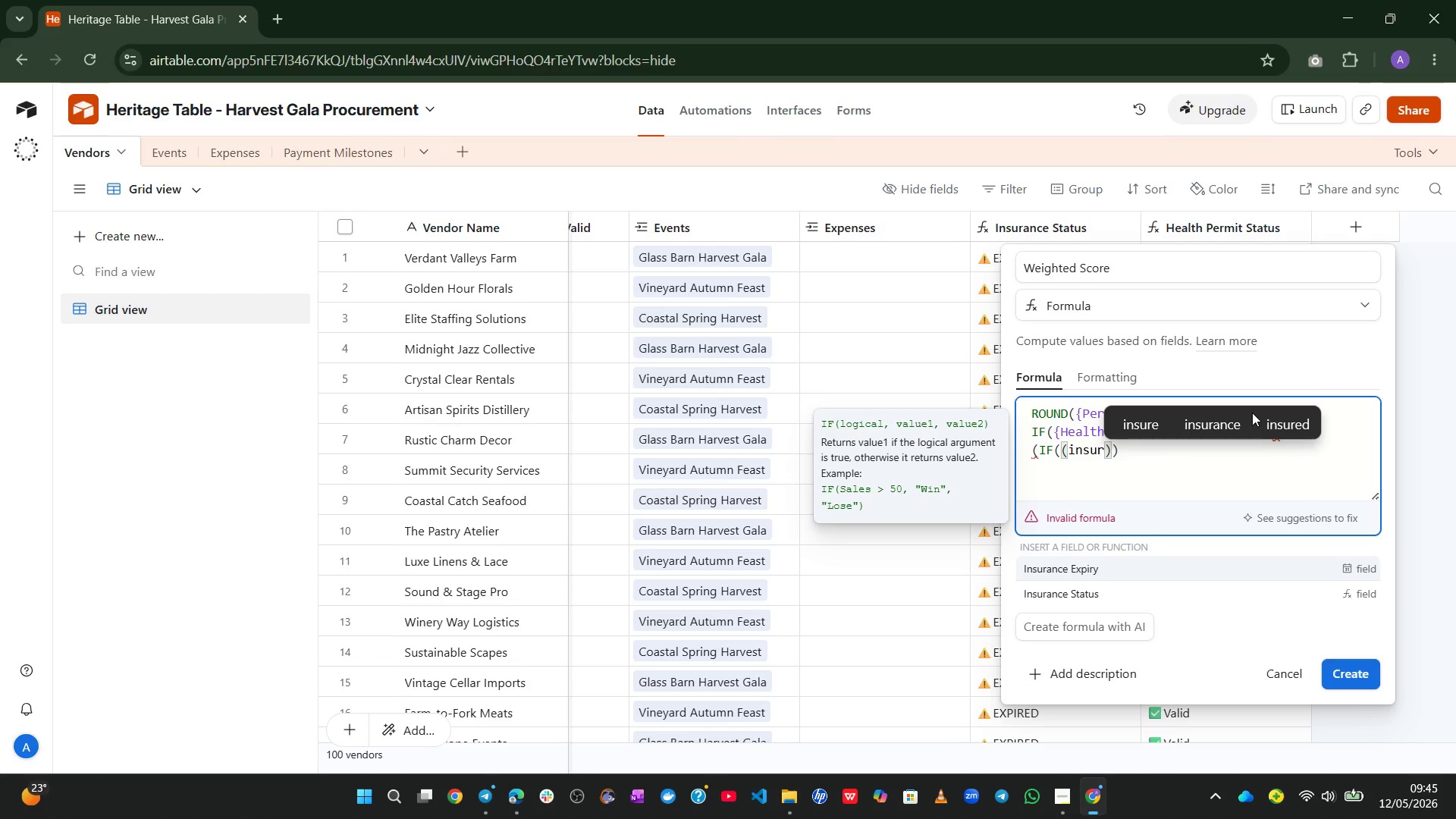 
key(ArrowDown)
 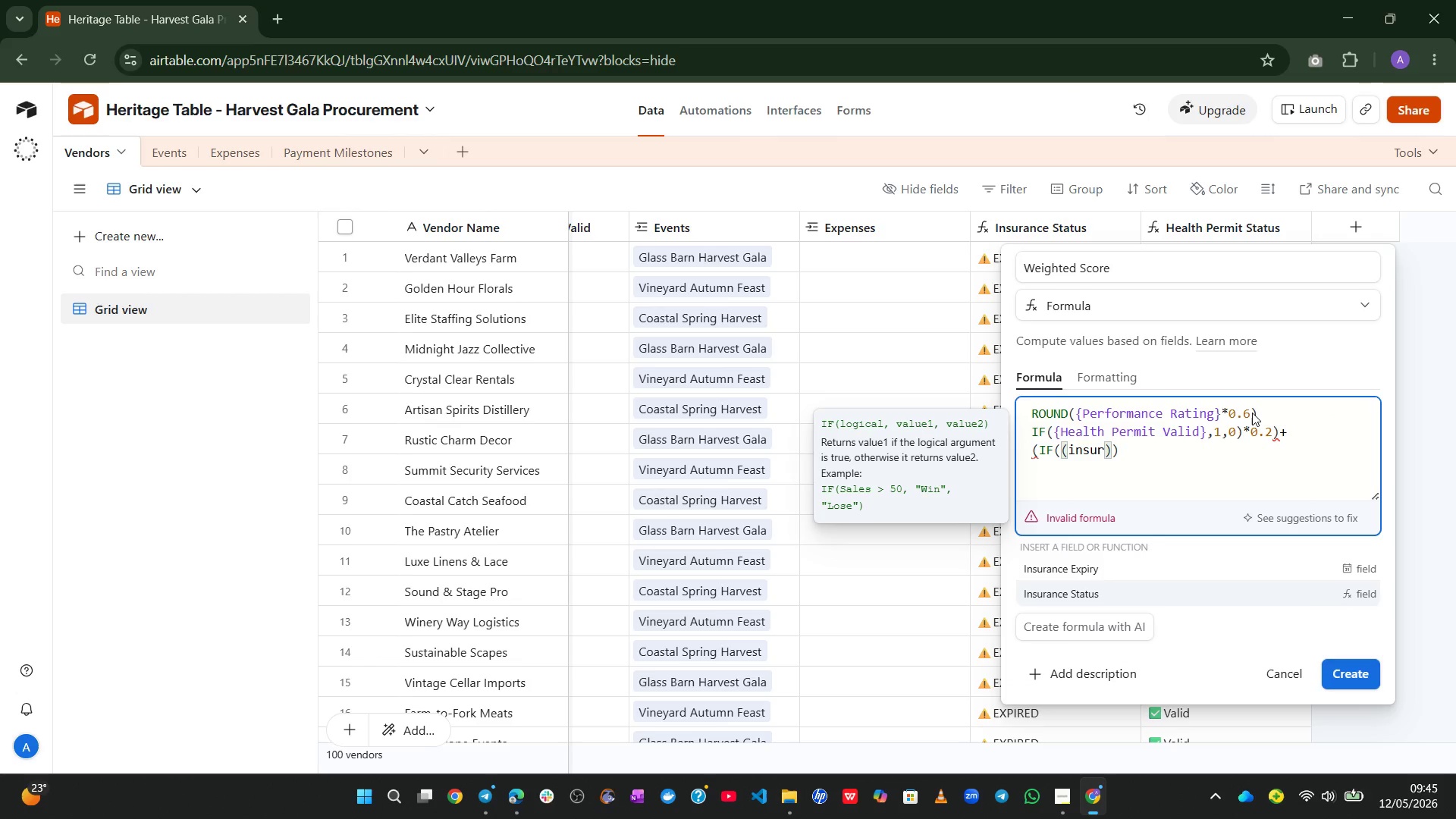 
key(Tab)
 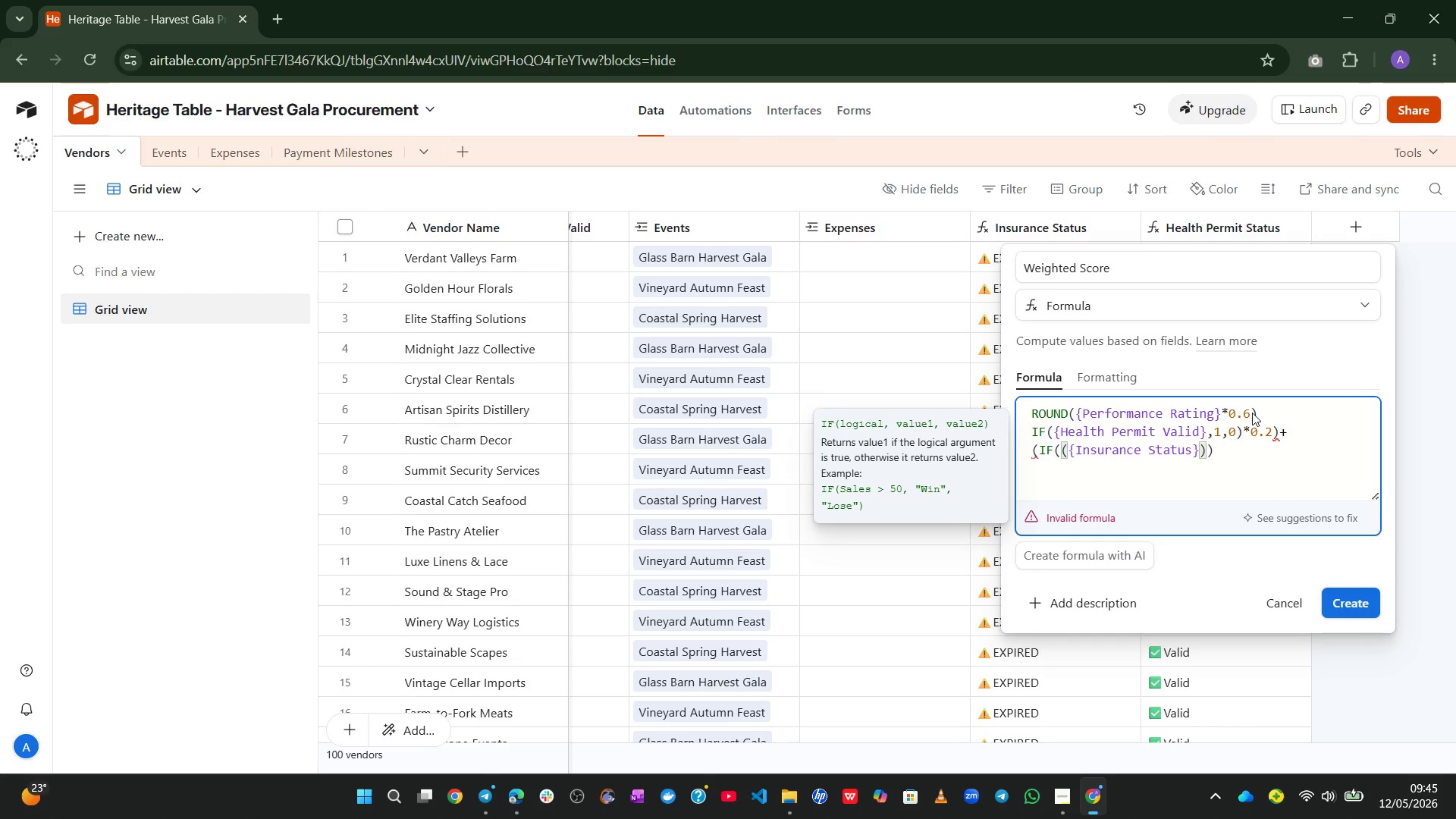 
key(Equal)
 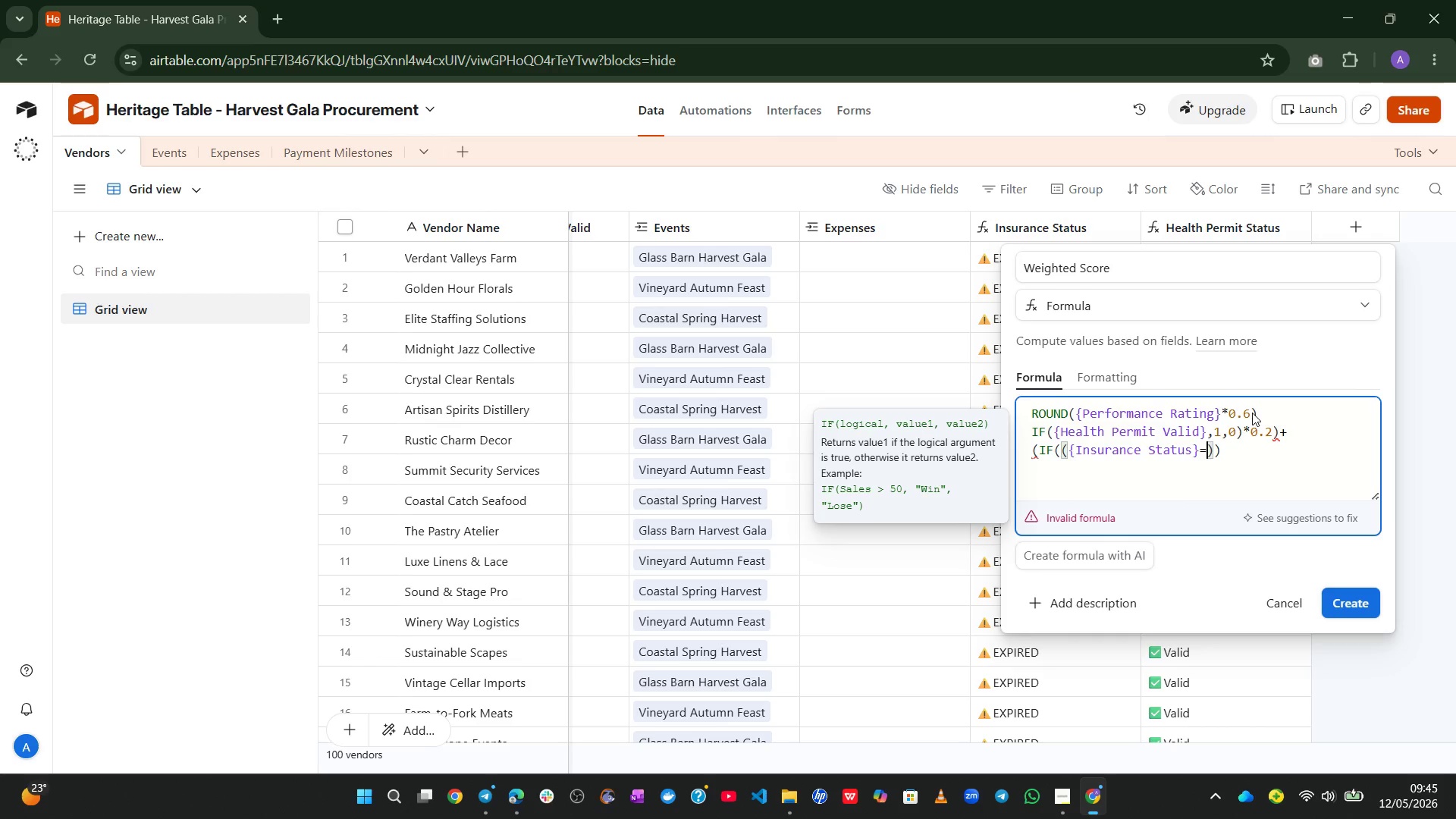 
key(Shift+2)
 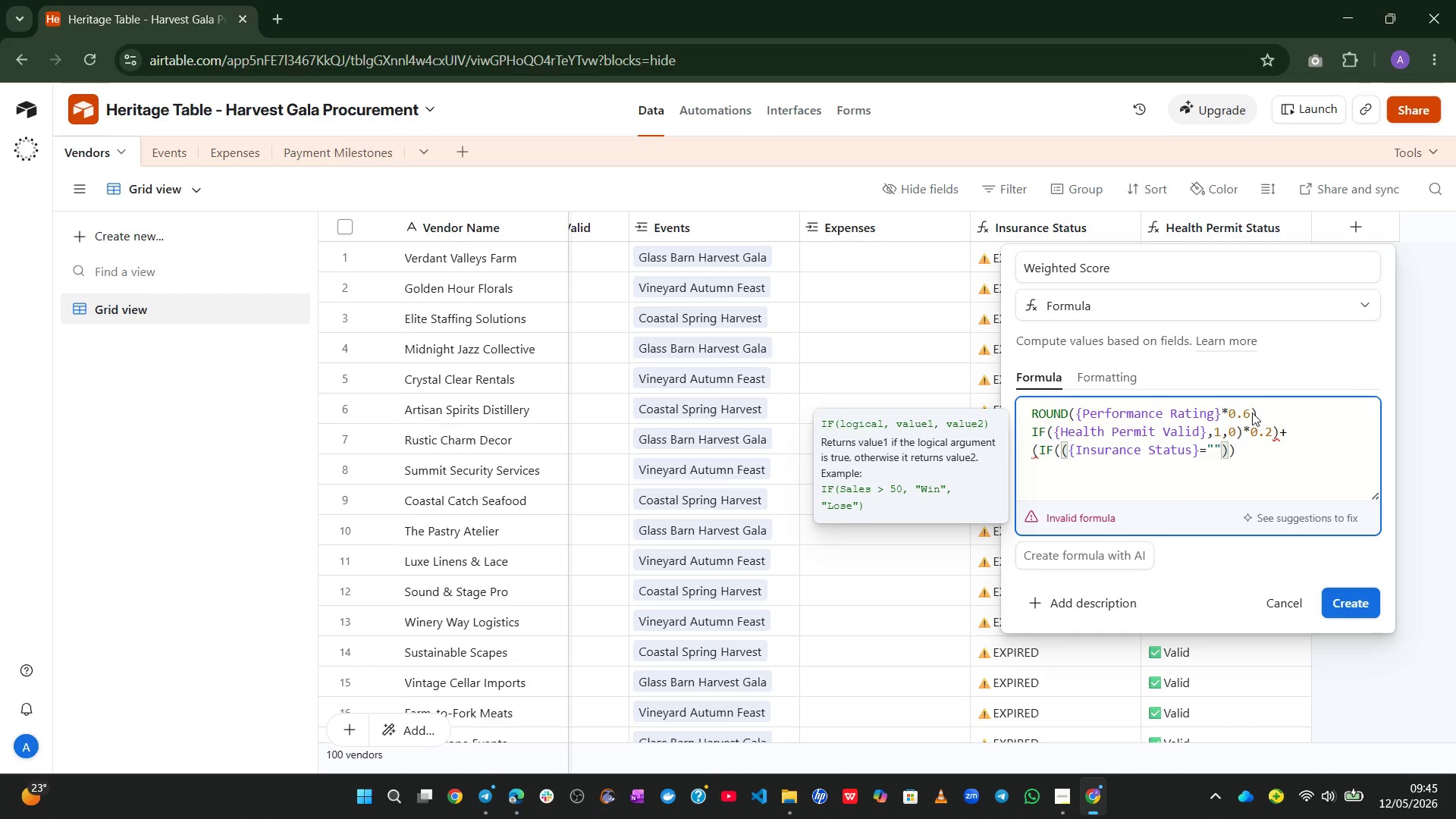 
key(Meta+MetaLeft)
 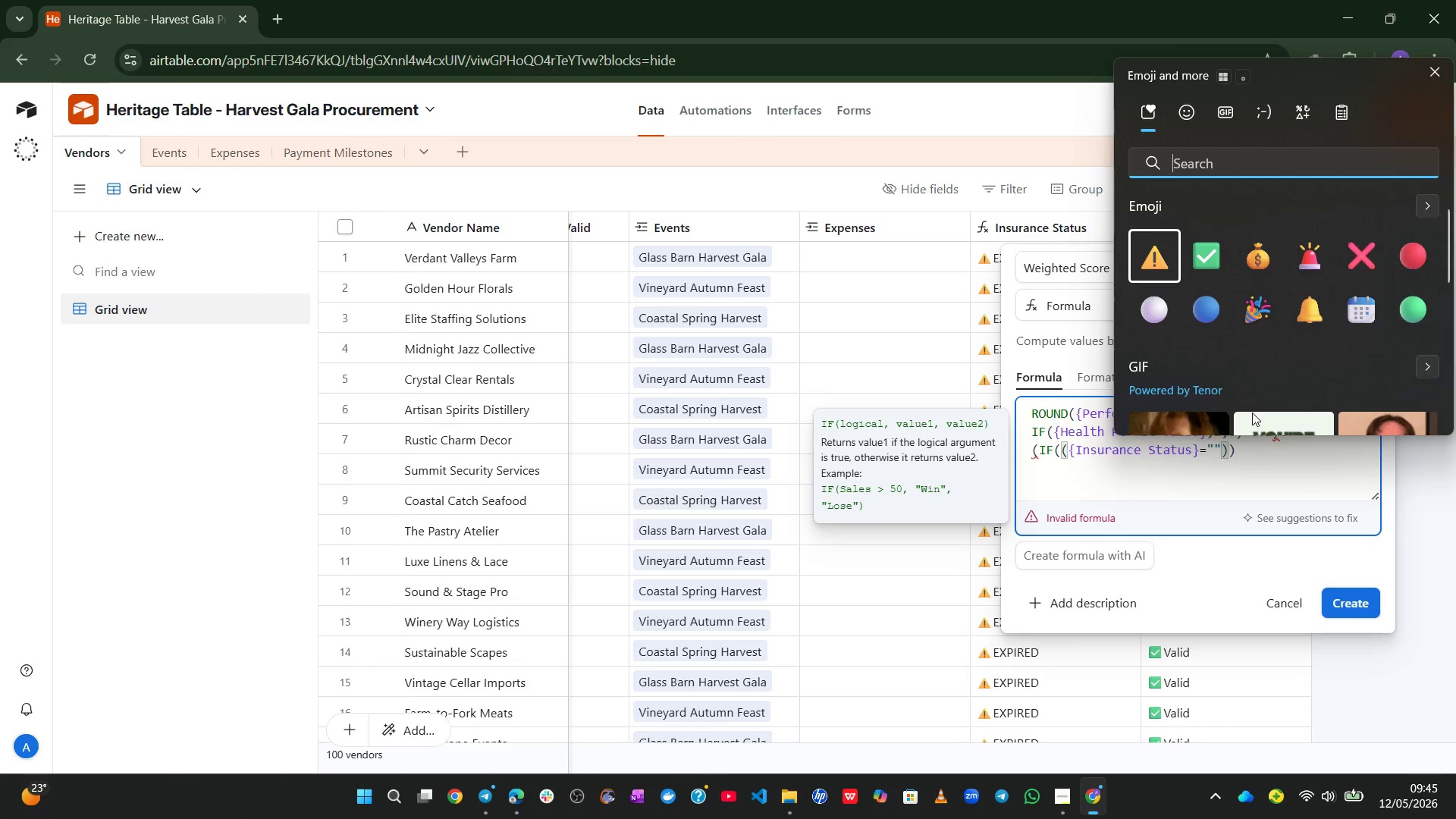 
key(Alt+Control+Meta+Shift+Space)
 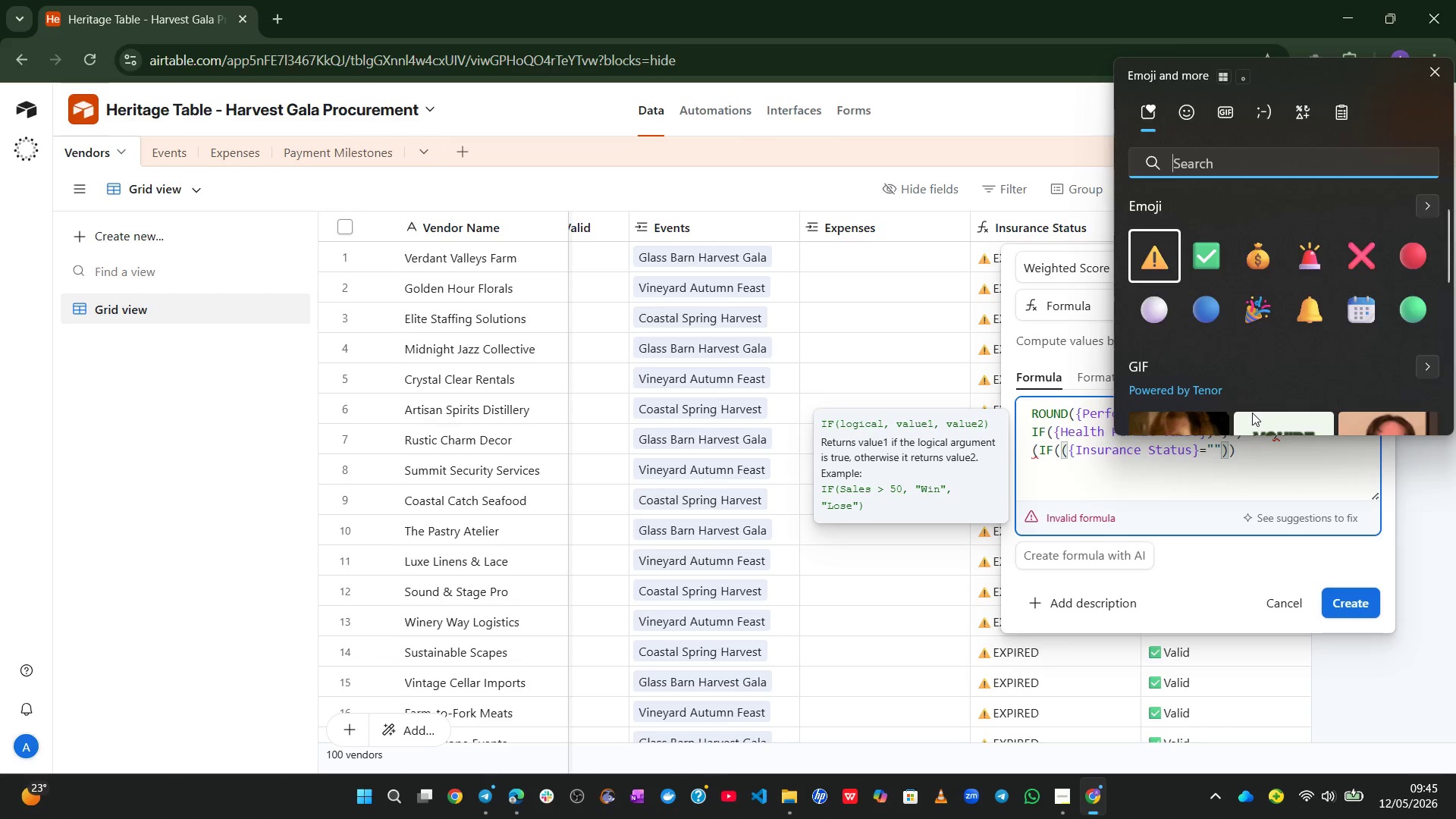 
key(Control+Meta+ControlLeft)
 